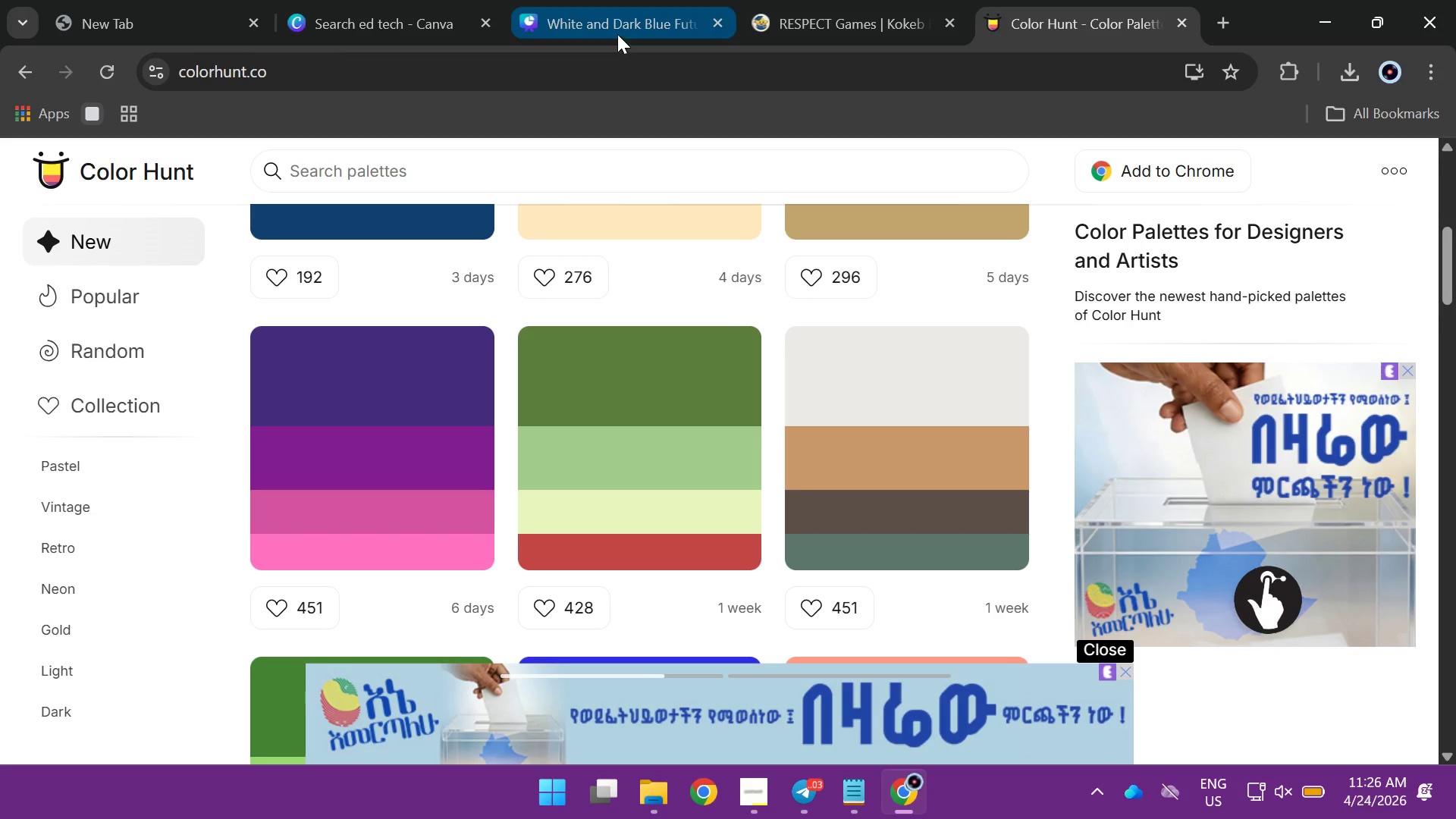 
left_click_drag(start_coordinate=[615, 24], to_coordinate=[830, 20])
 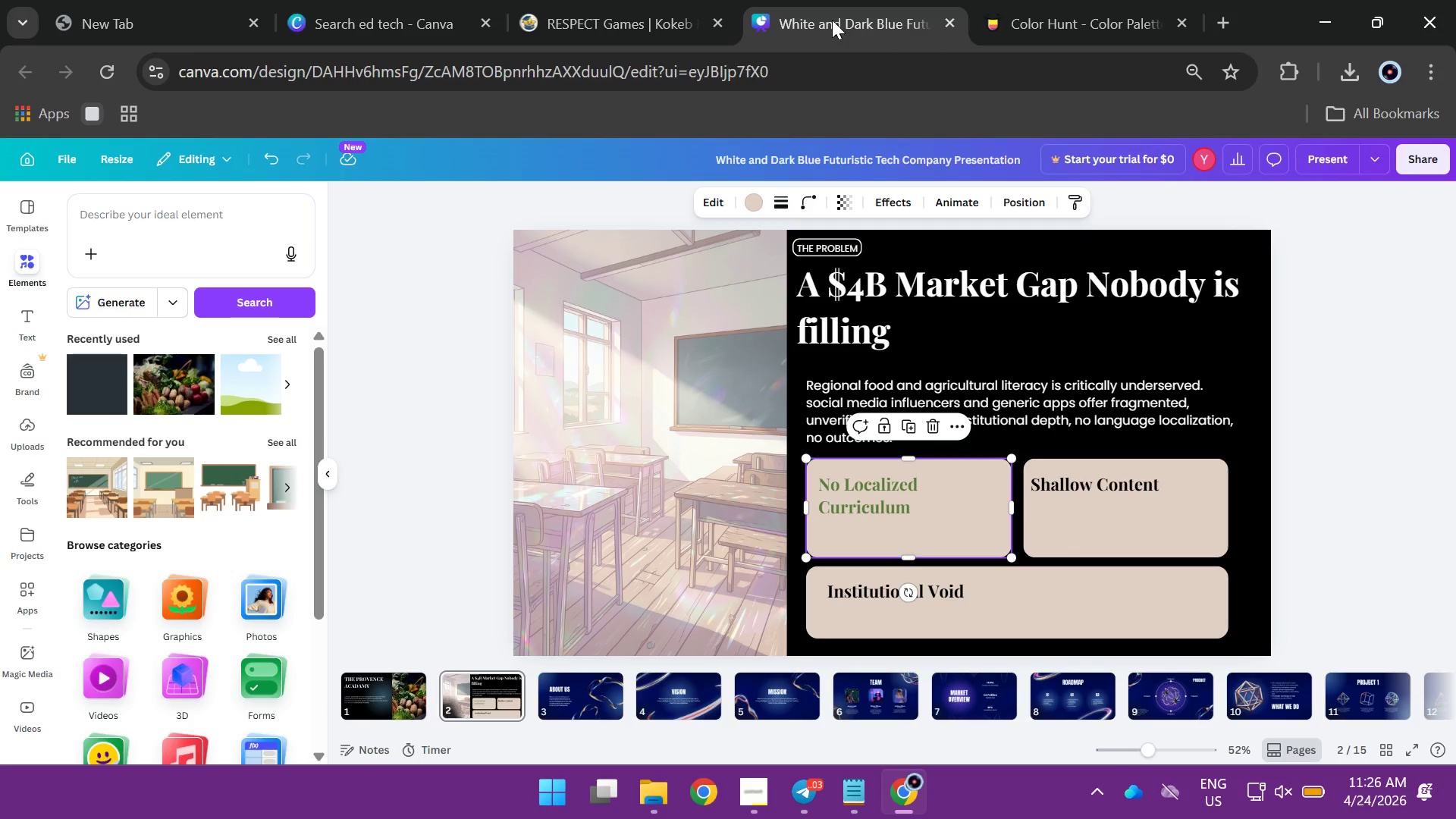 
left_click([832, 20])
 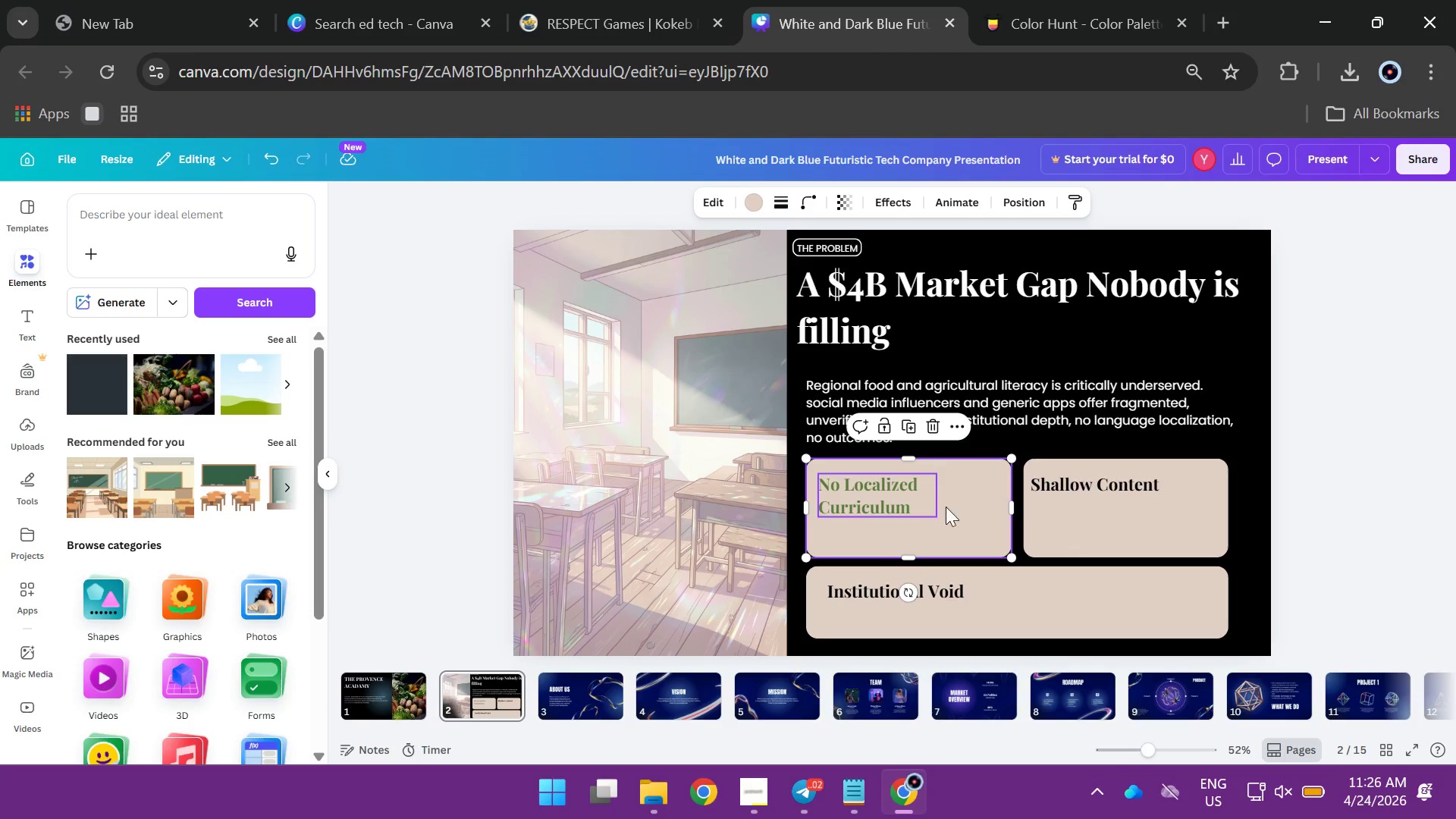 
left_click([967, 513])
 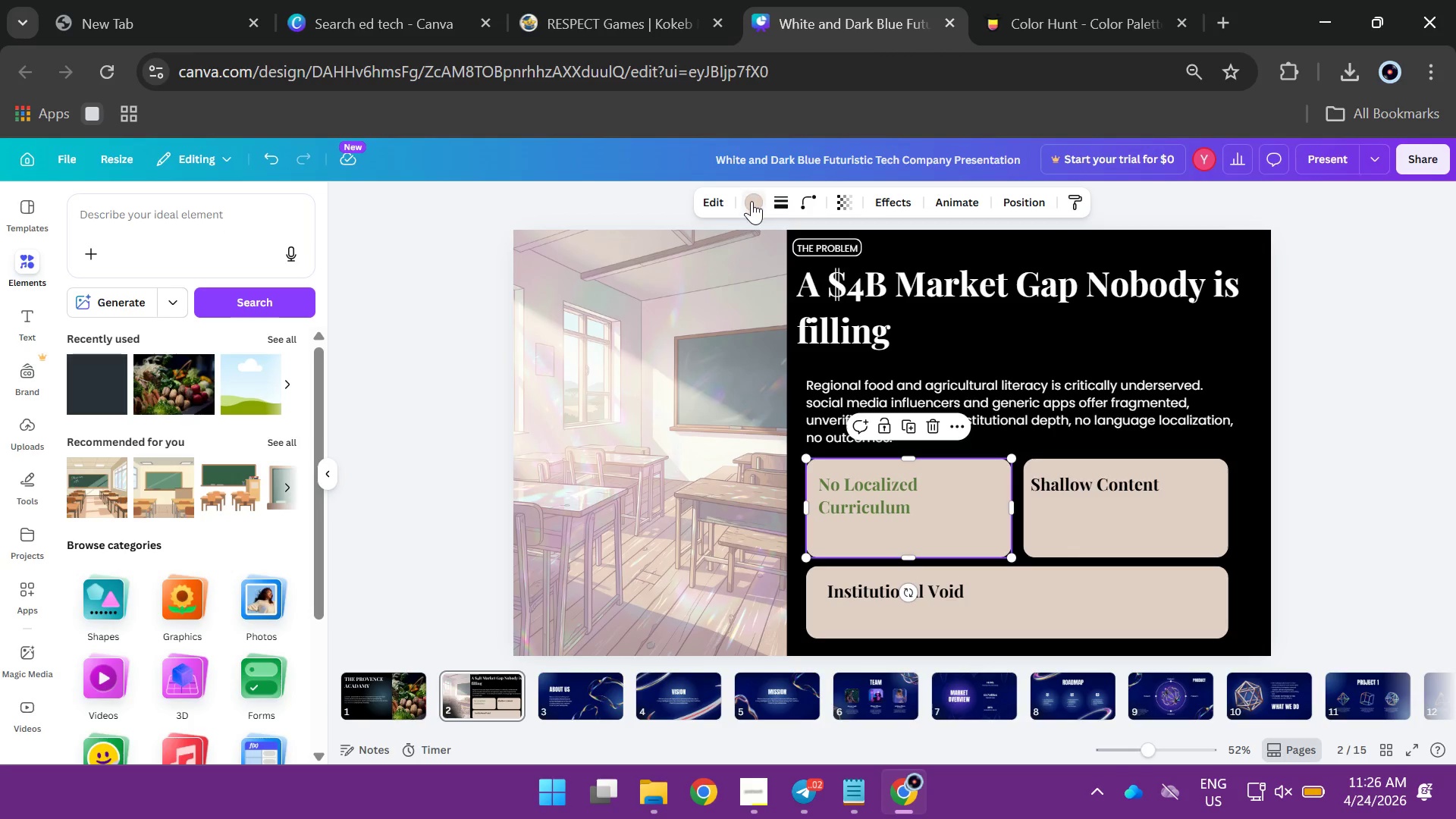 
left_click([752, 201])
 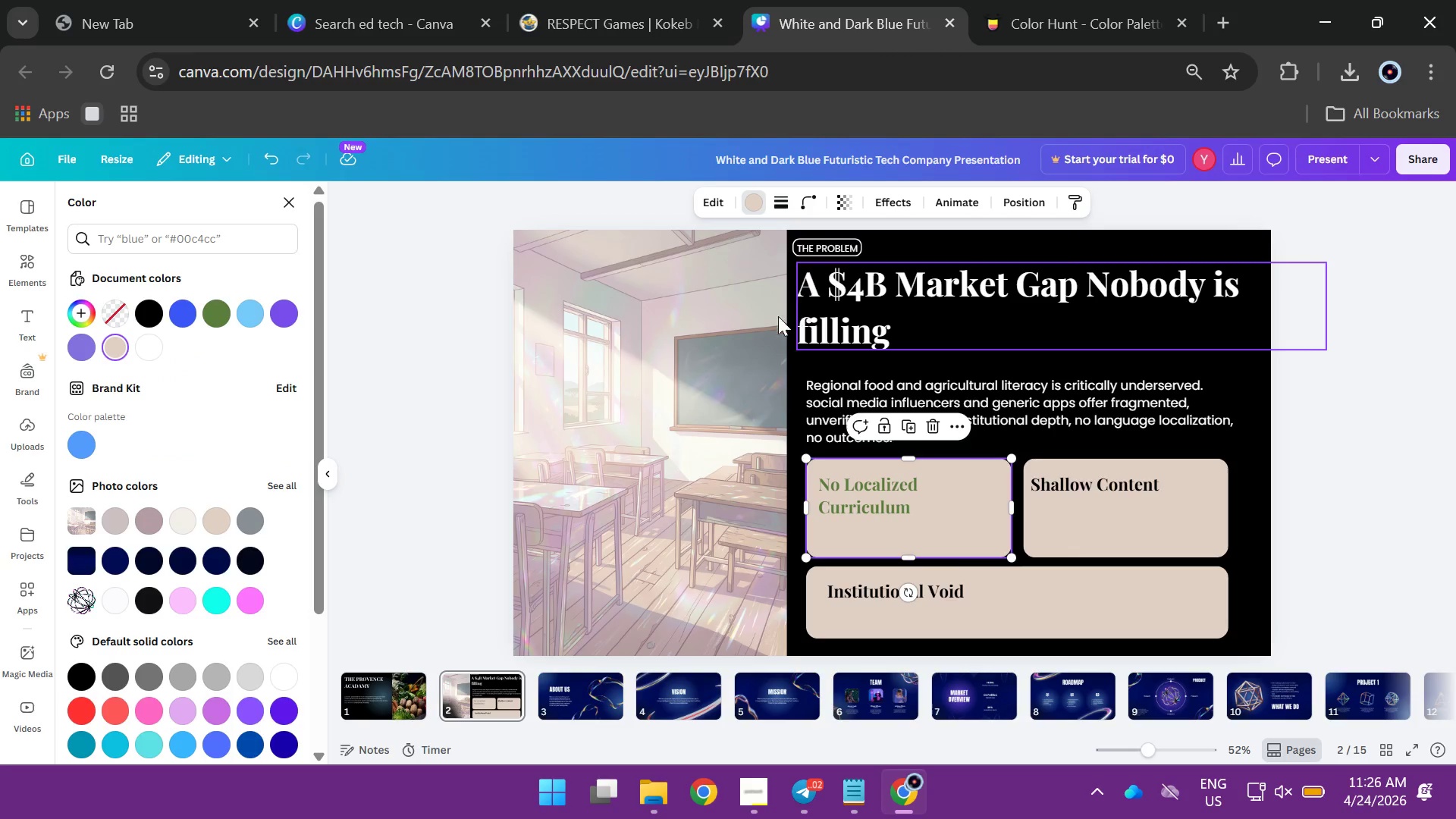 
left_click([749, 203])
 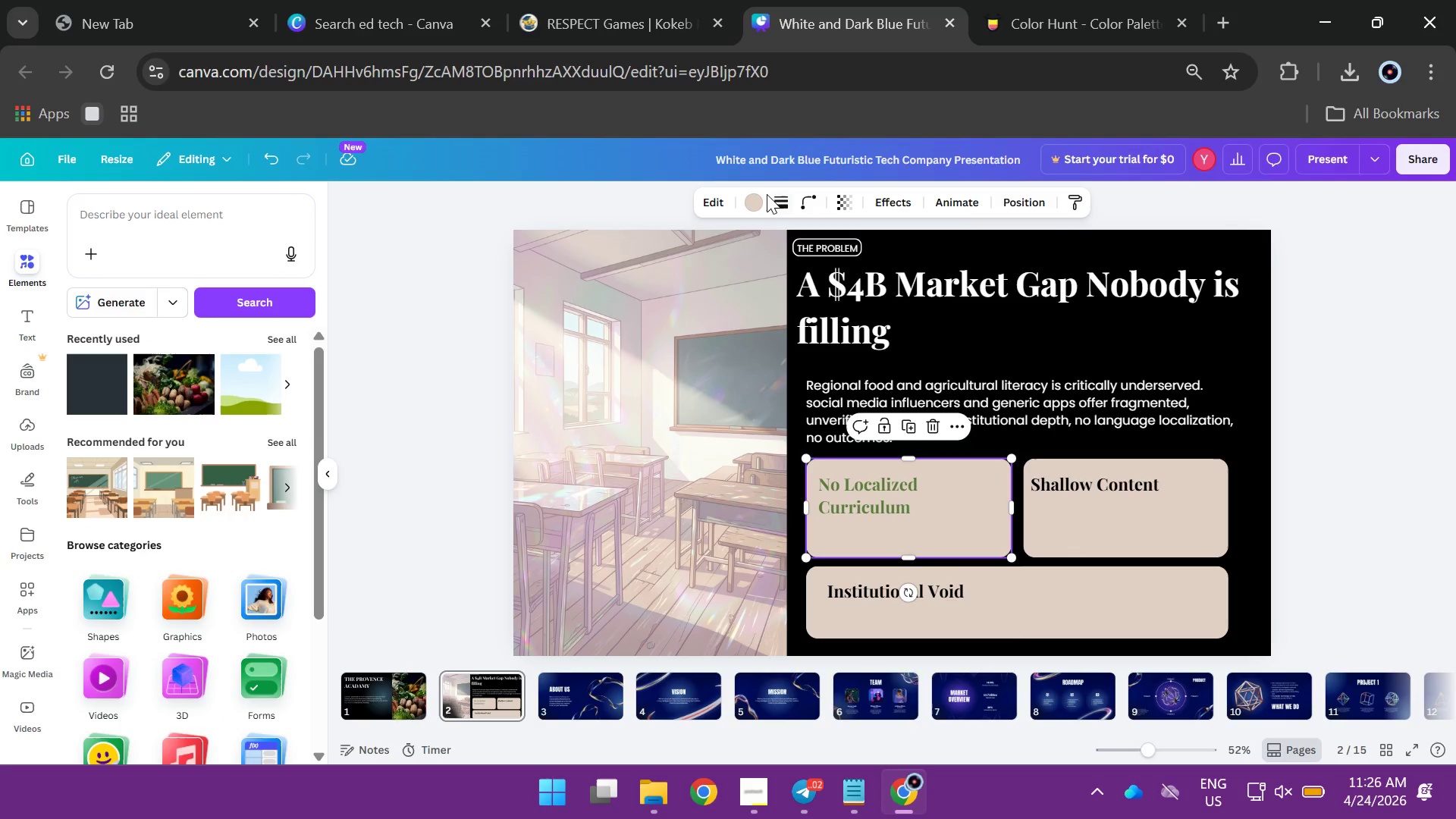 
left_click([754, 204])
 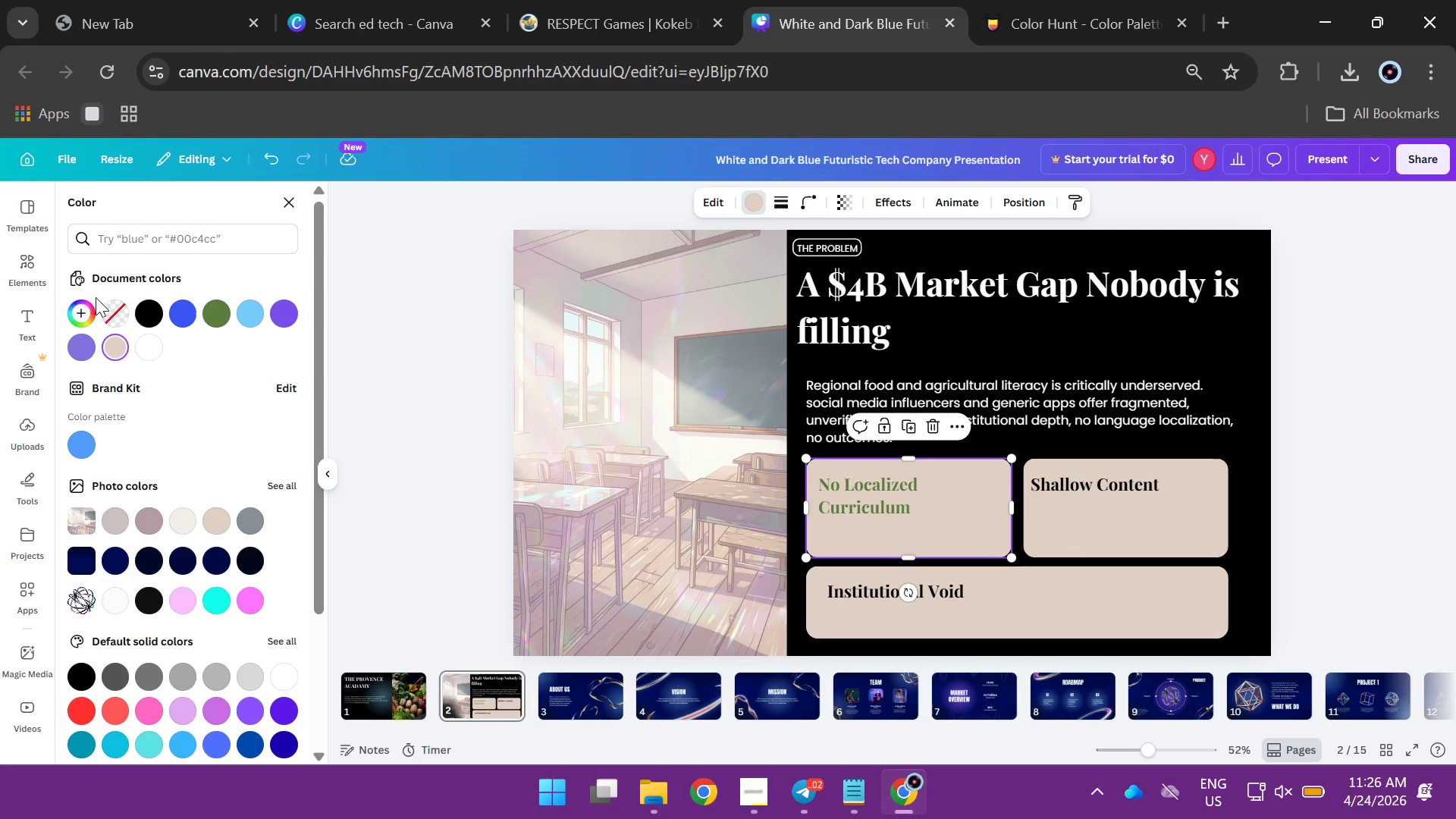 
left_click([76, 315])
 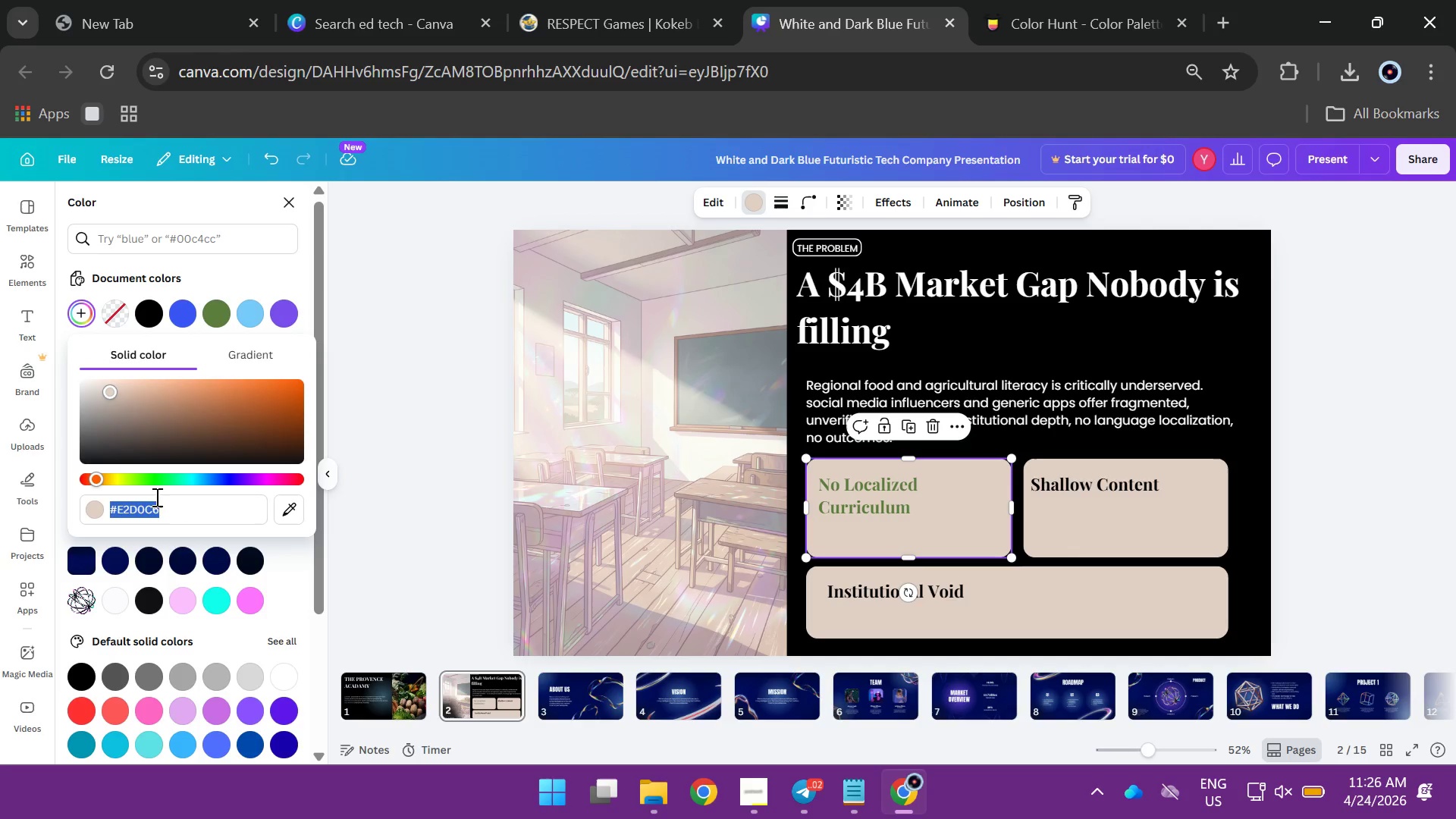 
key(Control+V)
 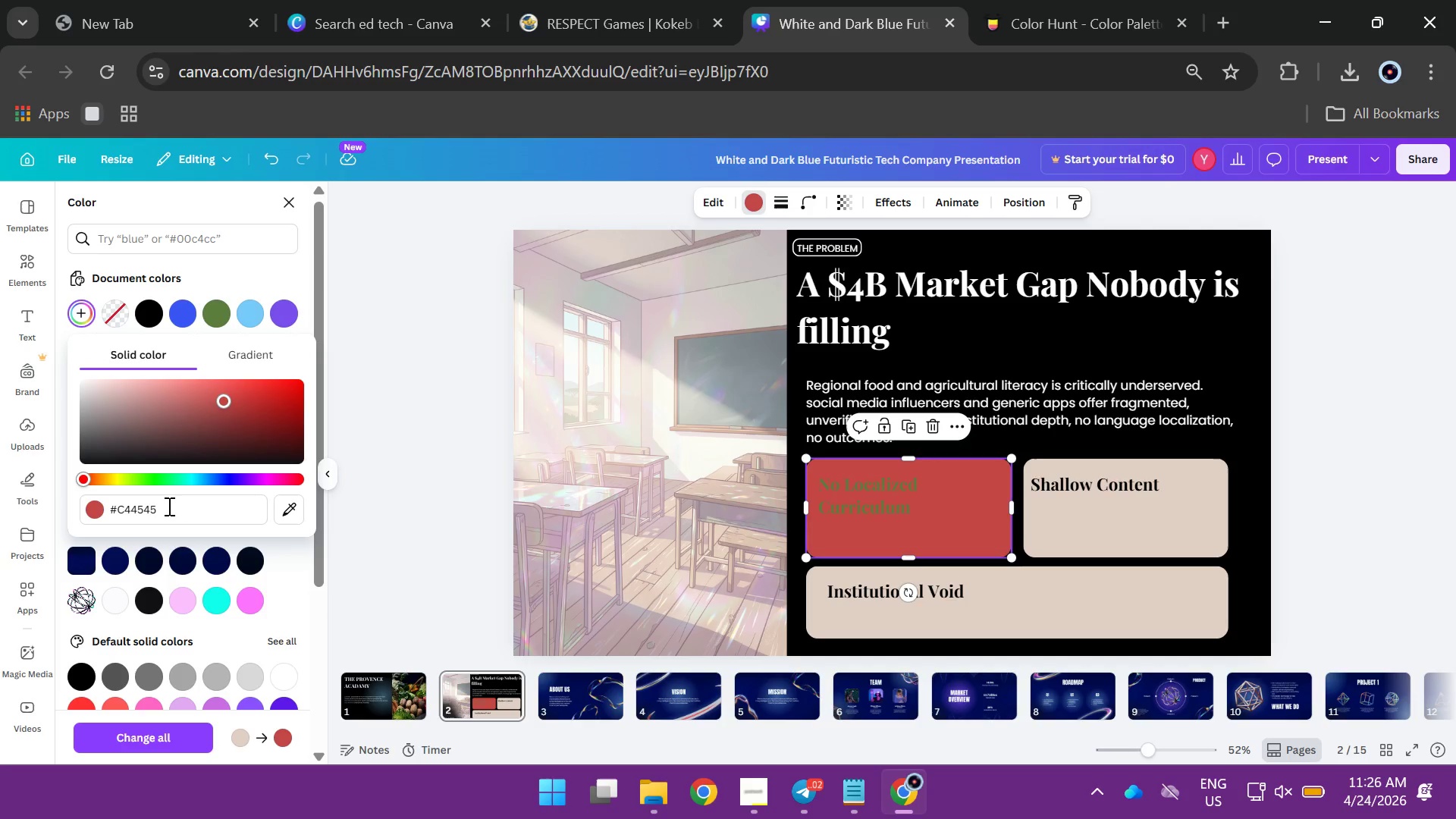 
key(Control+Z)
 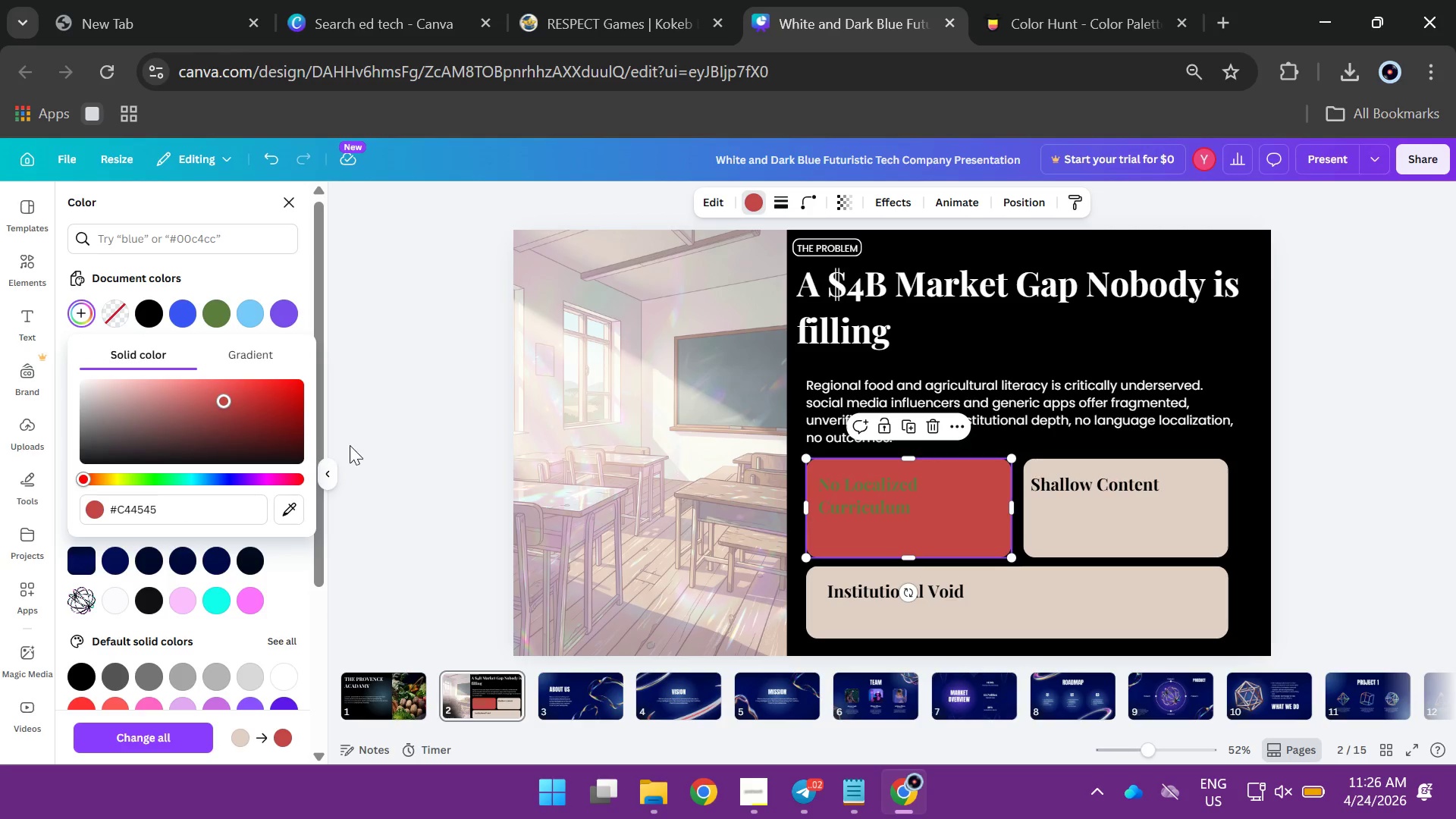 
left_click([414, 447])
 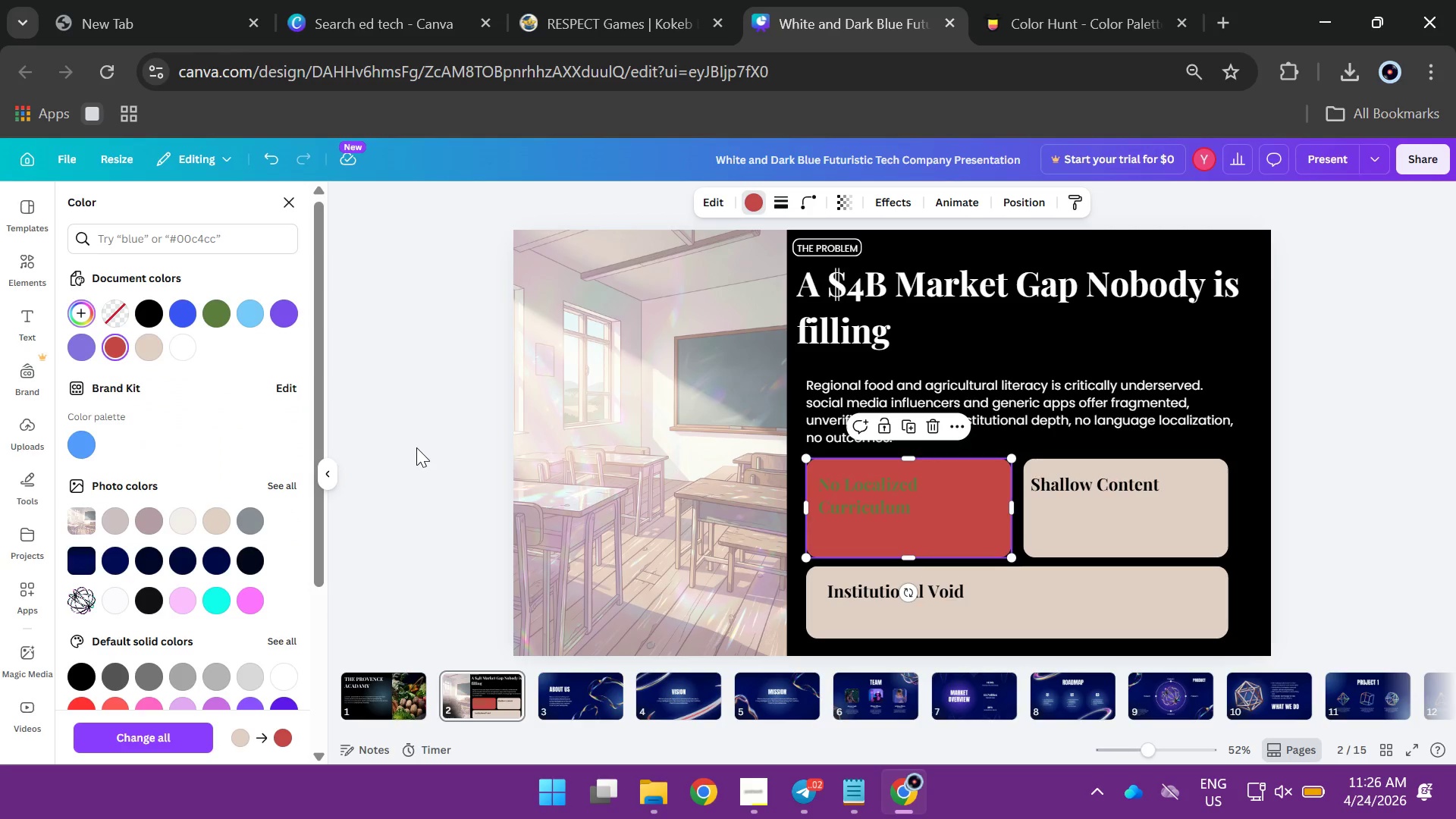 
key(Control+Z)
 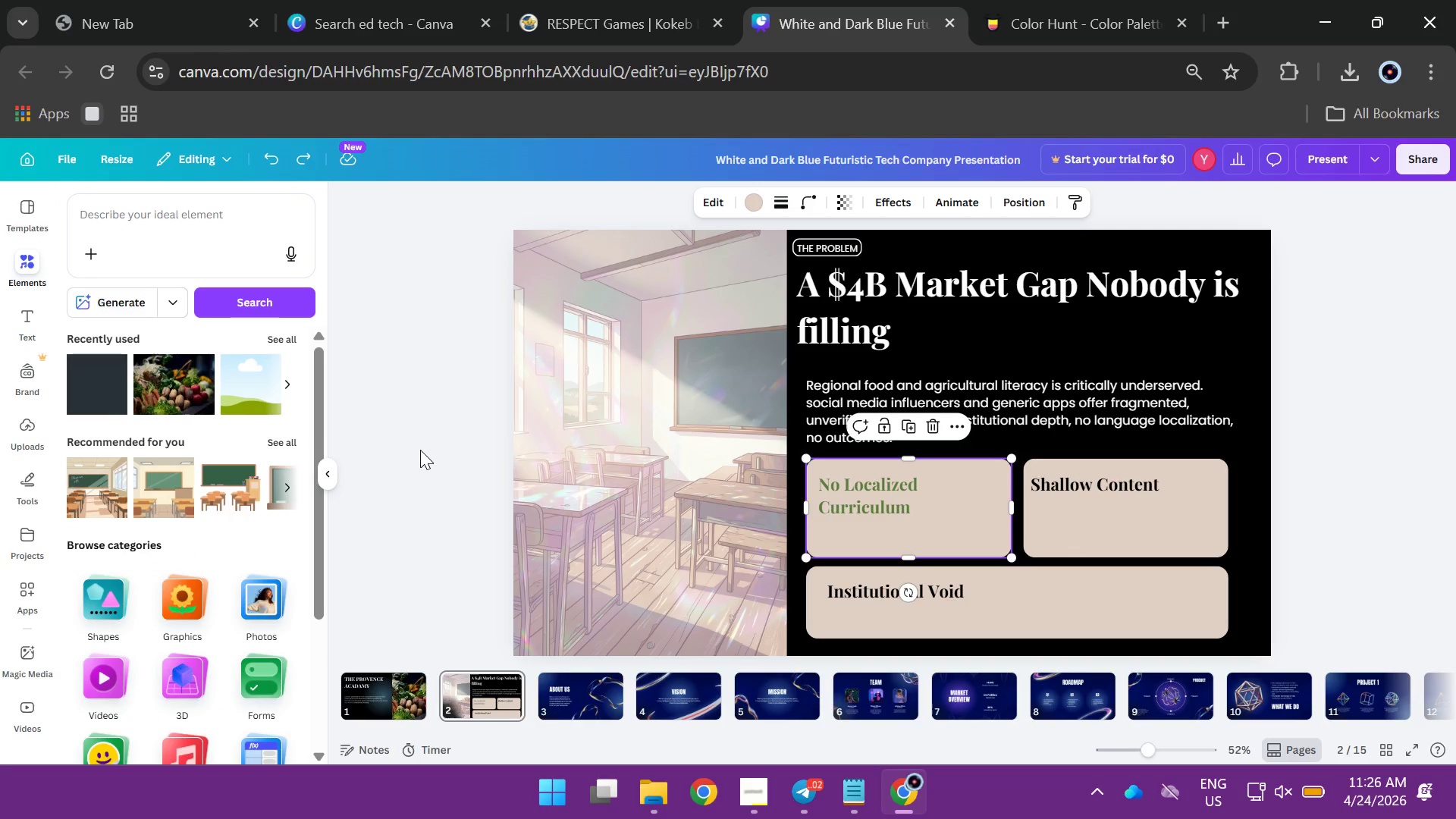 
key(Control+Z)
 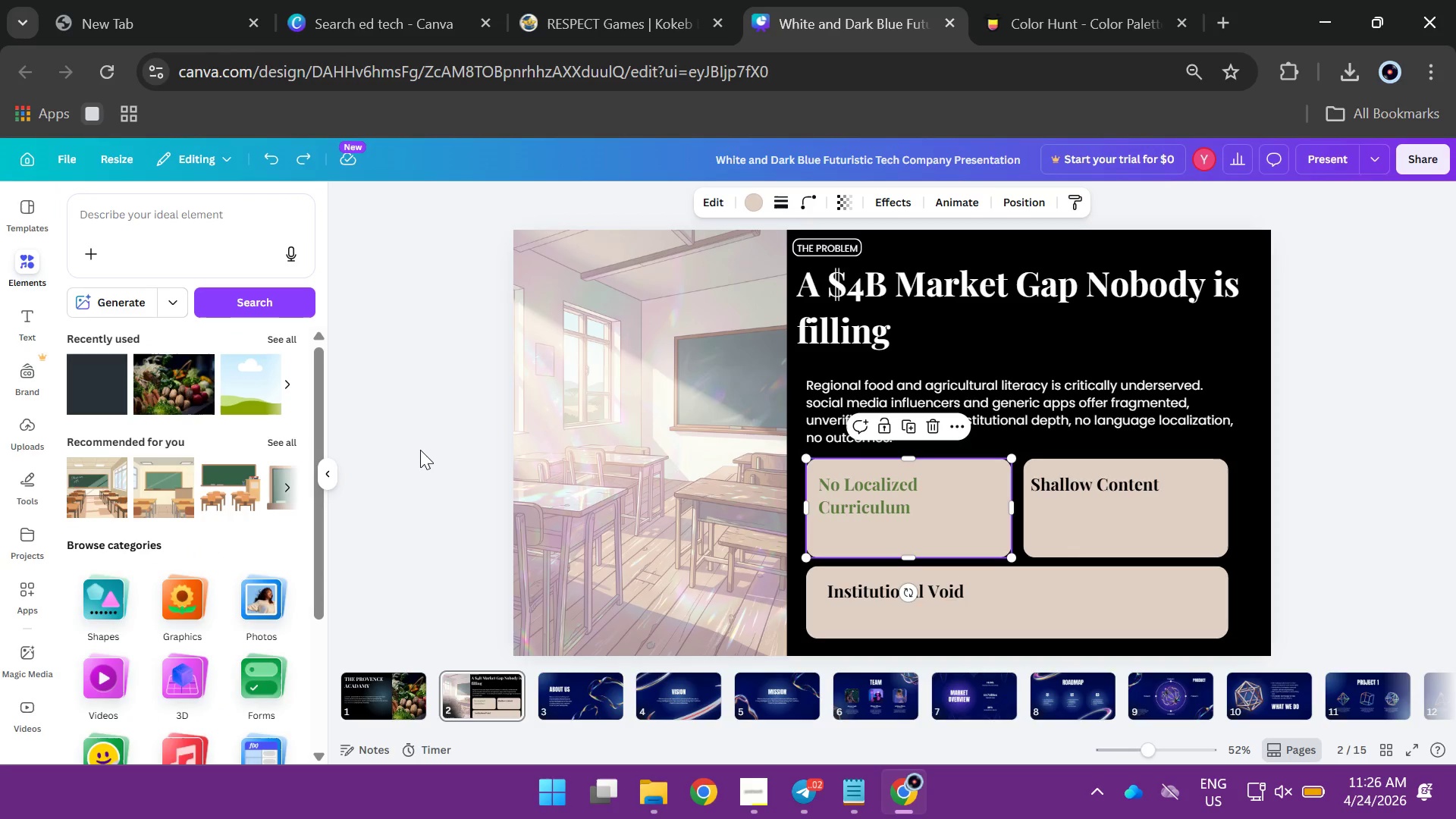 
key(Control+Z)
 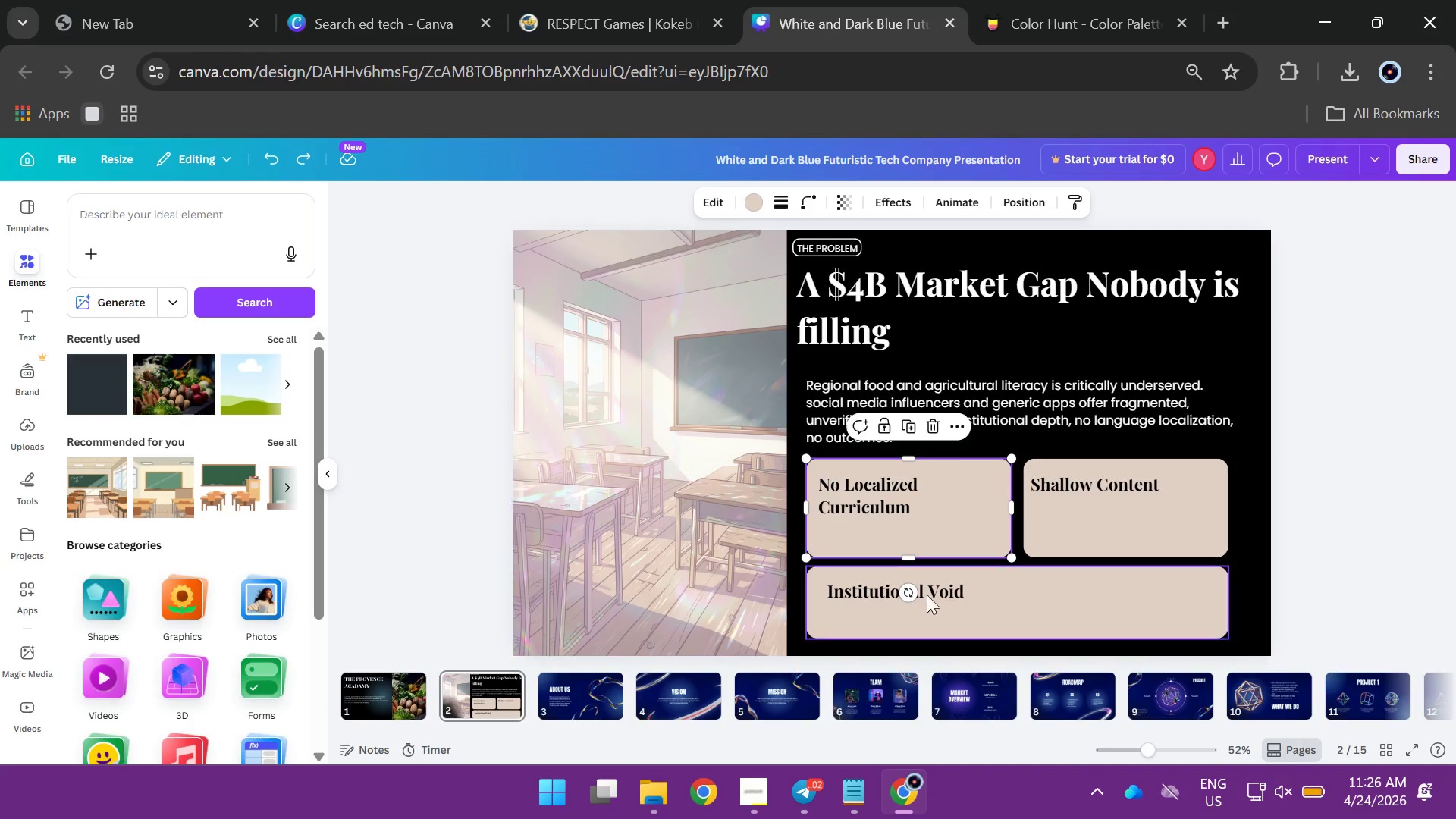 
left_click([950, 585])
 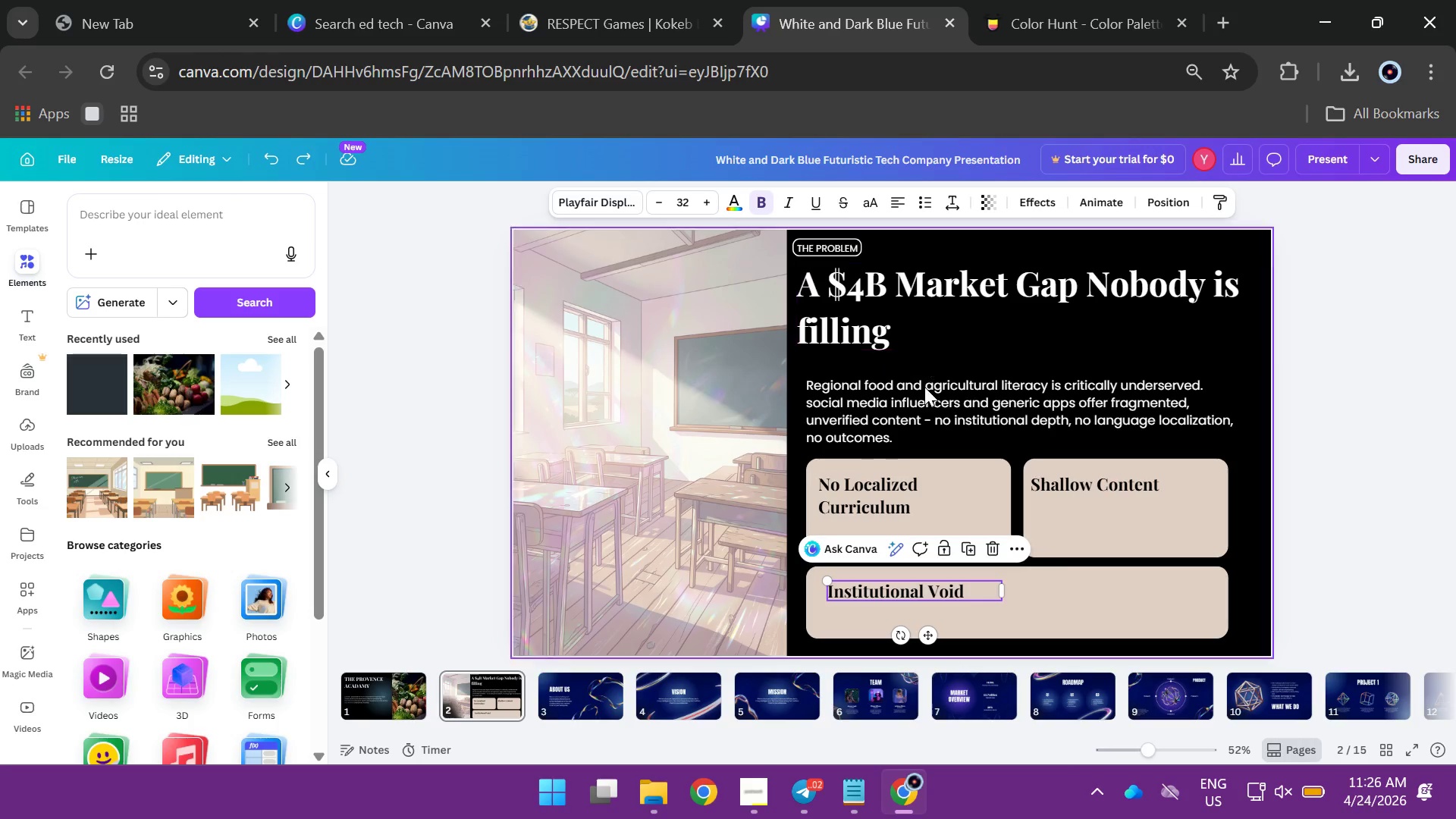 
left_click([917, 413])
 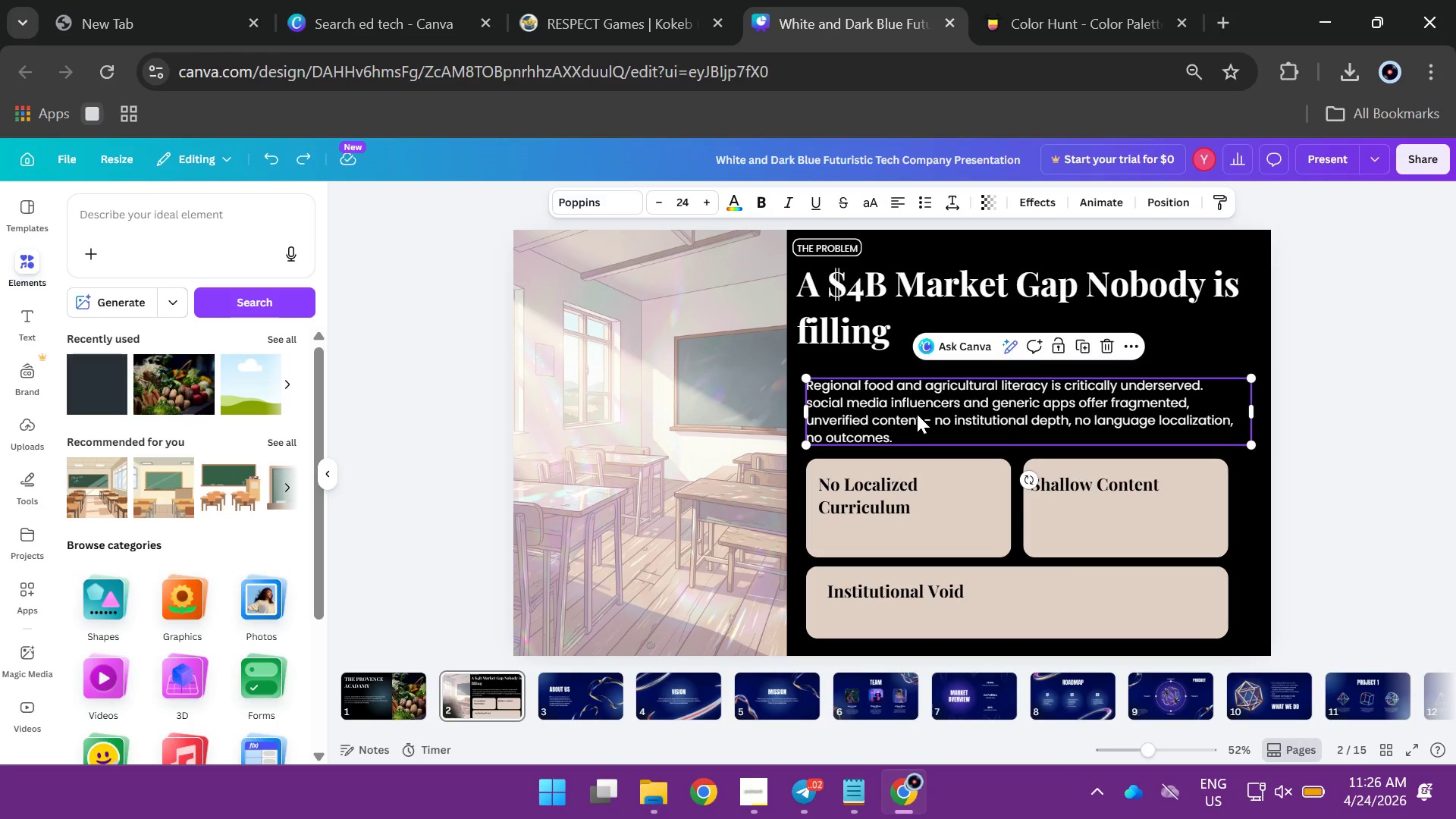 
hold_key(key=AltLeft, duration=2.05)
left_click_drag(start_coordinate=[917, 414], to_coordinate=[923, 547])
 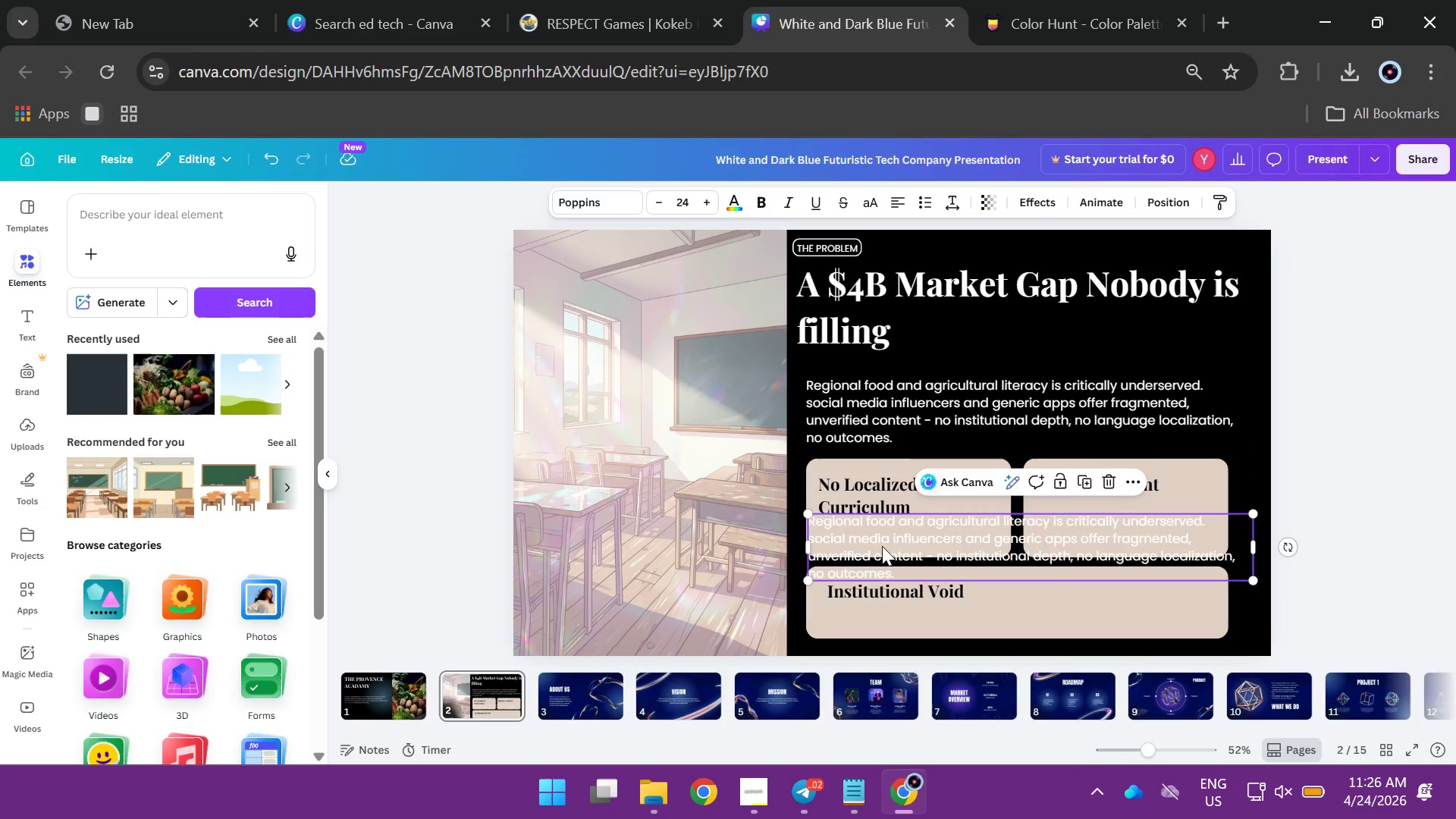 
left_click([882, 546])
 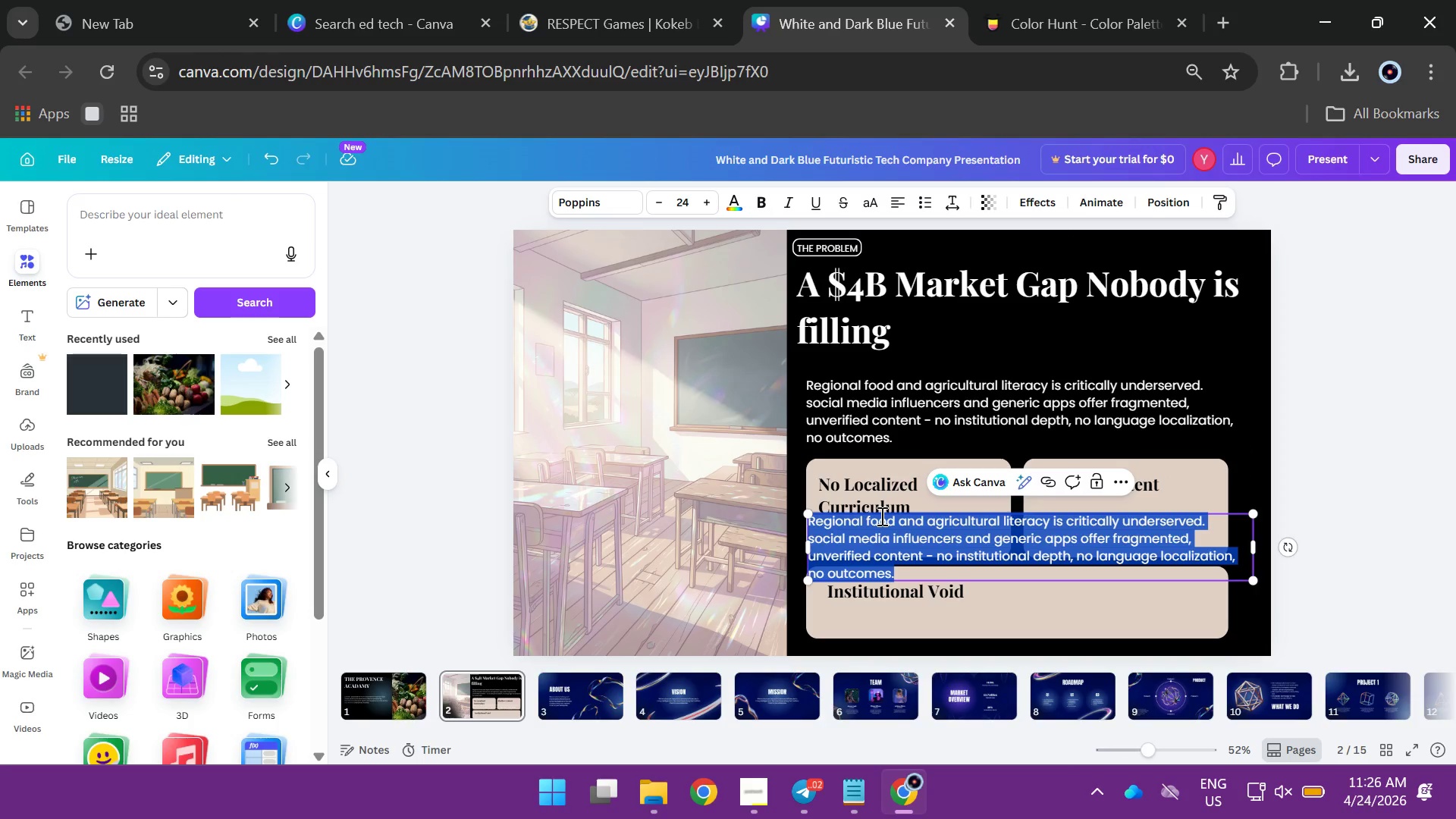 
type(Zero platforms serves a)
key(Backspace)
type(Amharic or Afaan Oromo peal)
key(Backspace)
type(kers.)
 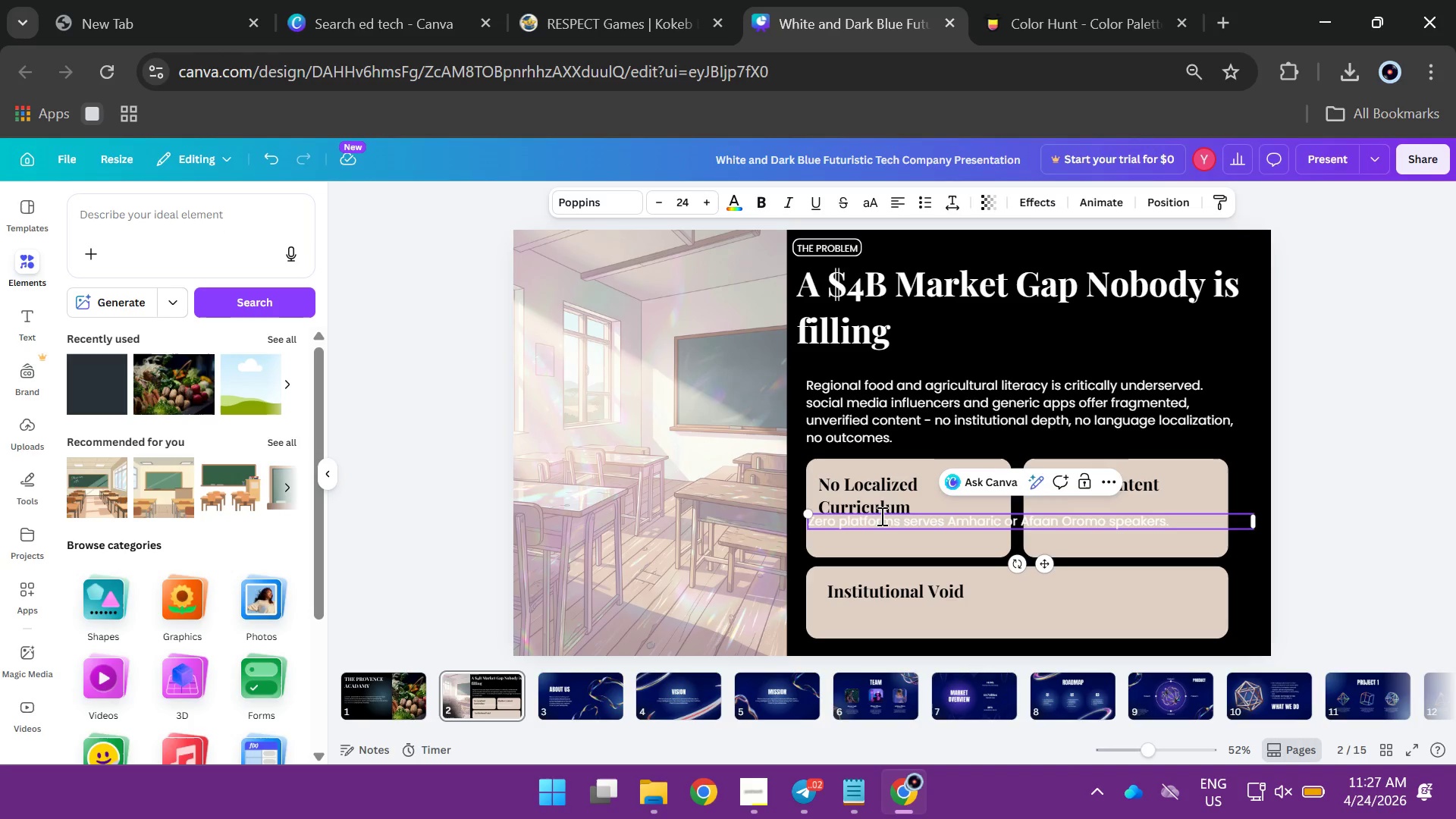 
left_click_drag(start_coordinate=[1253, 519], to_coordinate=[1004, 524])
 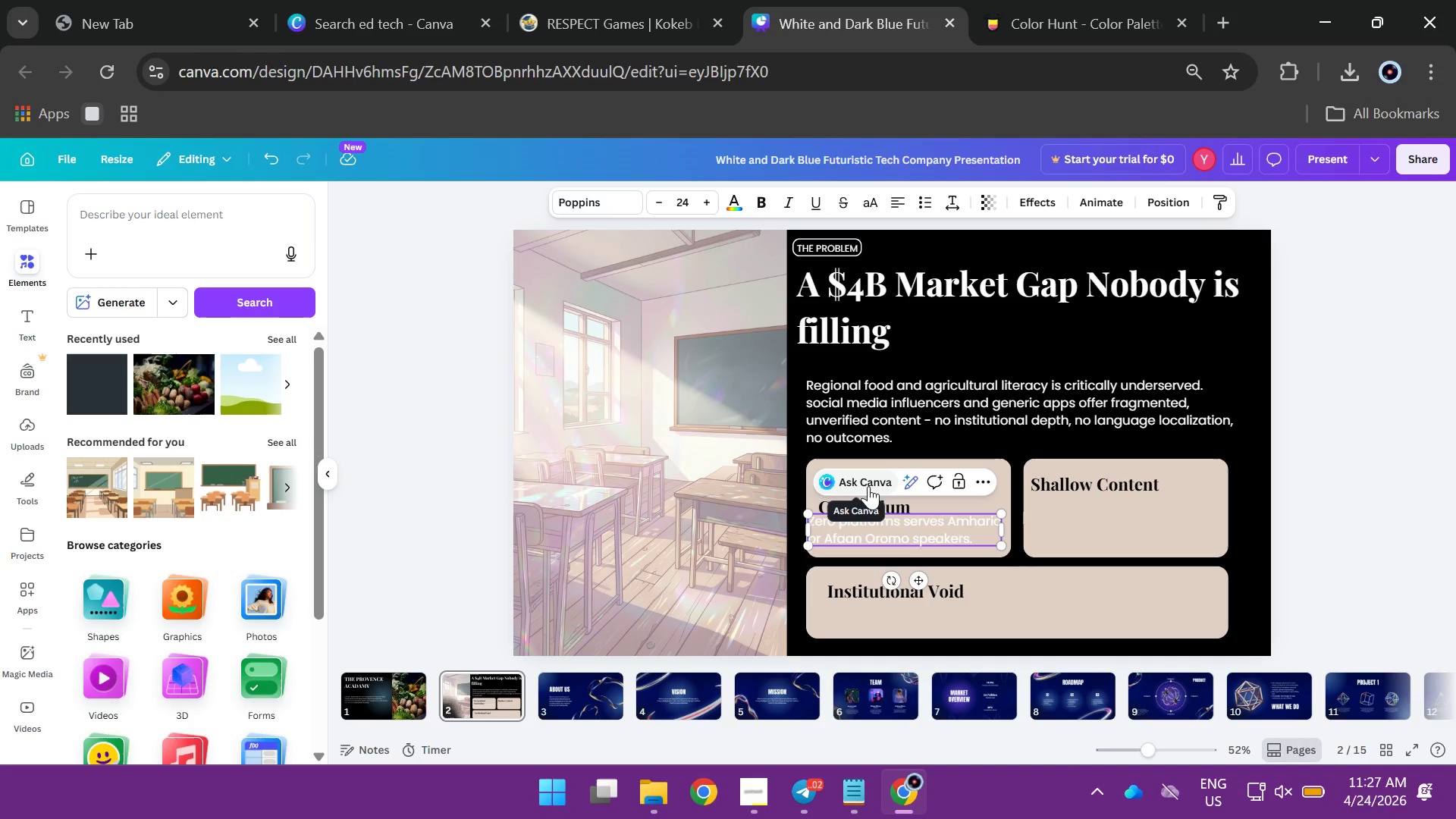 
left_click([868, 486])
 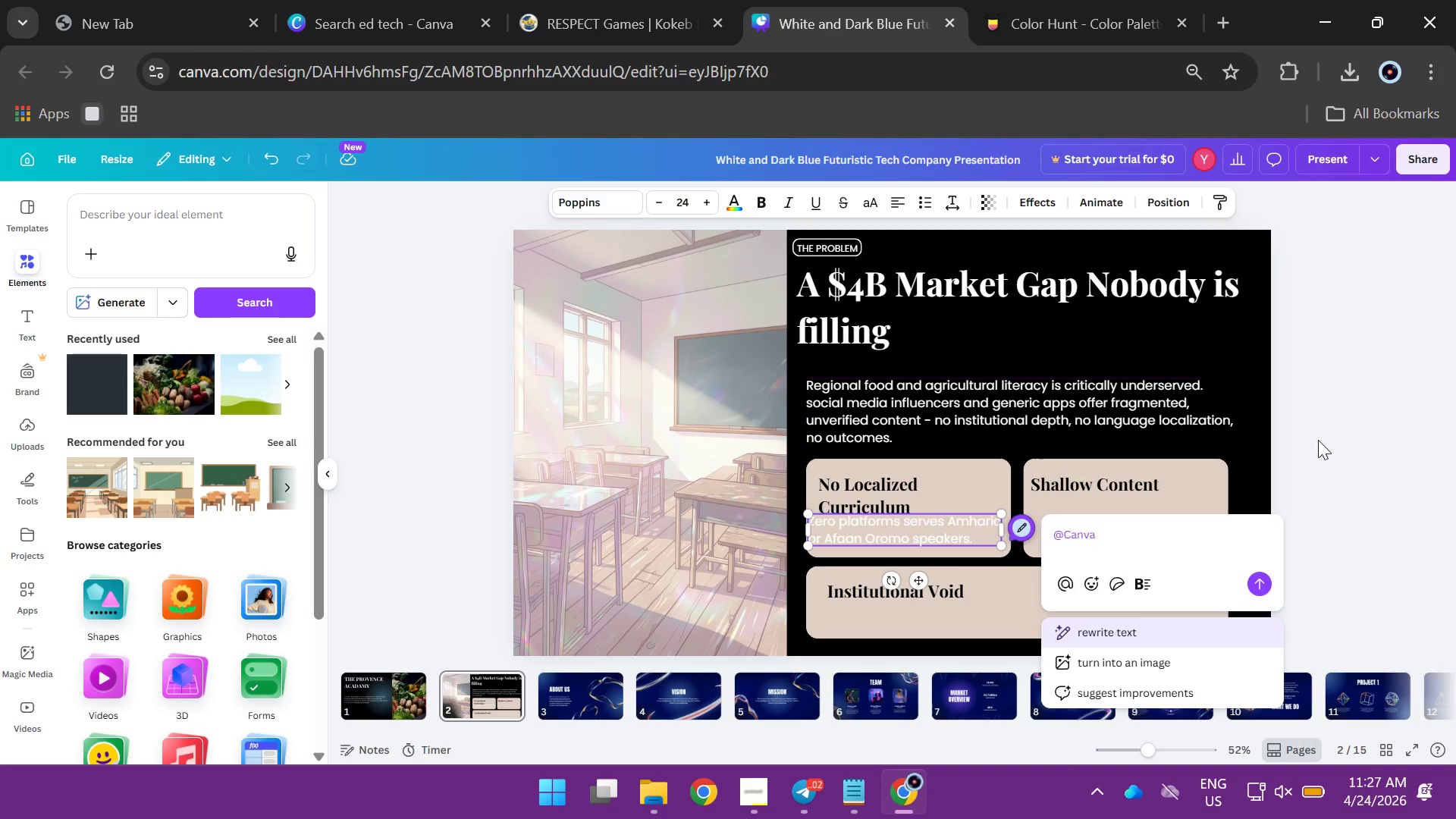 
left_click([1357, 439])
 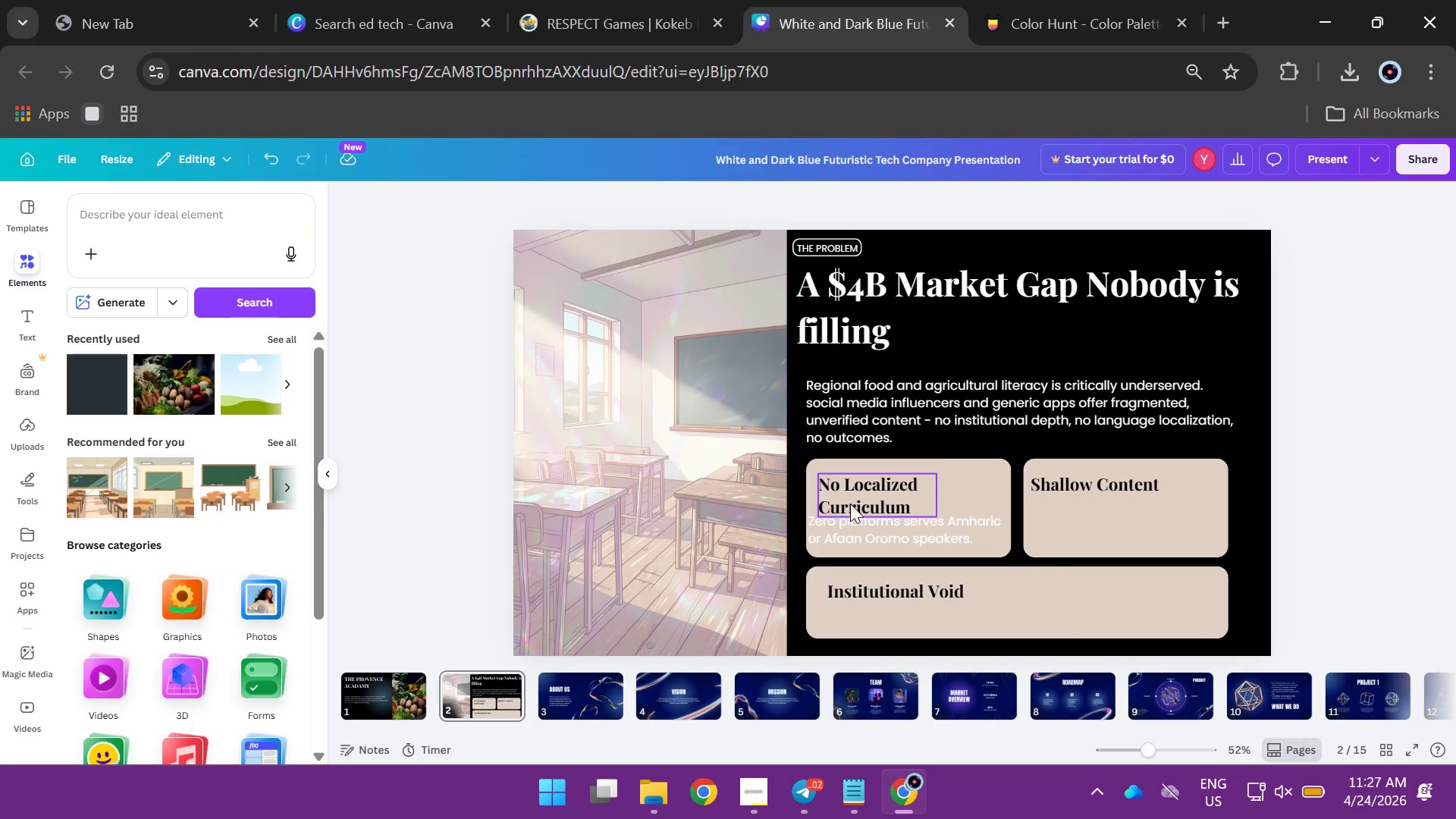 
left_click_drag(start_coordinate=[857, 500], to_coordinate=[857, 492])
 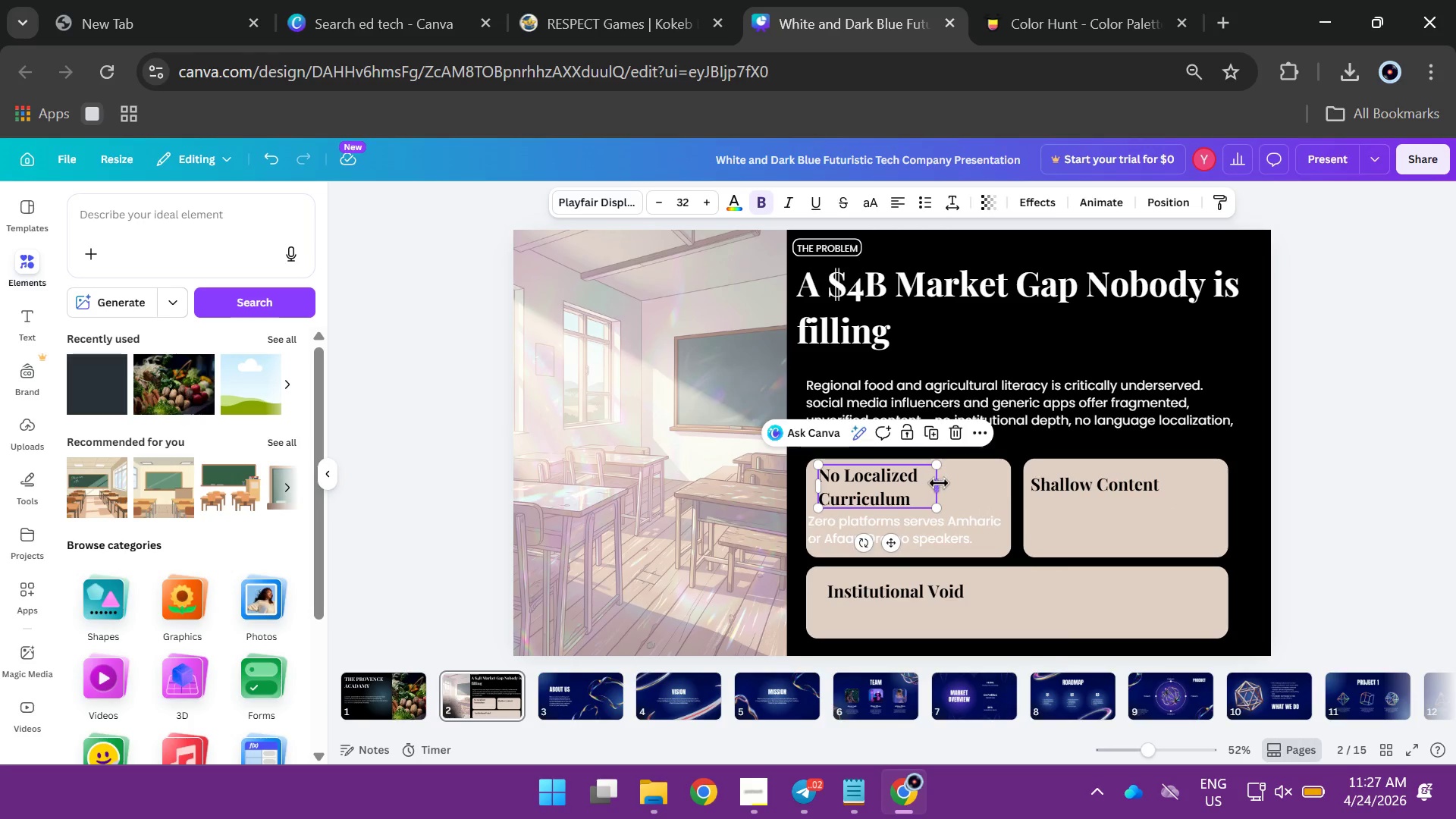 
left_click_drag(start_coordinate=[942, 484], to_coordinate=[1004, 461])
 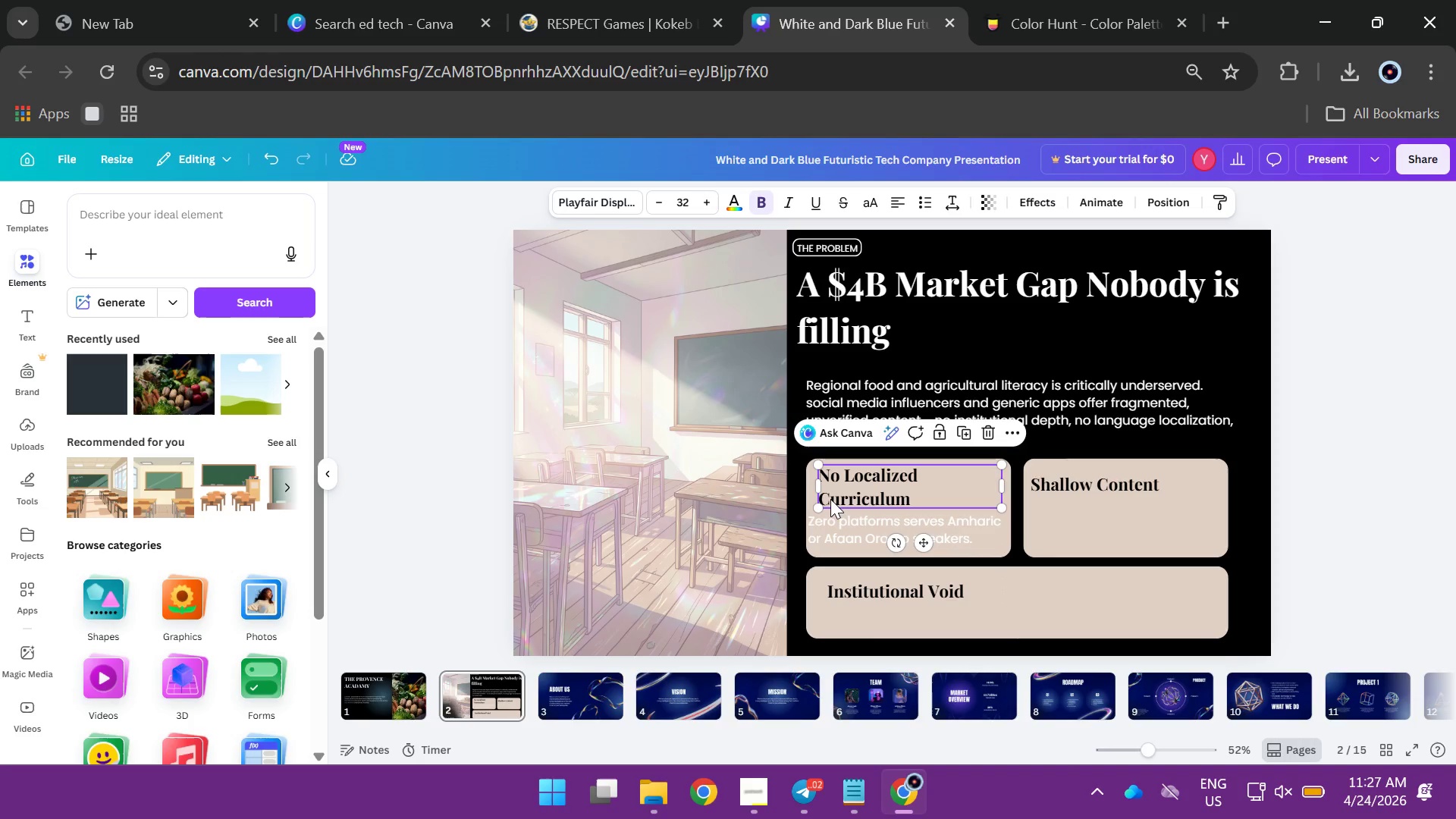 
left_click([830, 499])
 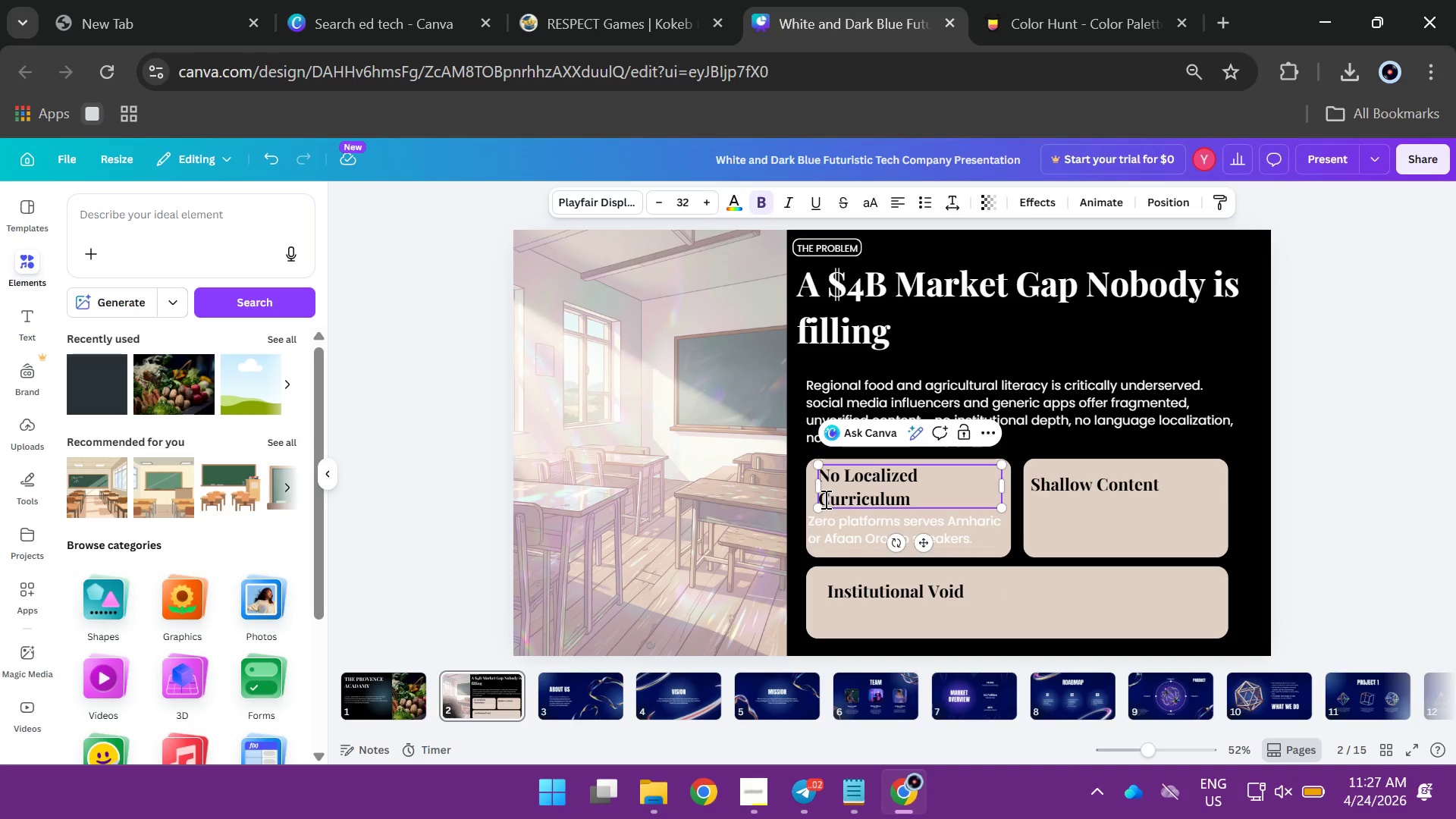 
left_click([824, 499])
 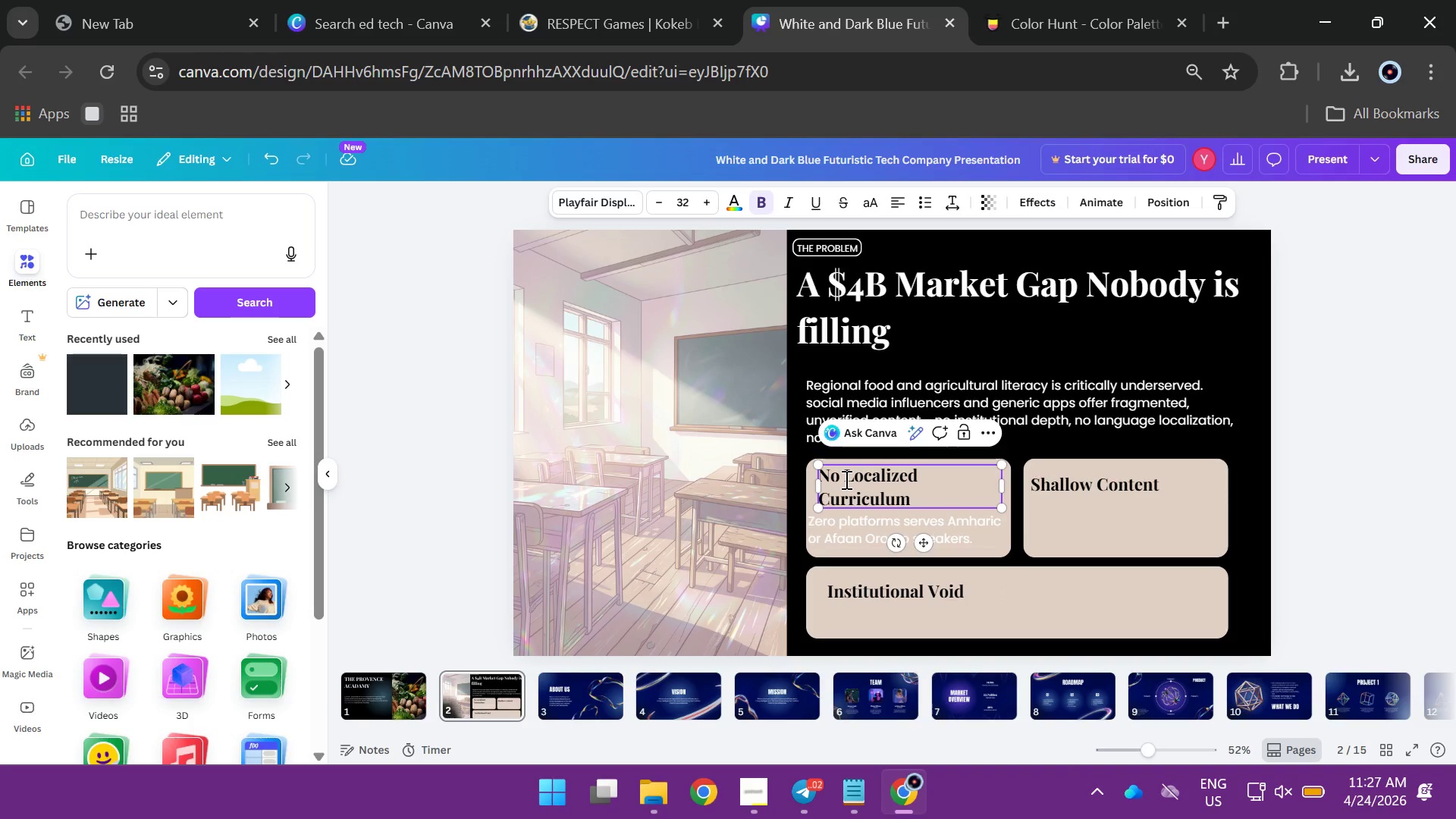 
key(ArrowLeft)
 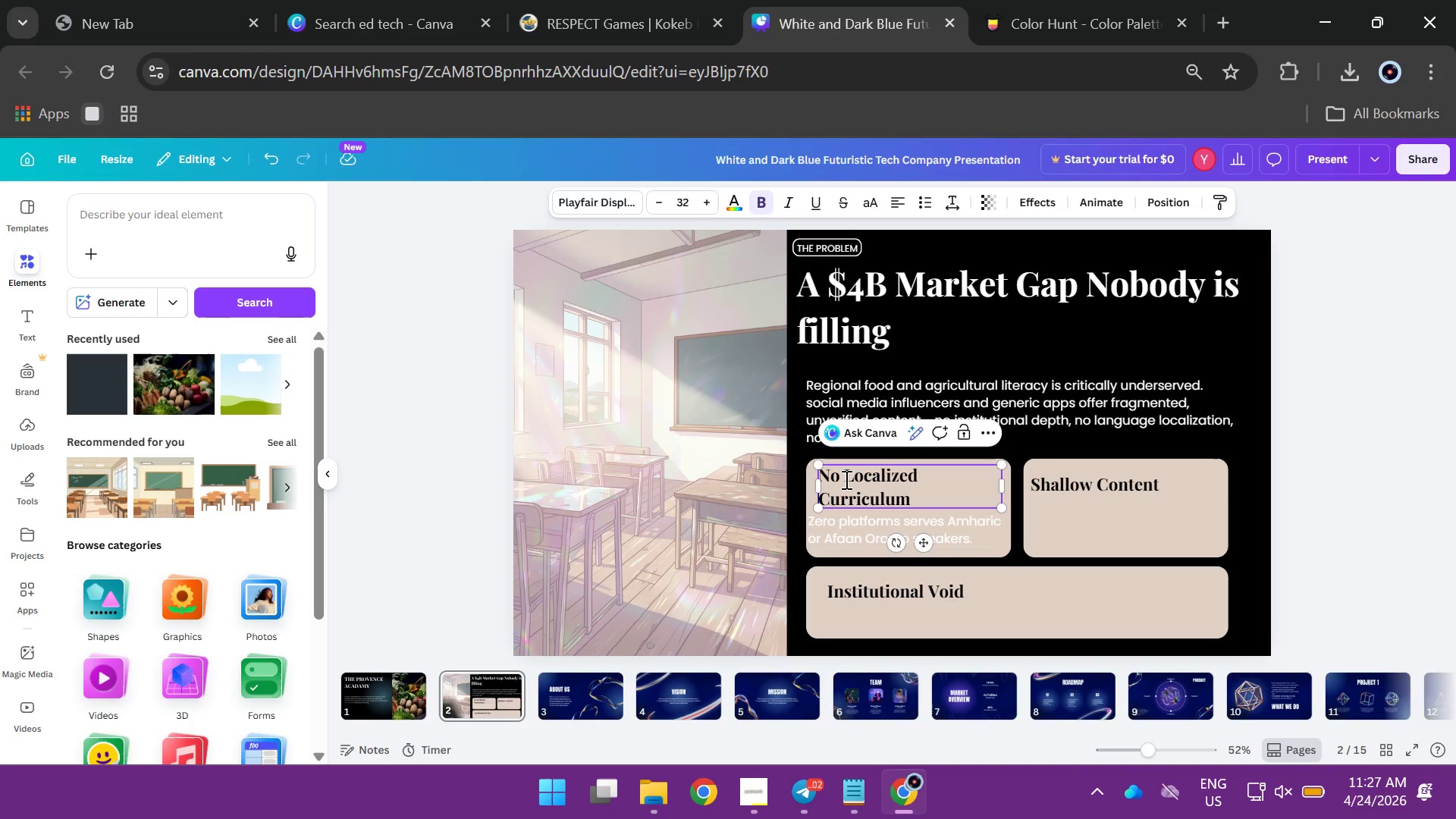 
key(Backspace)
 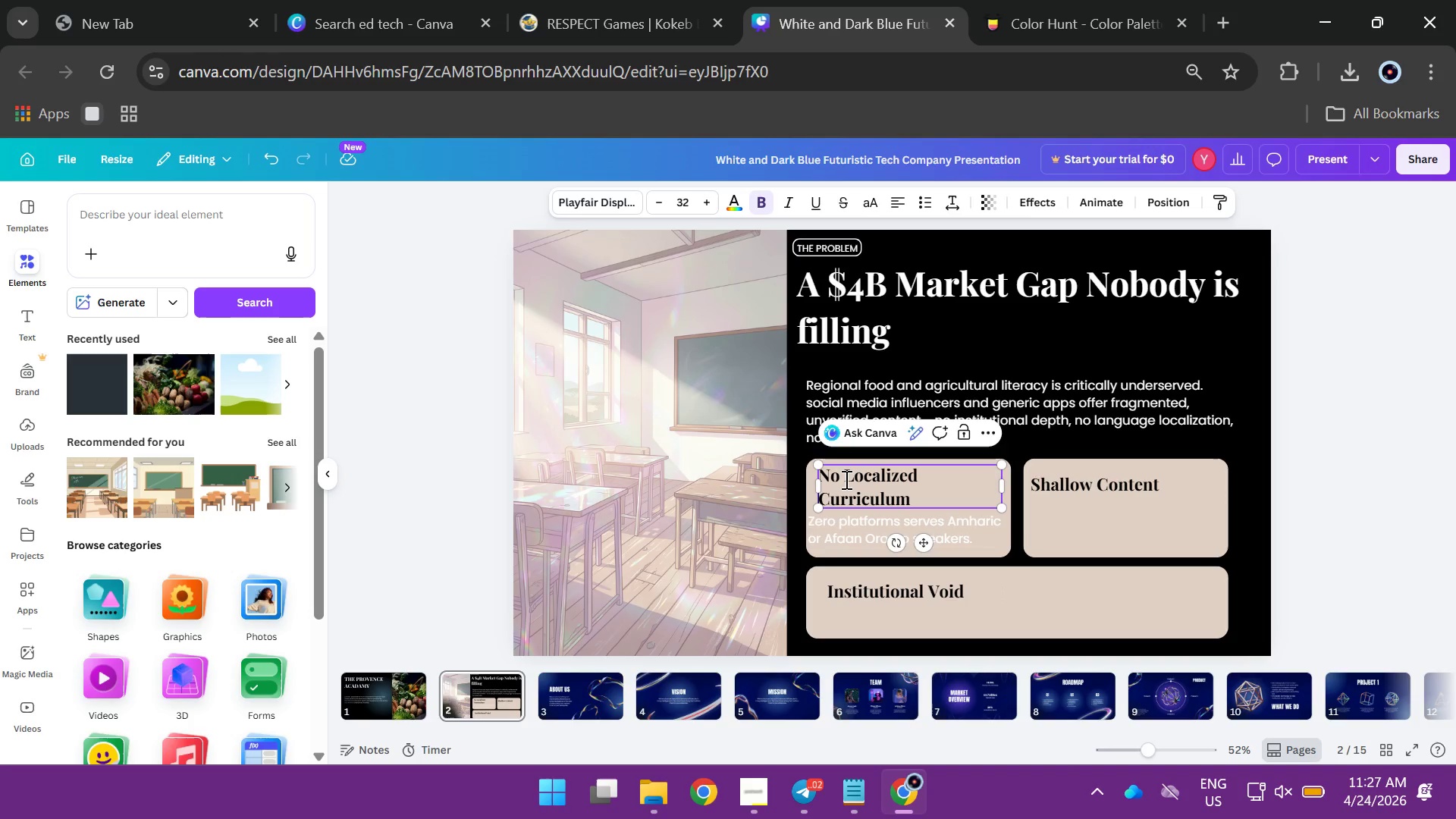 
key(Backspace)
 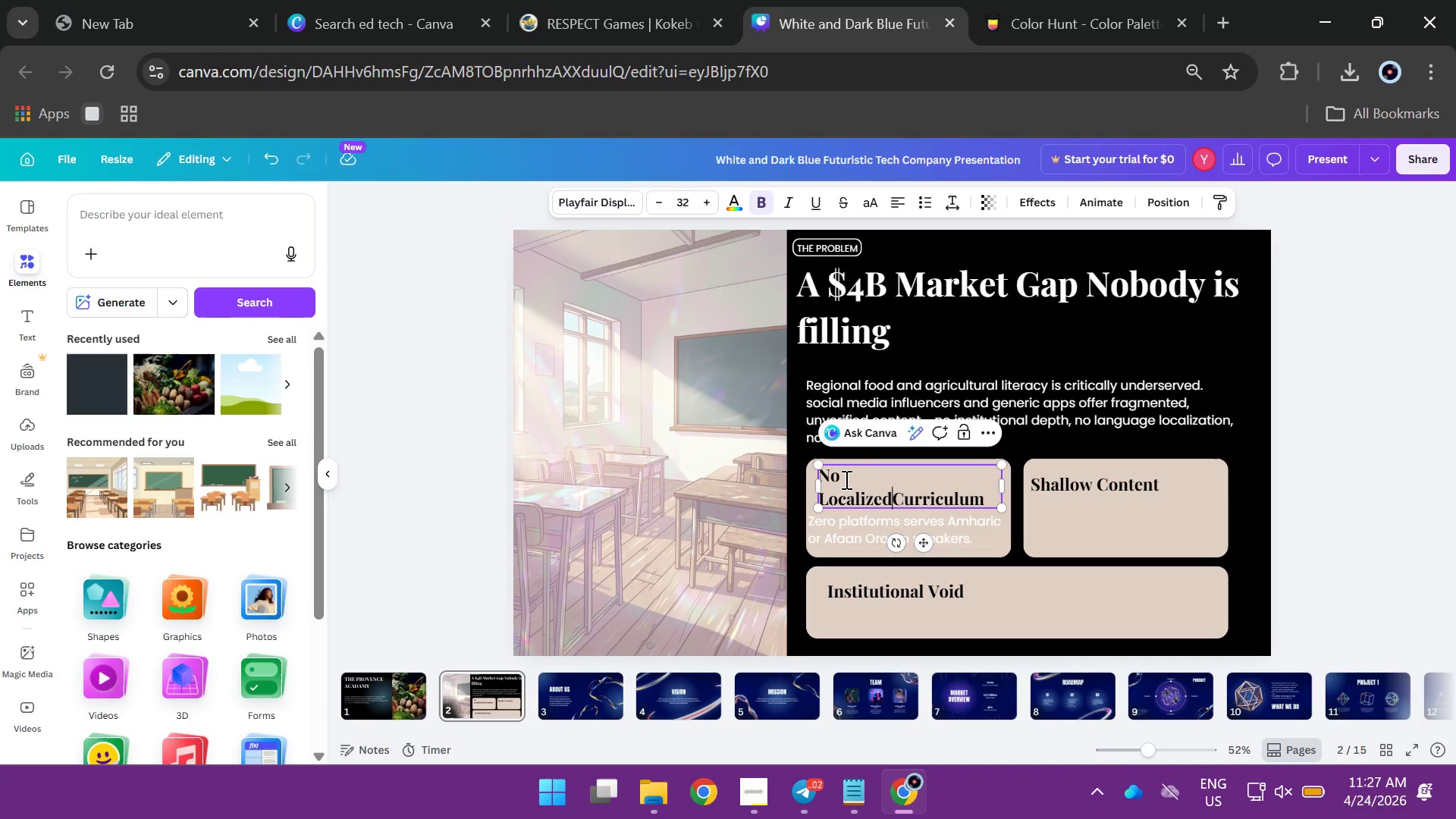 
key(Space)
 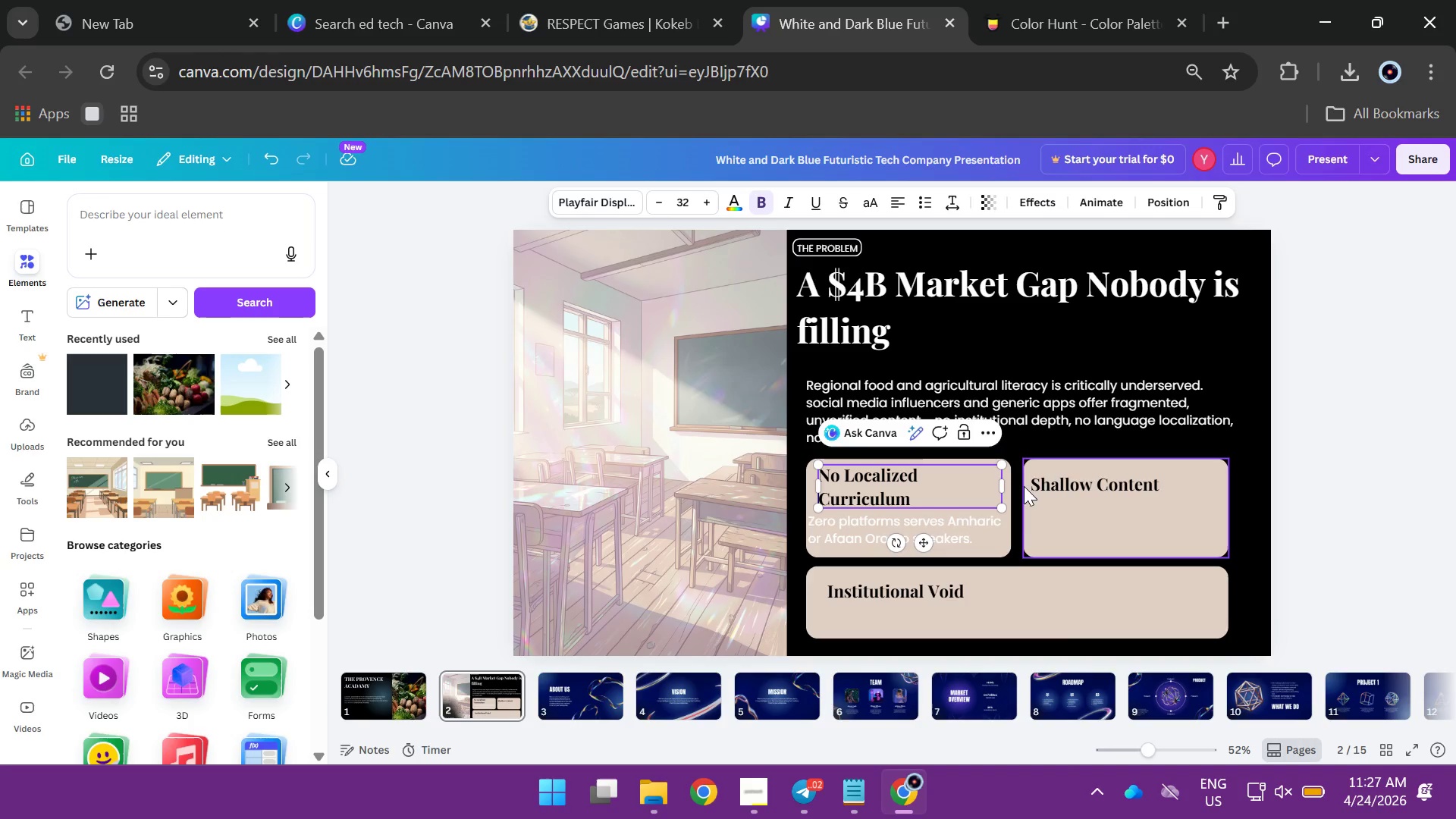 
left_click_drag(start_coordinate=[1005, 485], to_coordinate=[1076, 477])
 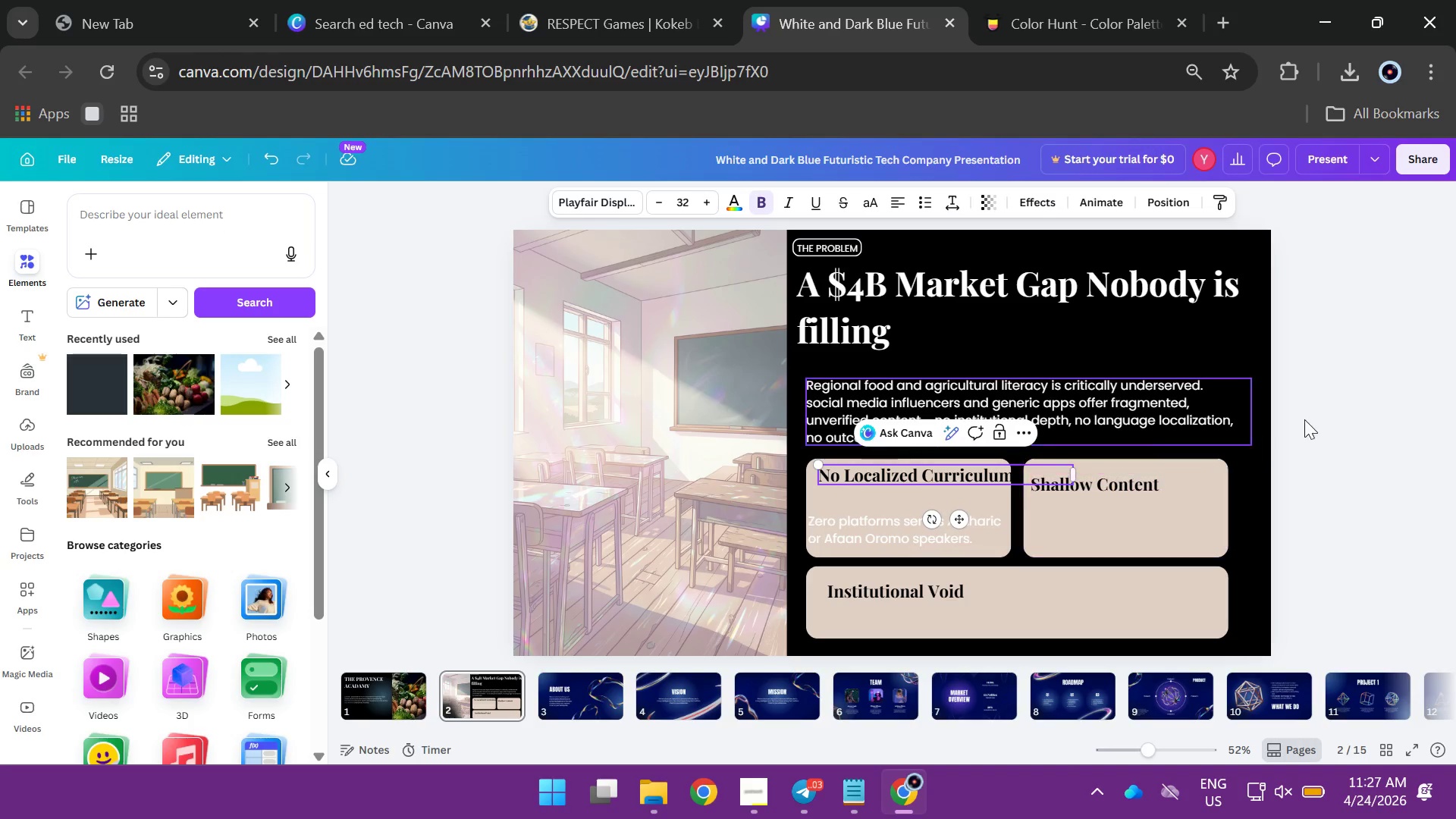 
left_click([1363, 411])
 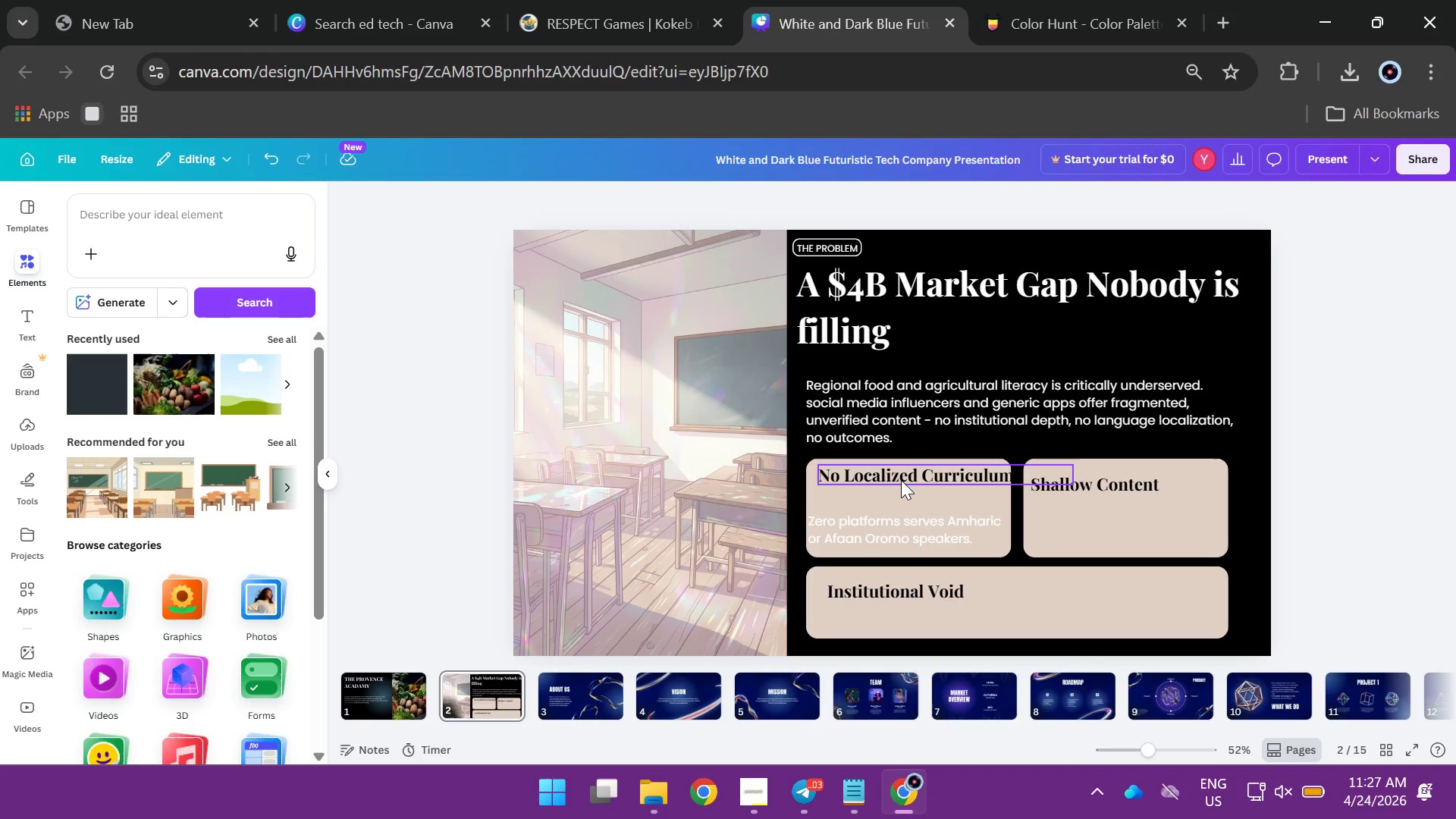 
left_click_drag(start_coordinate=[901, 476], to_coordinate=[896, 481])
 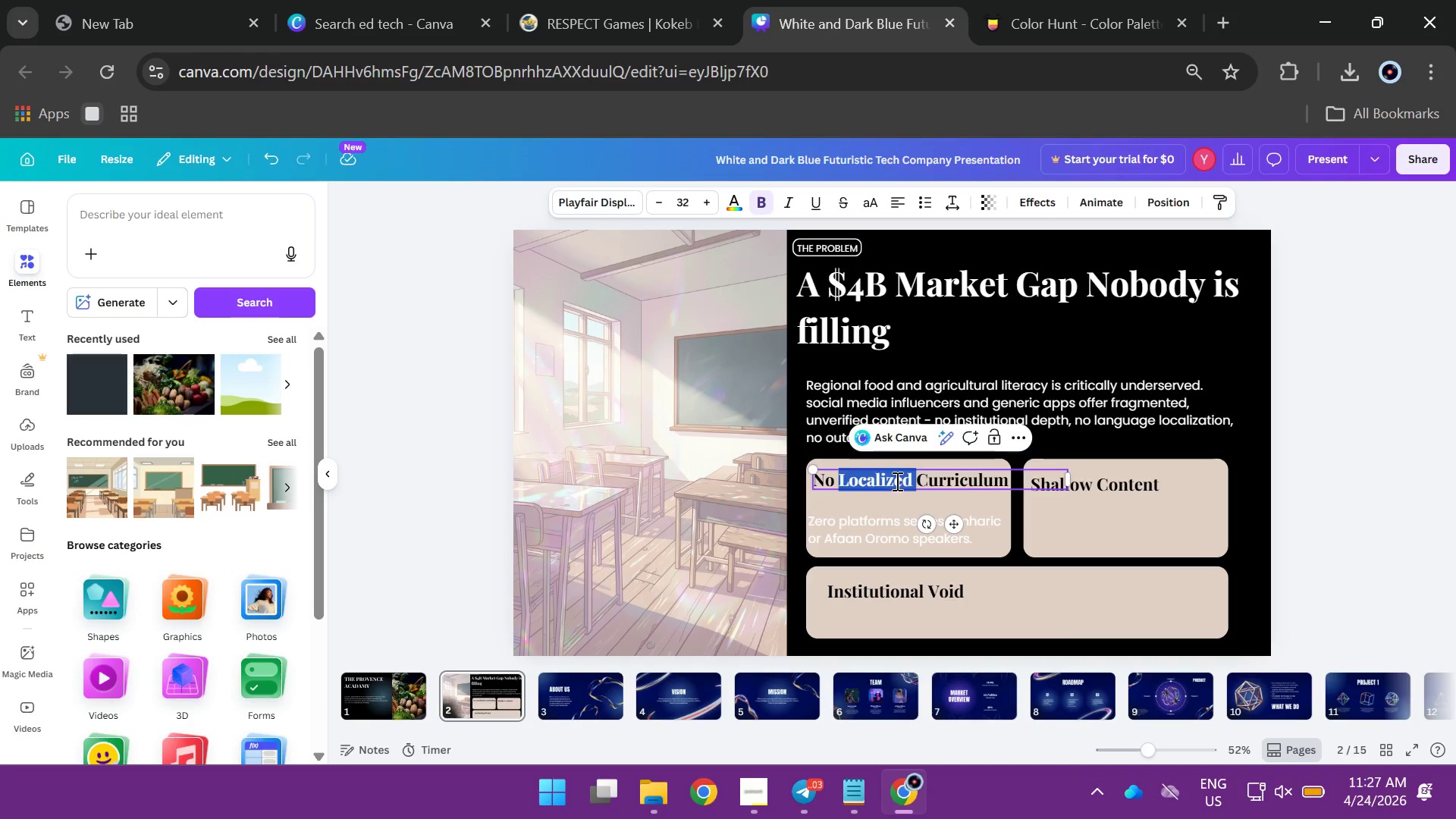 
double_click([896, 481])
 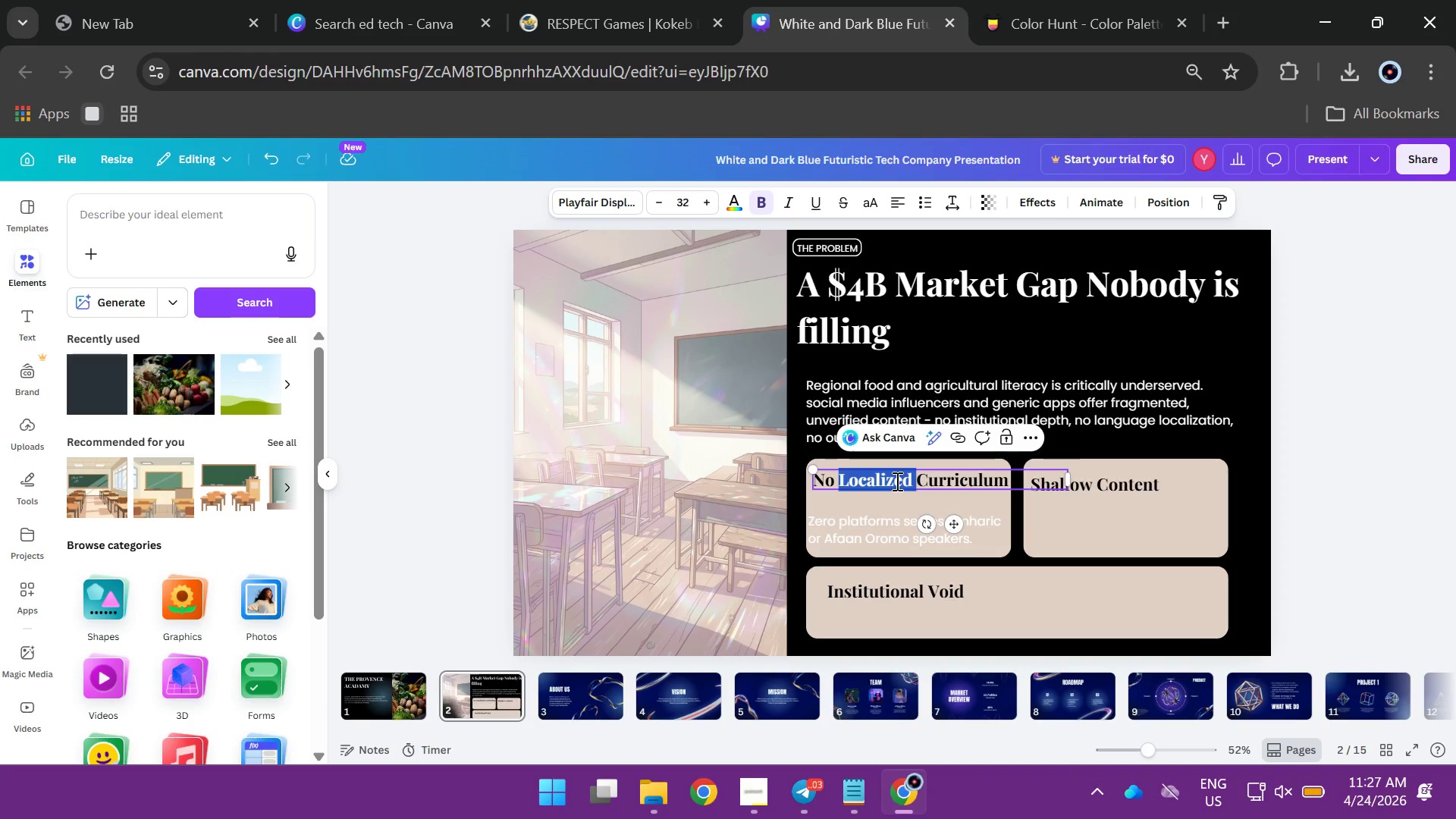 
key(Control+A)
 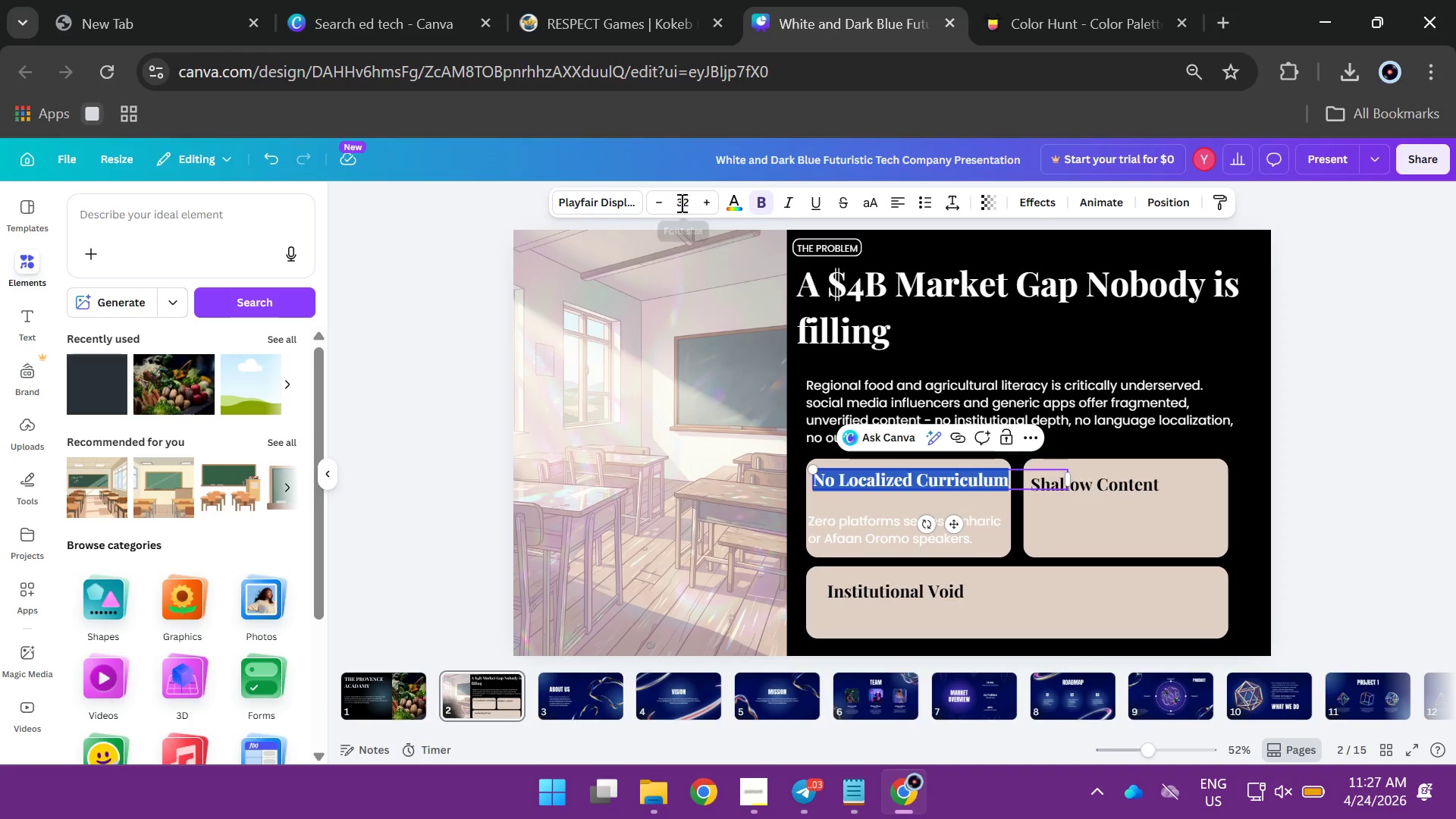 
left_click([680, 202])
 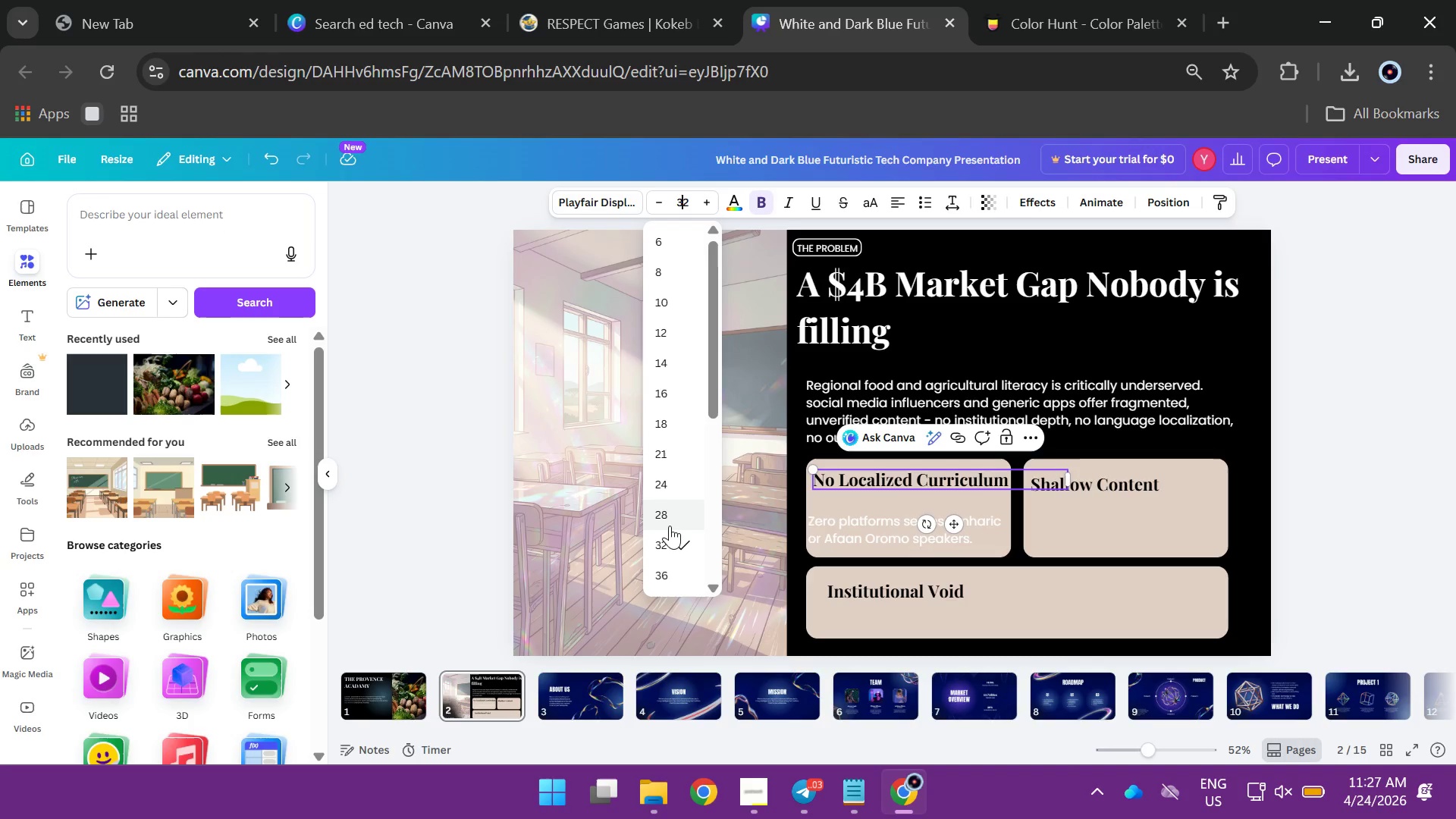 
left_click([670, 516])
 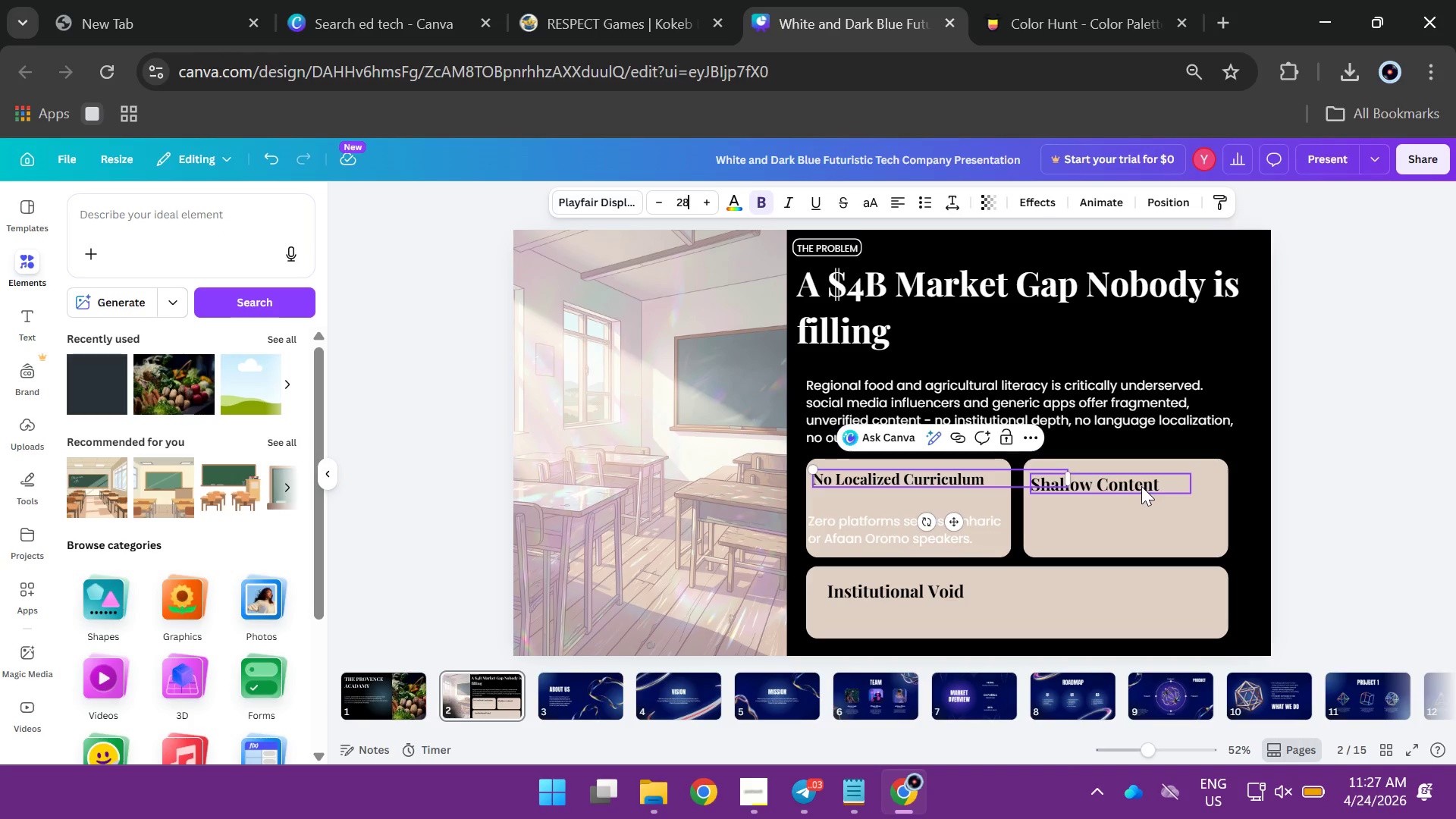 
double_click([1141, 486])
 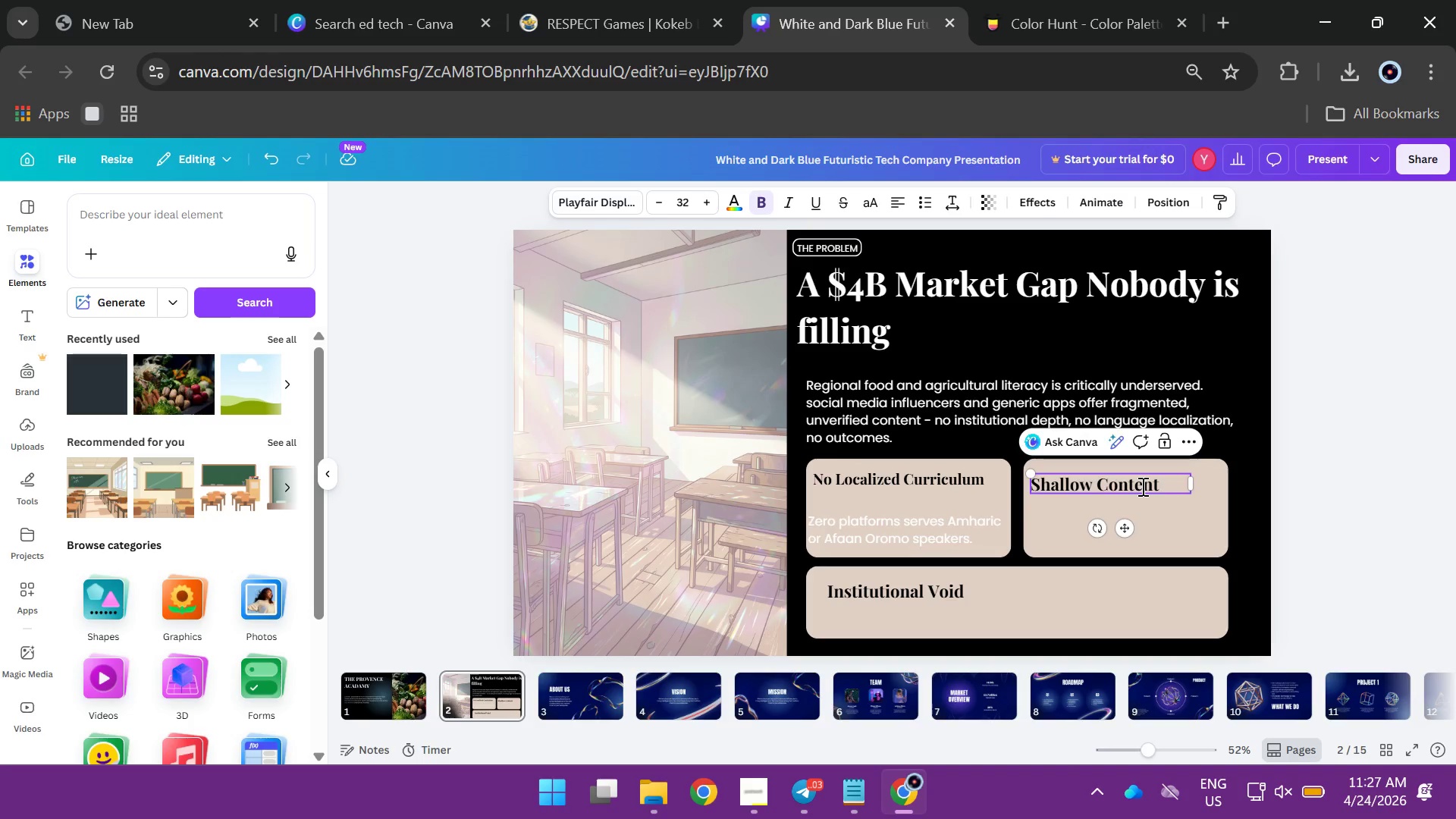 
key(Control+A)
 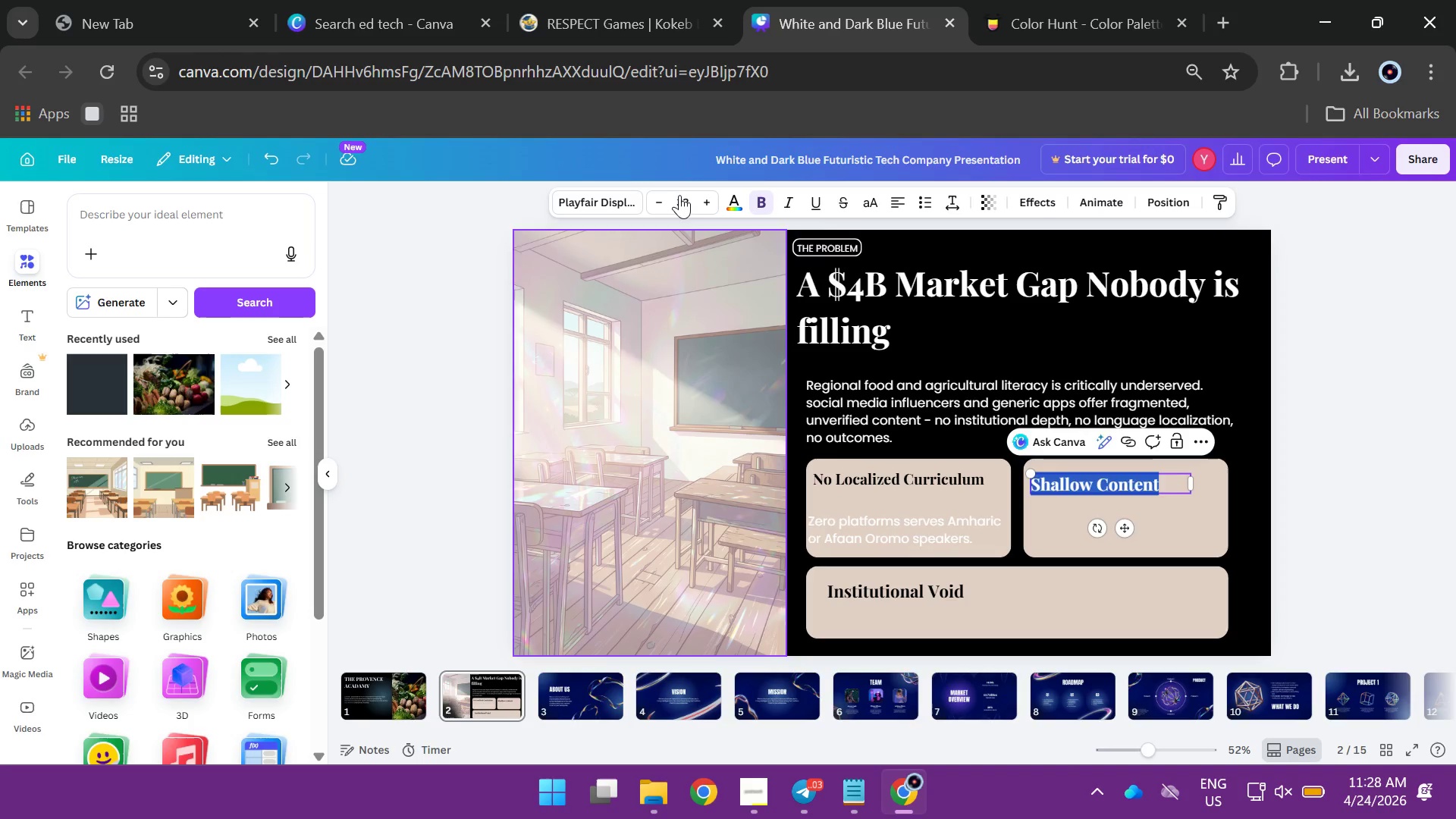 
left_click([674, 188])
 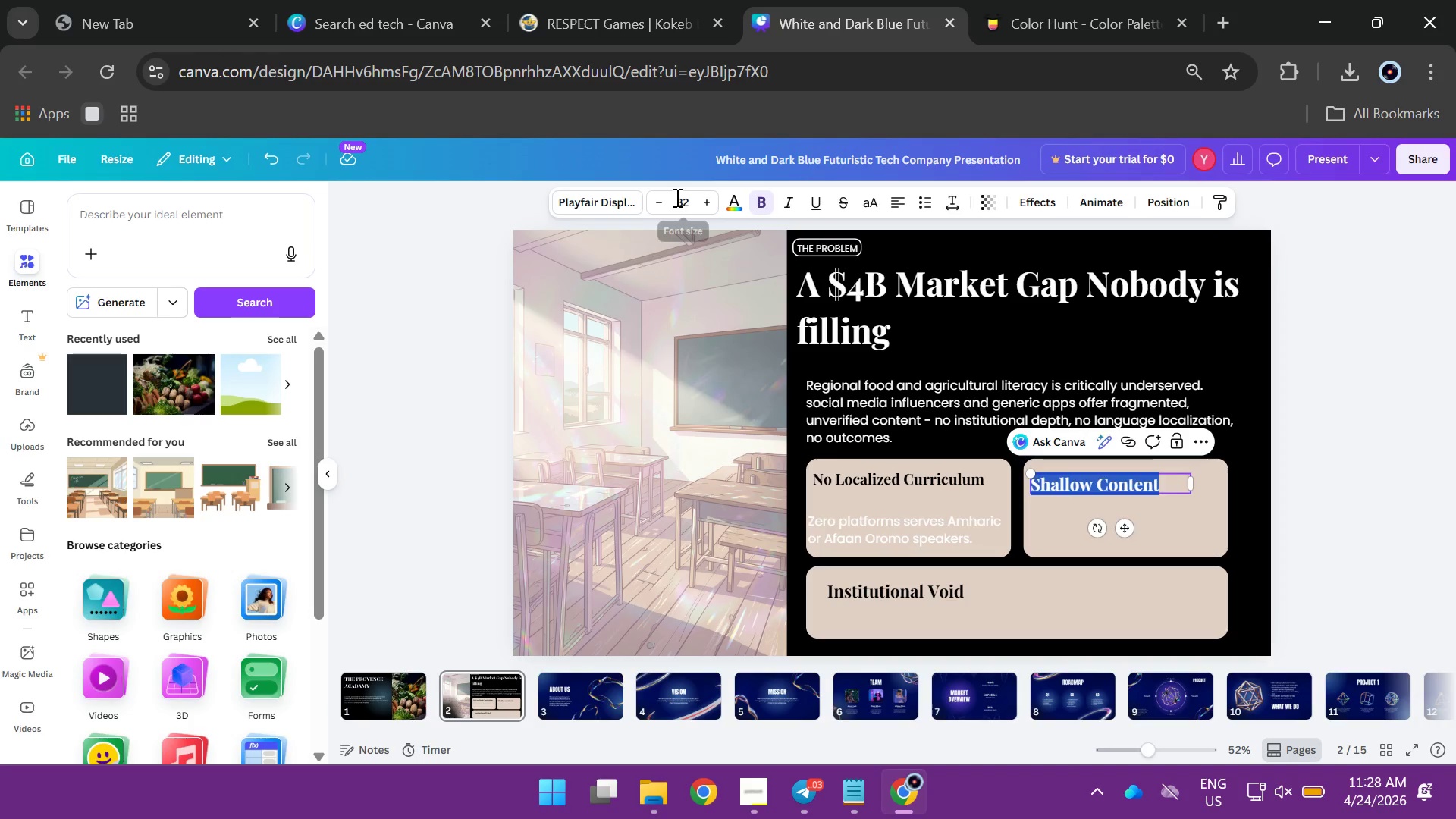 
left_click([676, 197])
 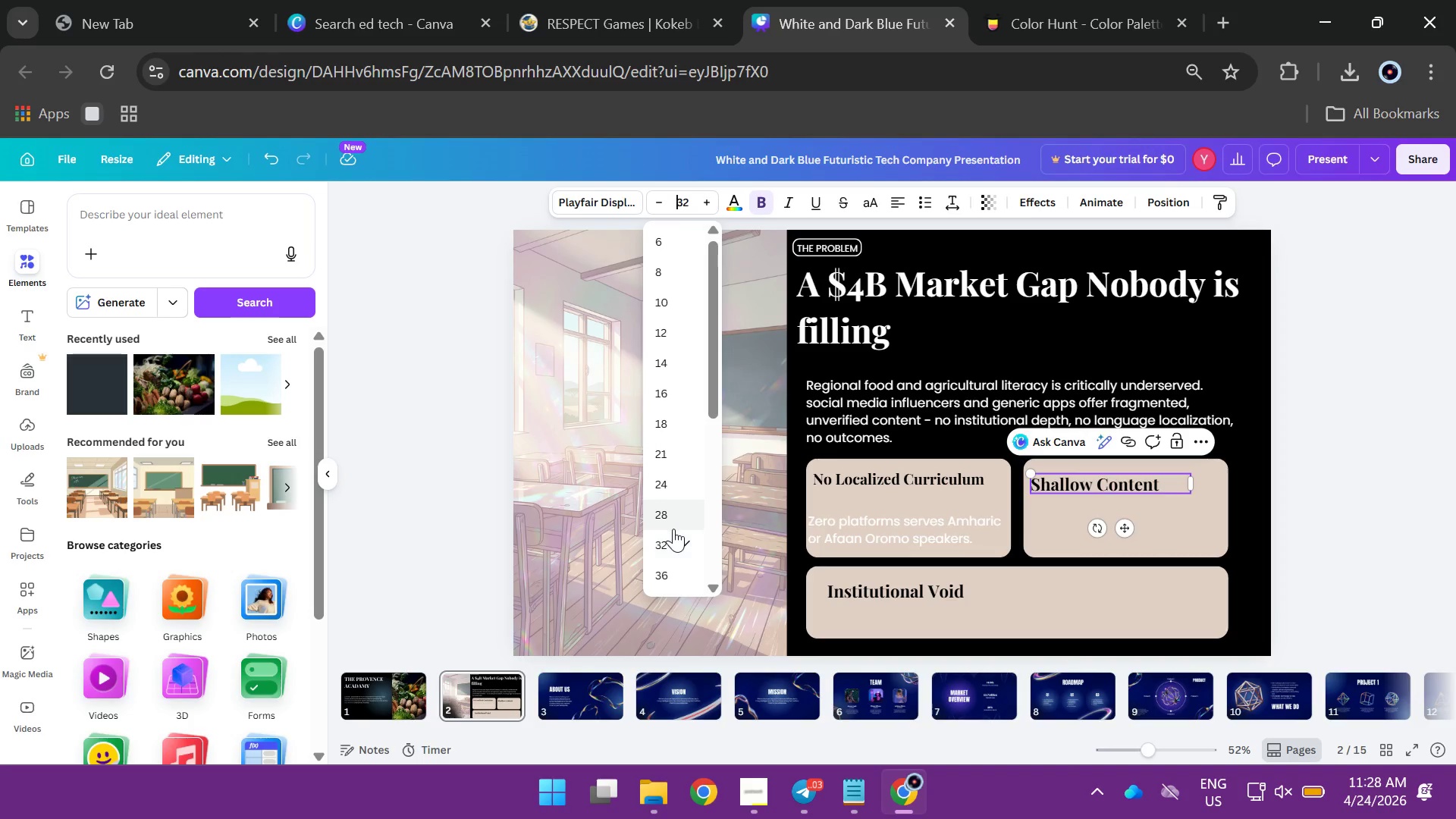 
left_click([673, 519])
 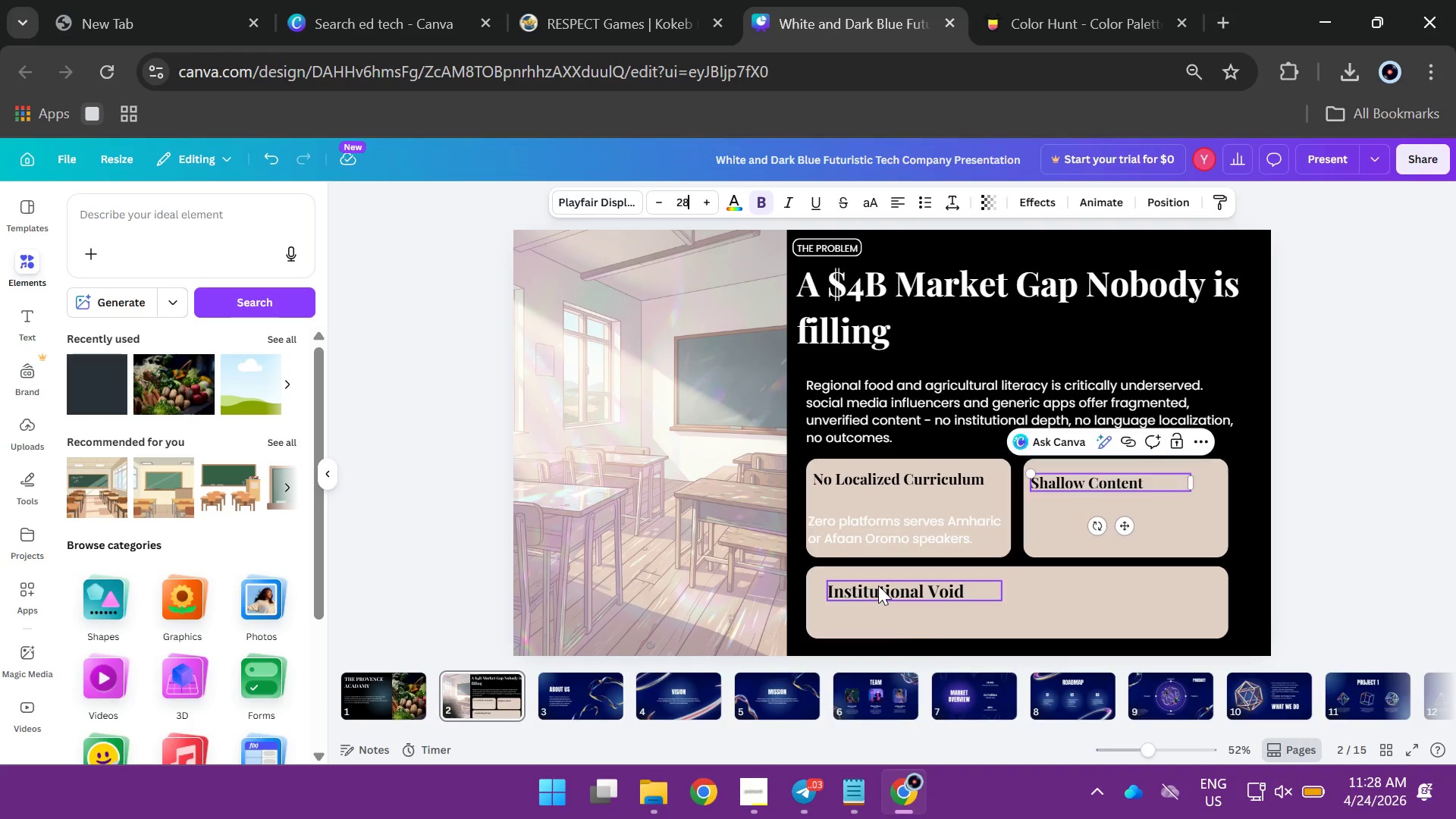 
double_click([878, 585])
 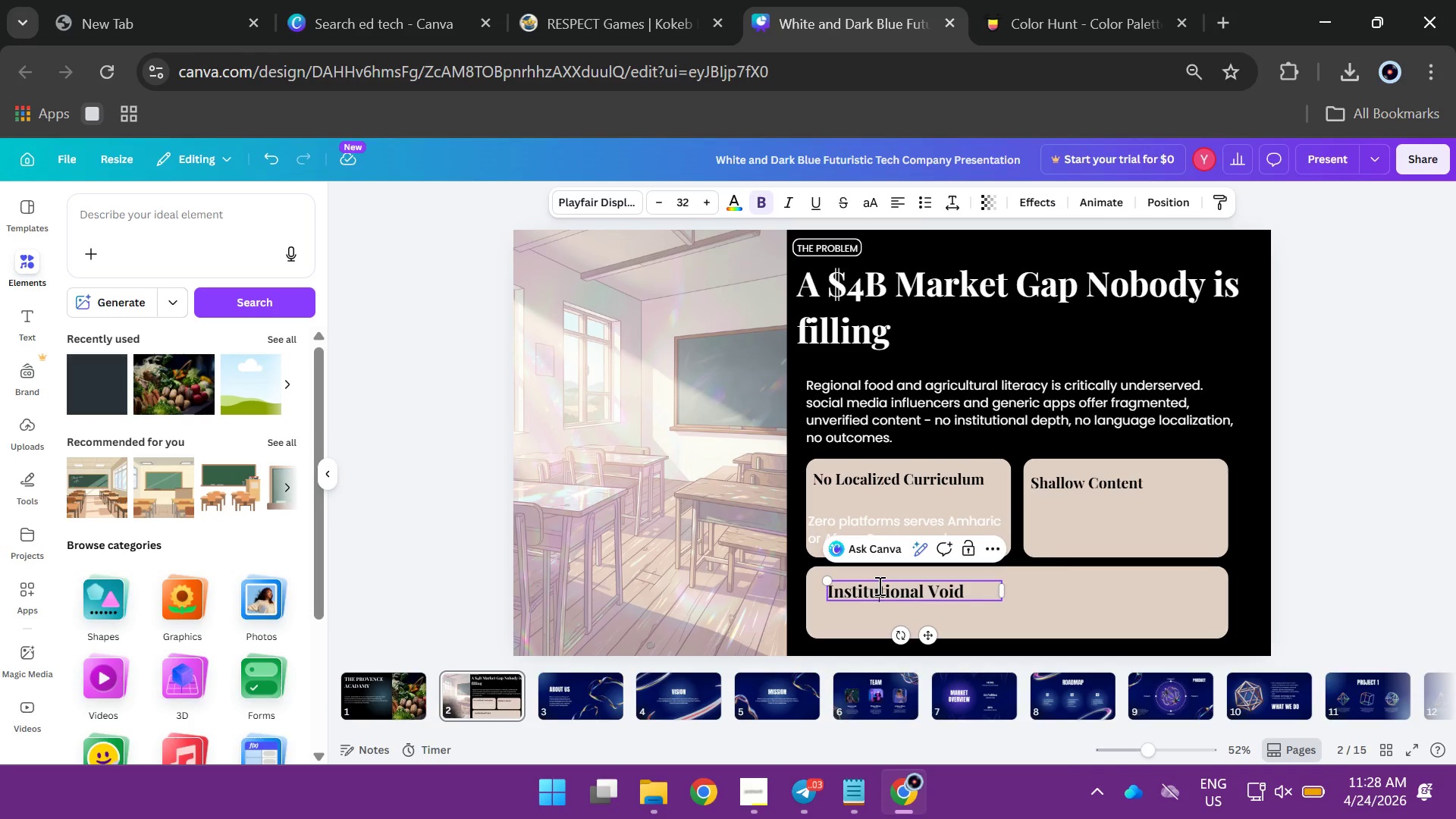 
key(Control+A)
 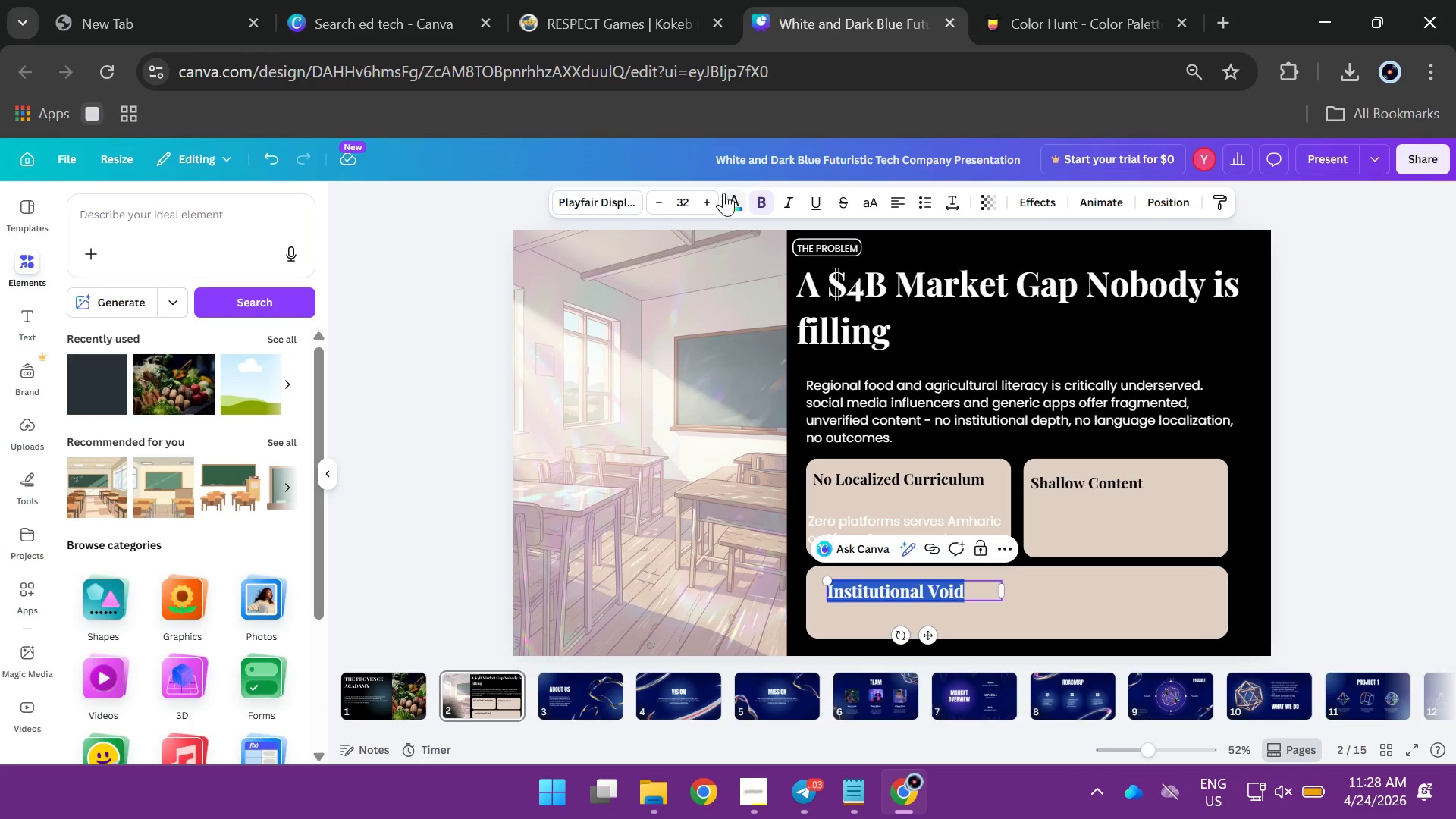 
left_click([720, 191])
 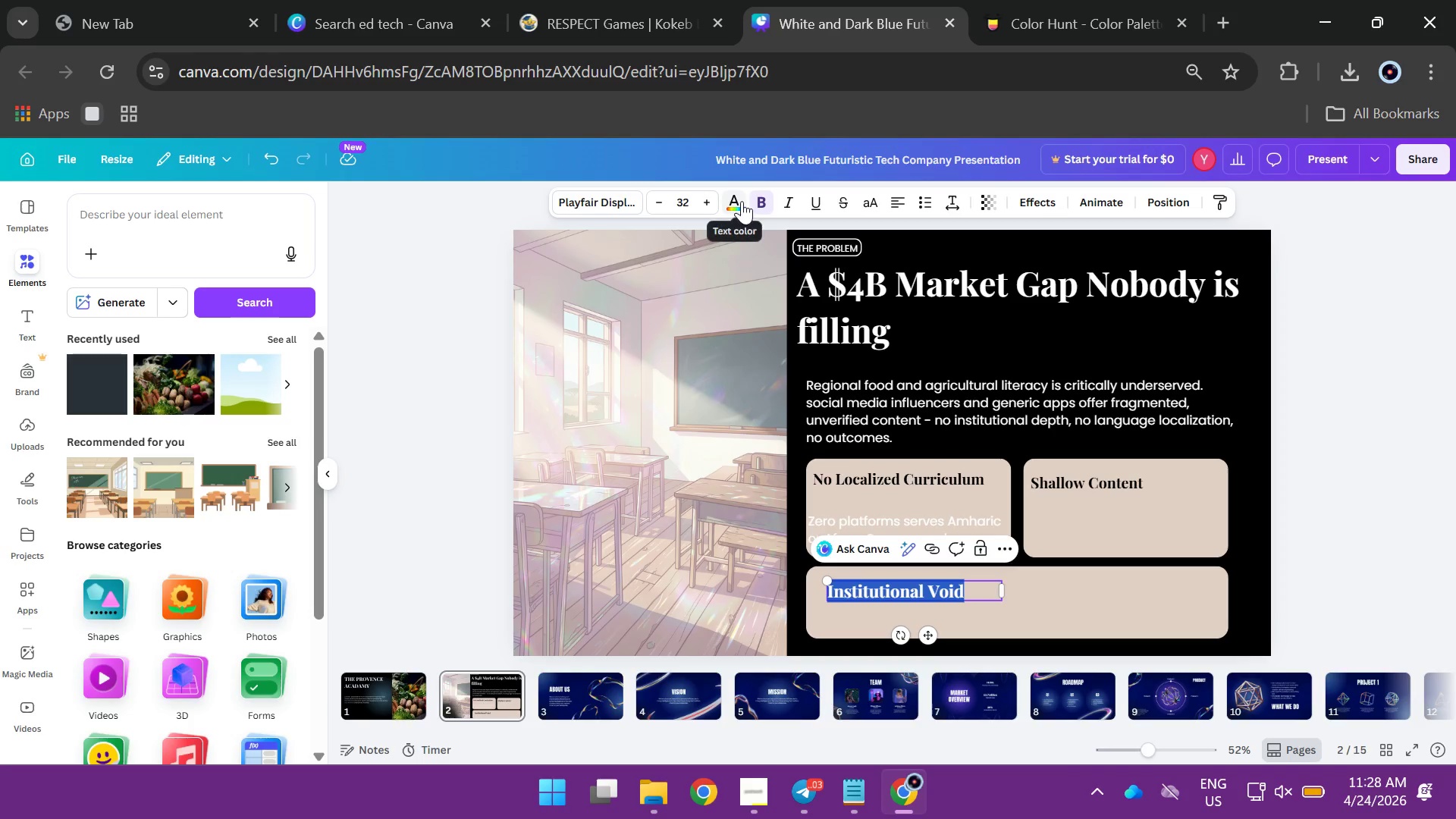 
left_click([742, 201])
 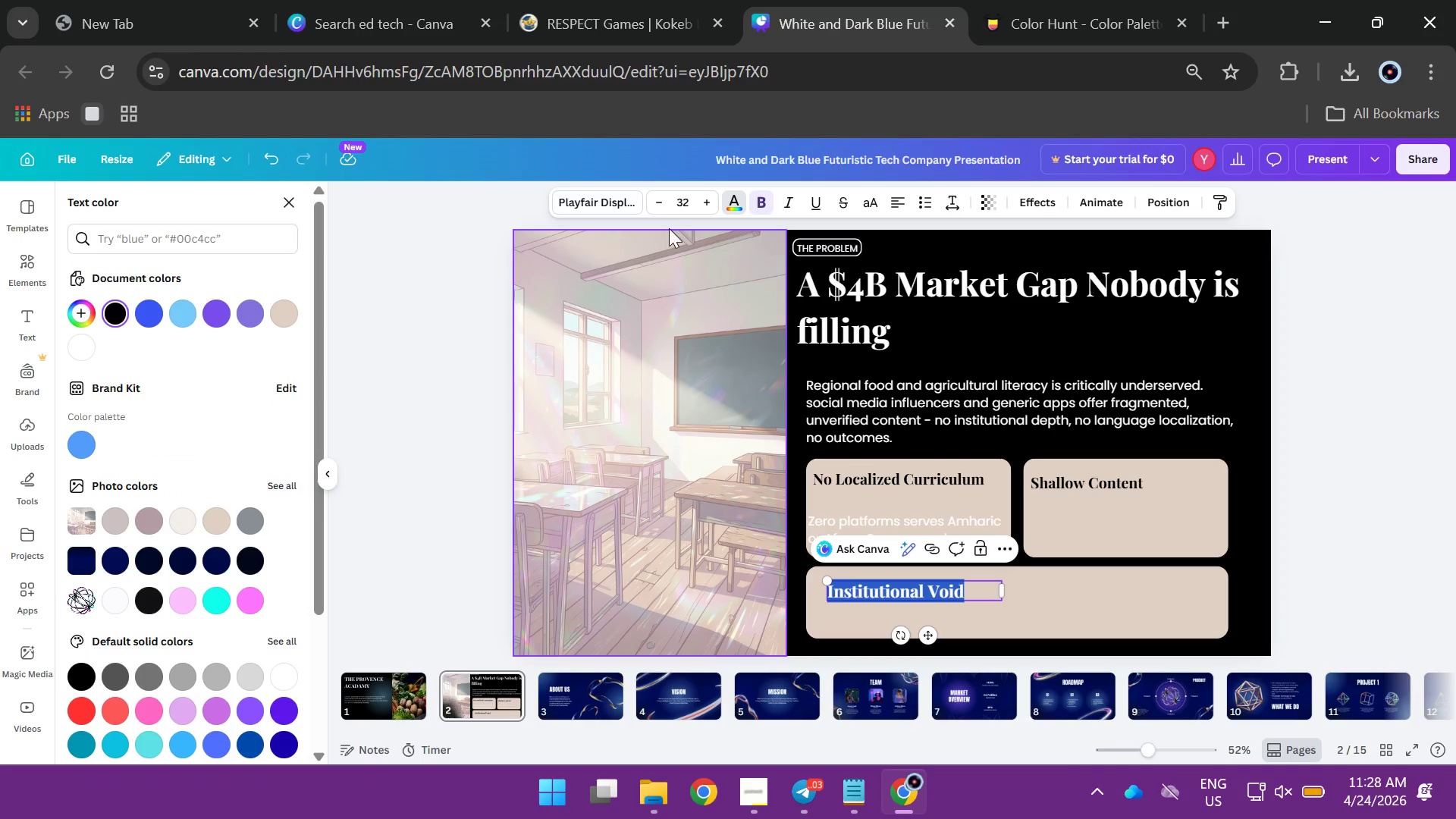 
left_click([681, 202])
 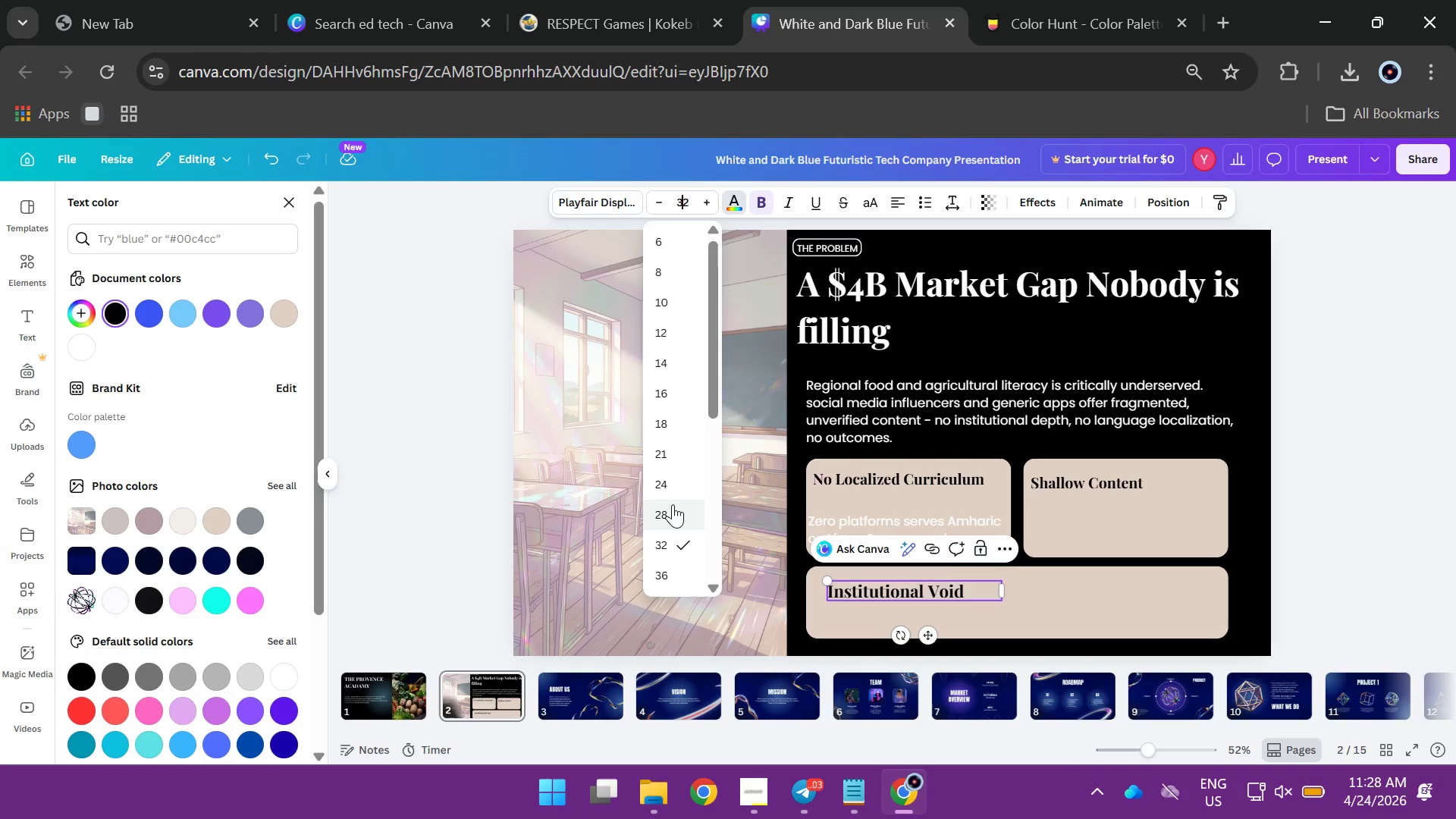 
left_click([673, 504])
 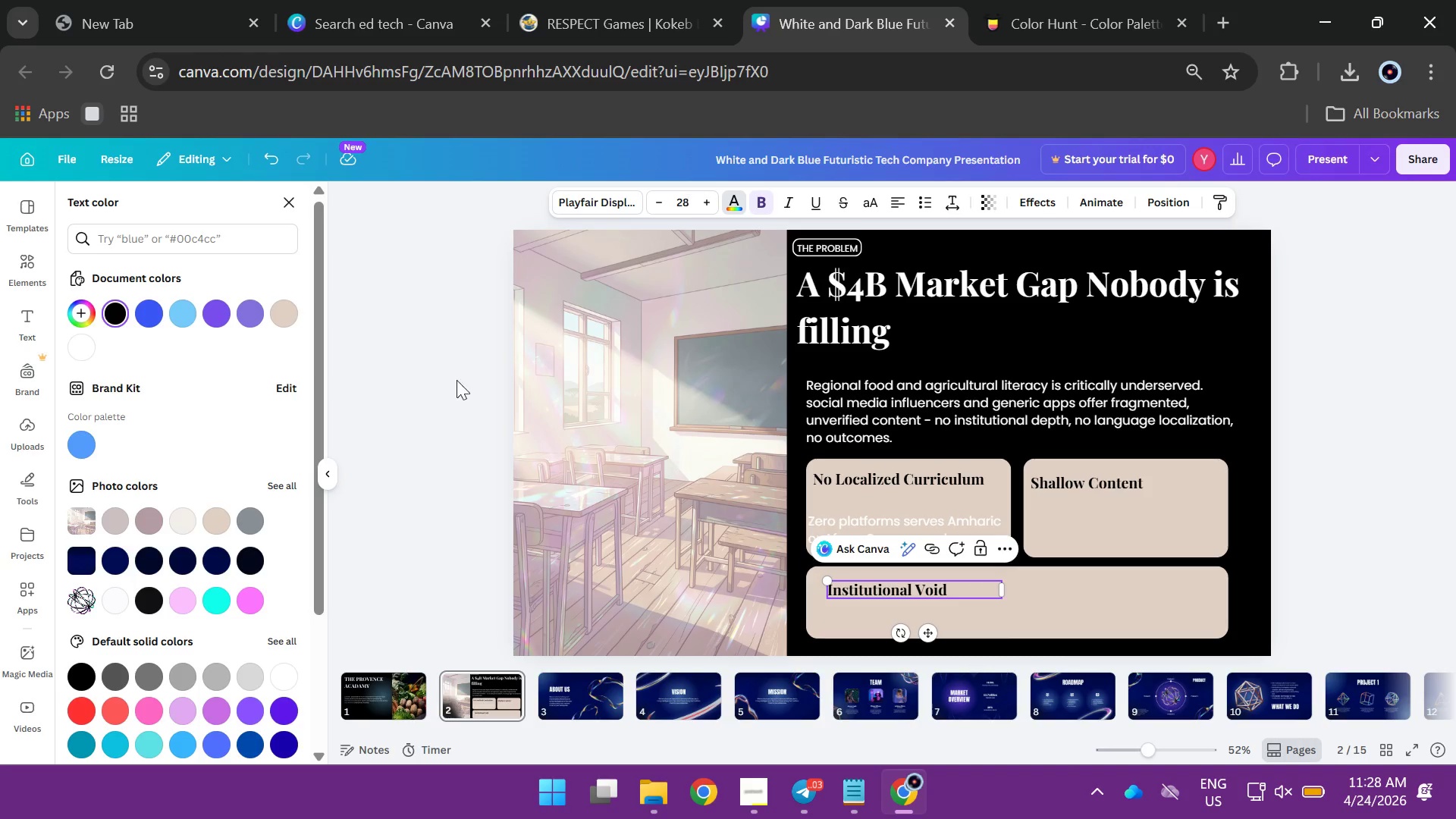 
left_click([423, 358])
 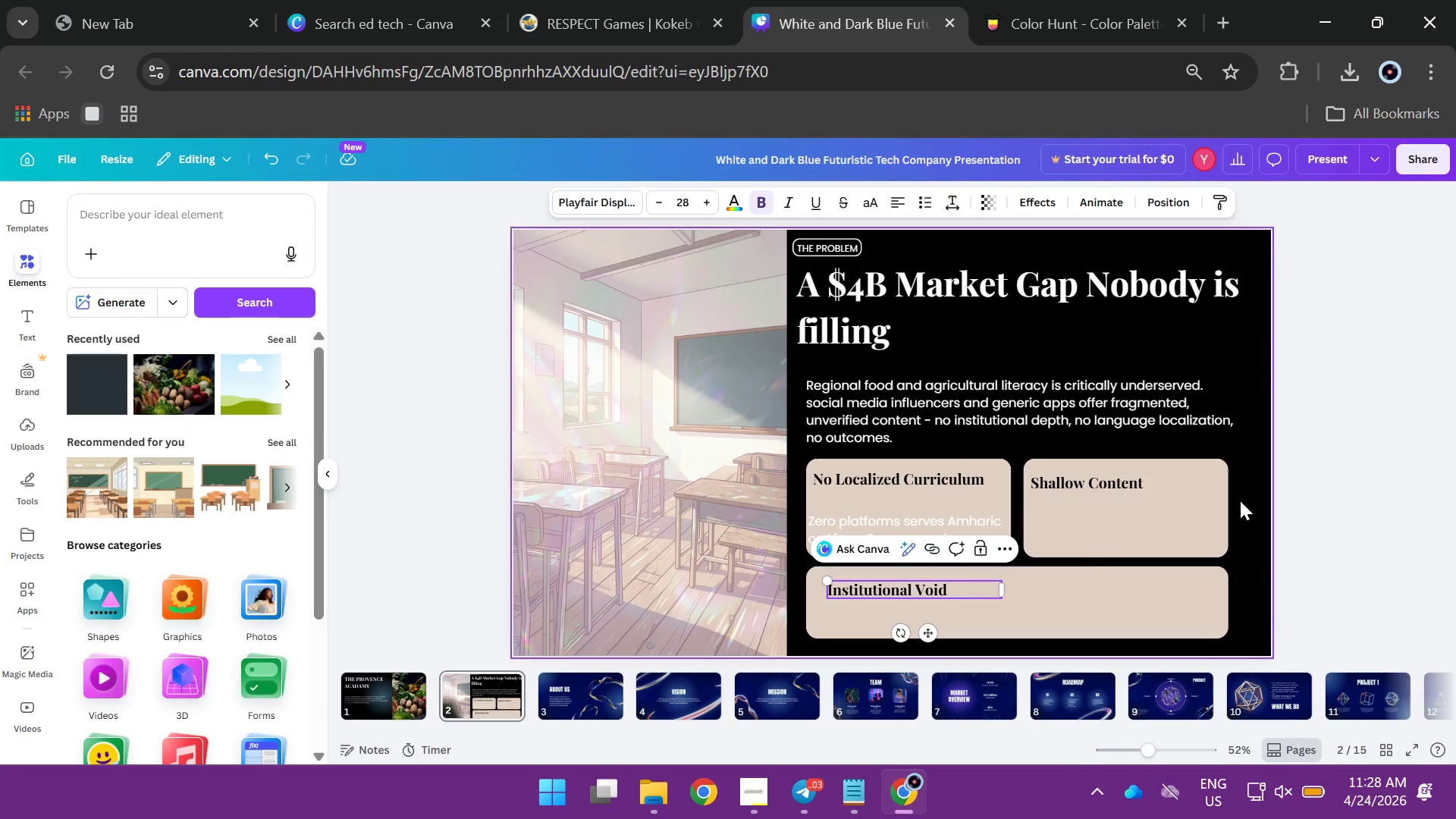 
left_click([1394, 440])
 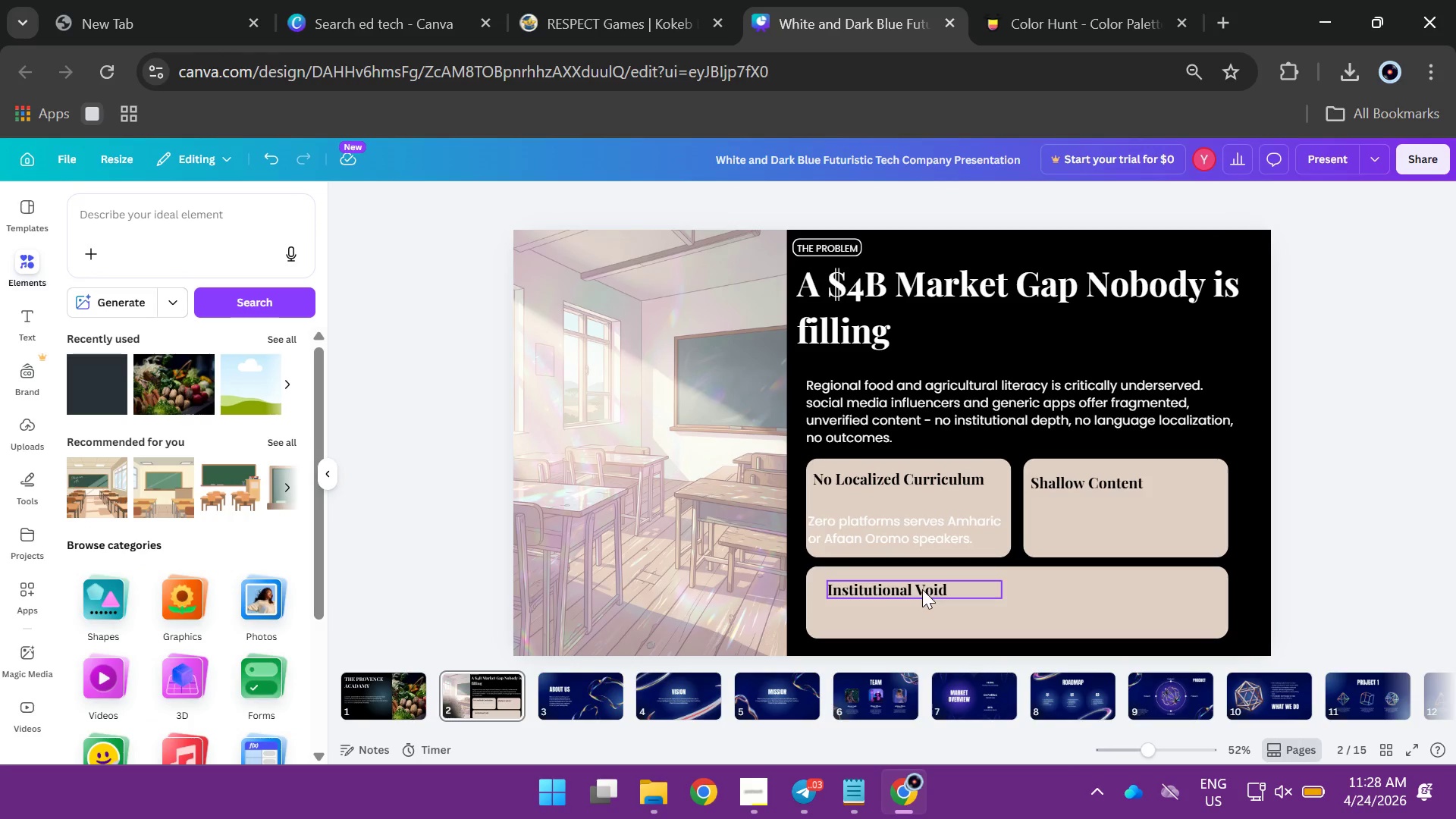 
left_click_drag(start_coordinate=[922, 589], to_coordinate=[912, 585])
 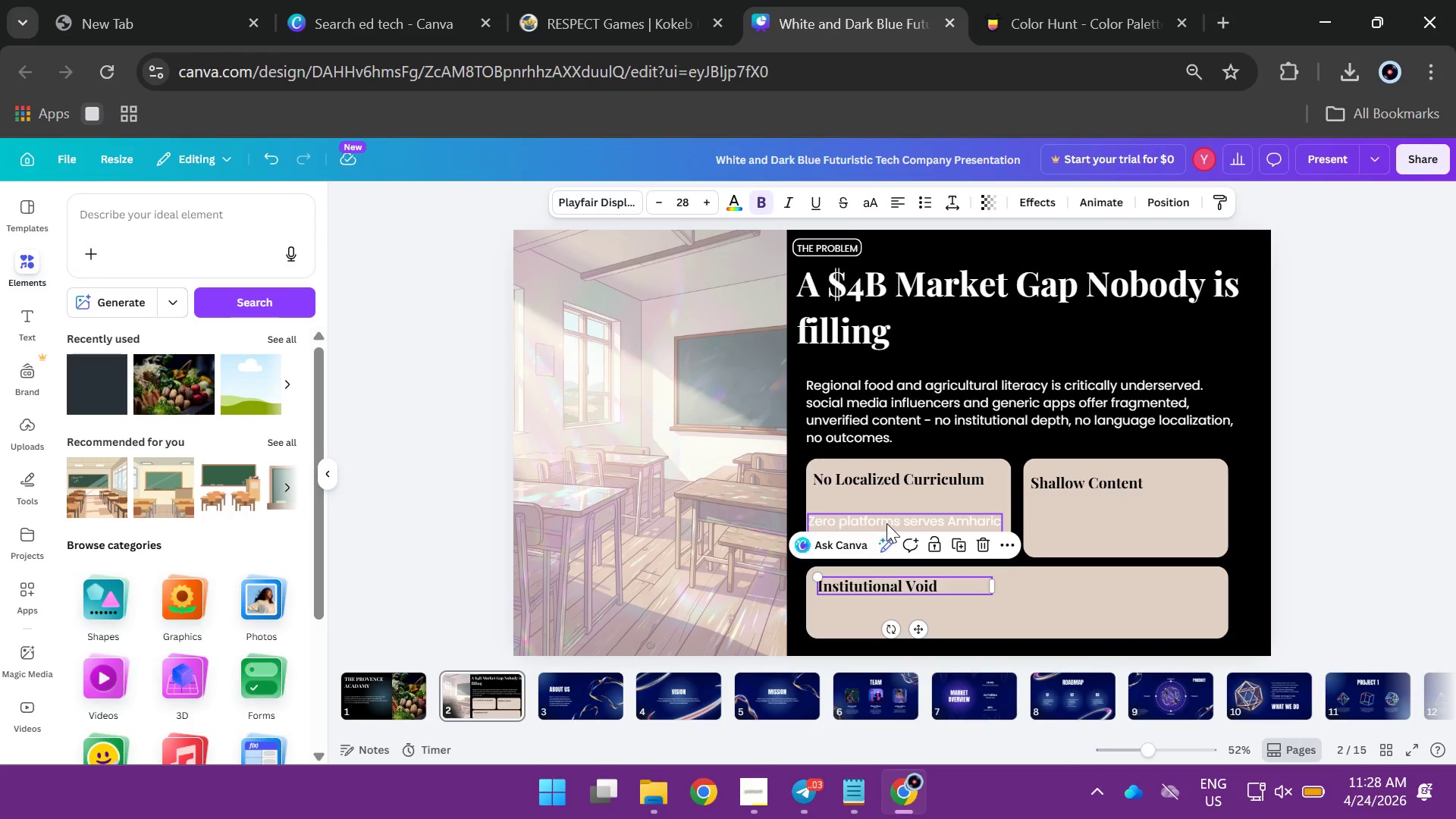 
left_click_drag(start_coordinate=[886, 523], to_coordinate=[891, 513])
 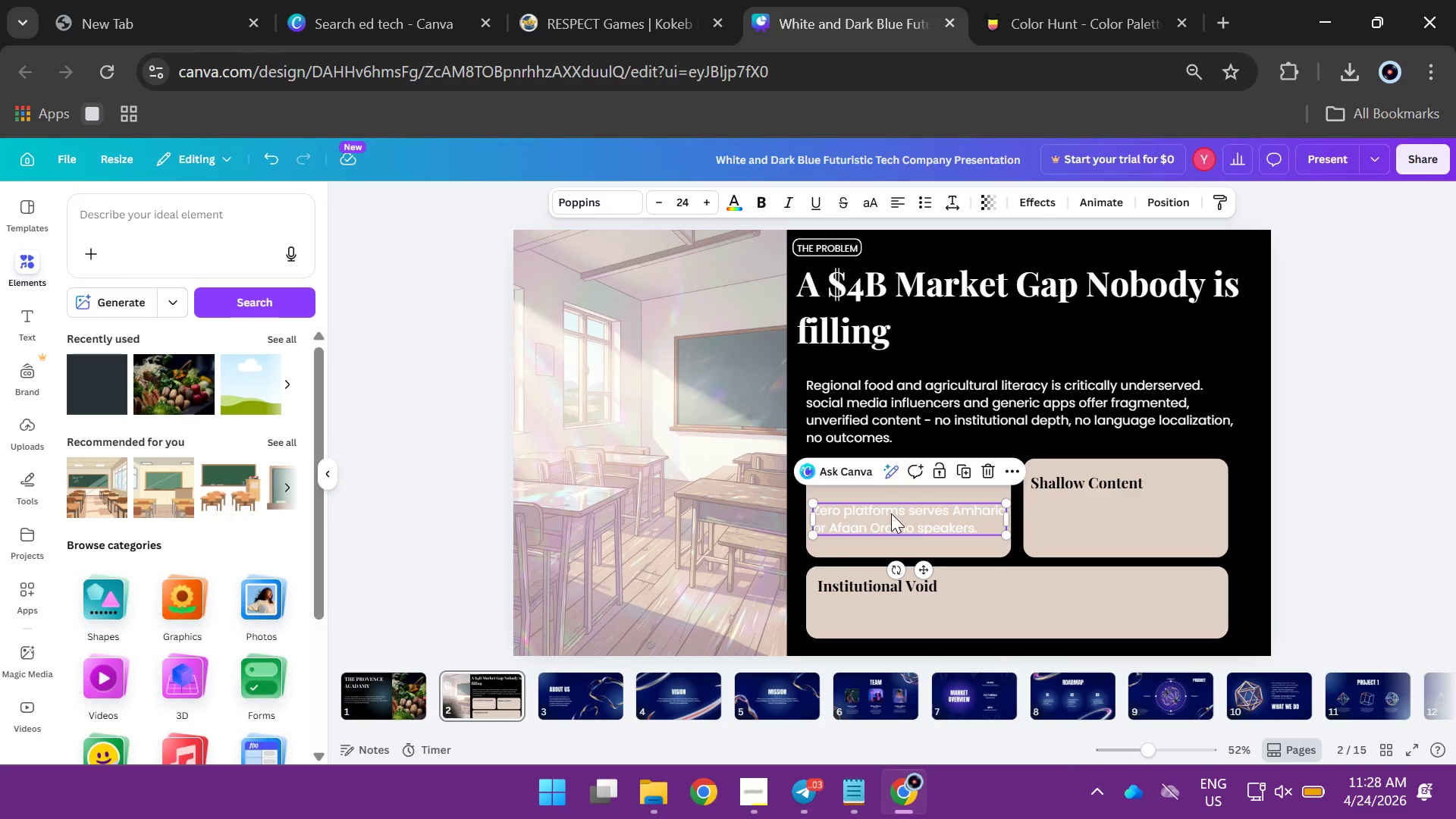 
hold_key(key=AltLeft, duration=2.11)
left_click_drag(start_coordinate=[891, 513], to_coordinate=[897, 609])
 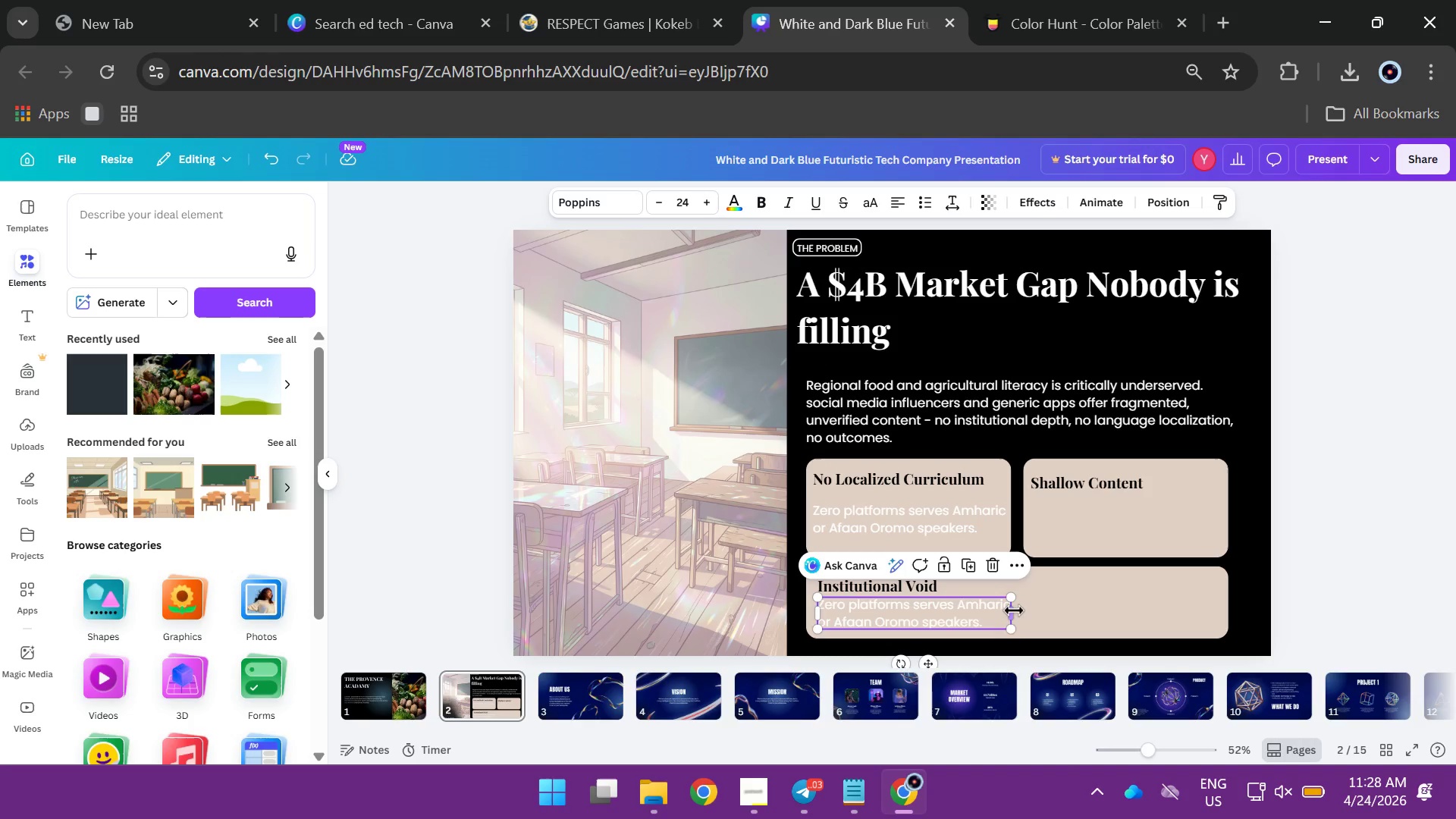 
left_click_drag(start_coordinate=[1014, 610], to_coordinate=[1208, 602])
 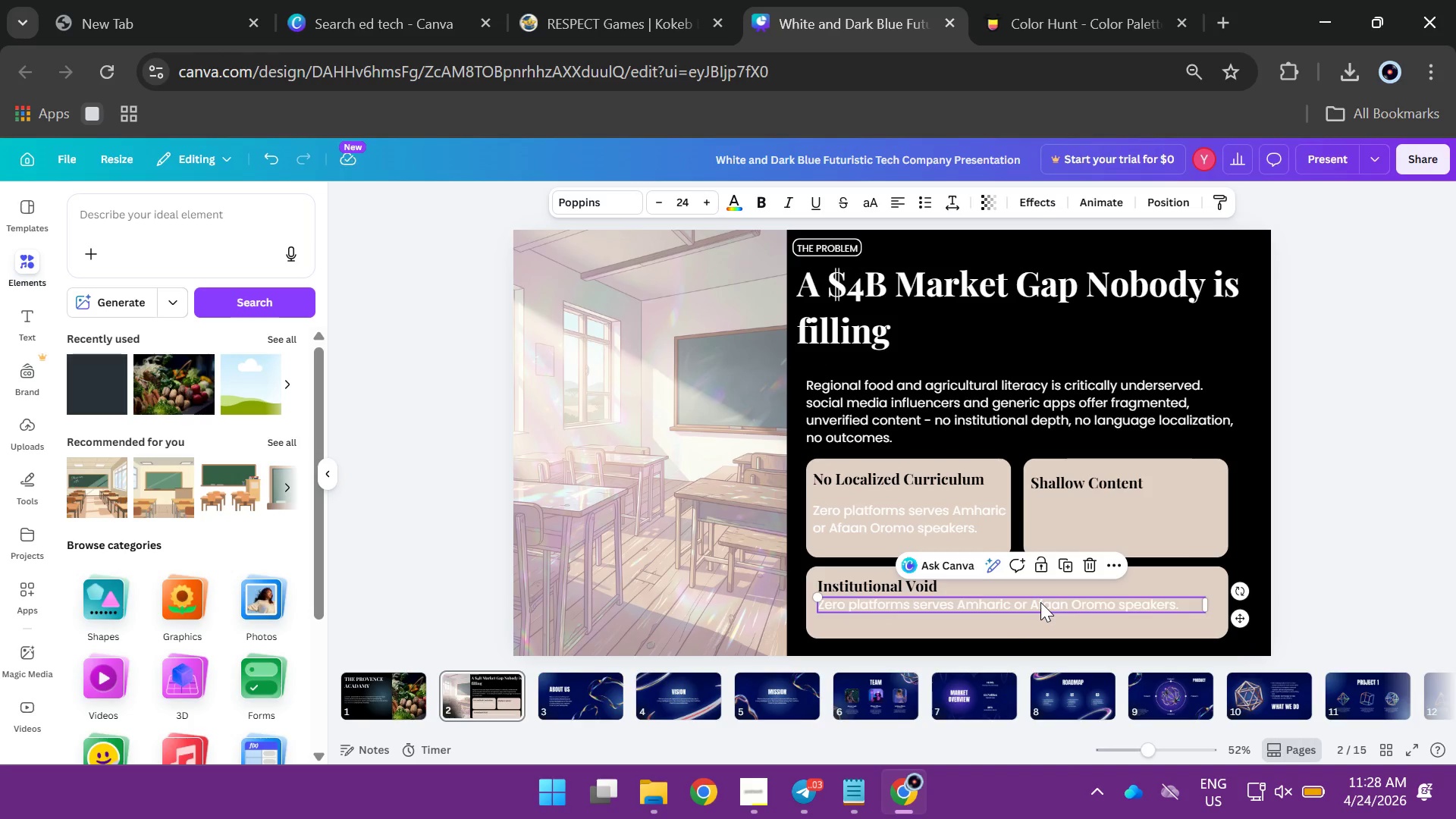 
left_click_drag(start_coordinate=[1040, 602], to_coordinate=[1040, 610])
 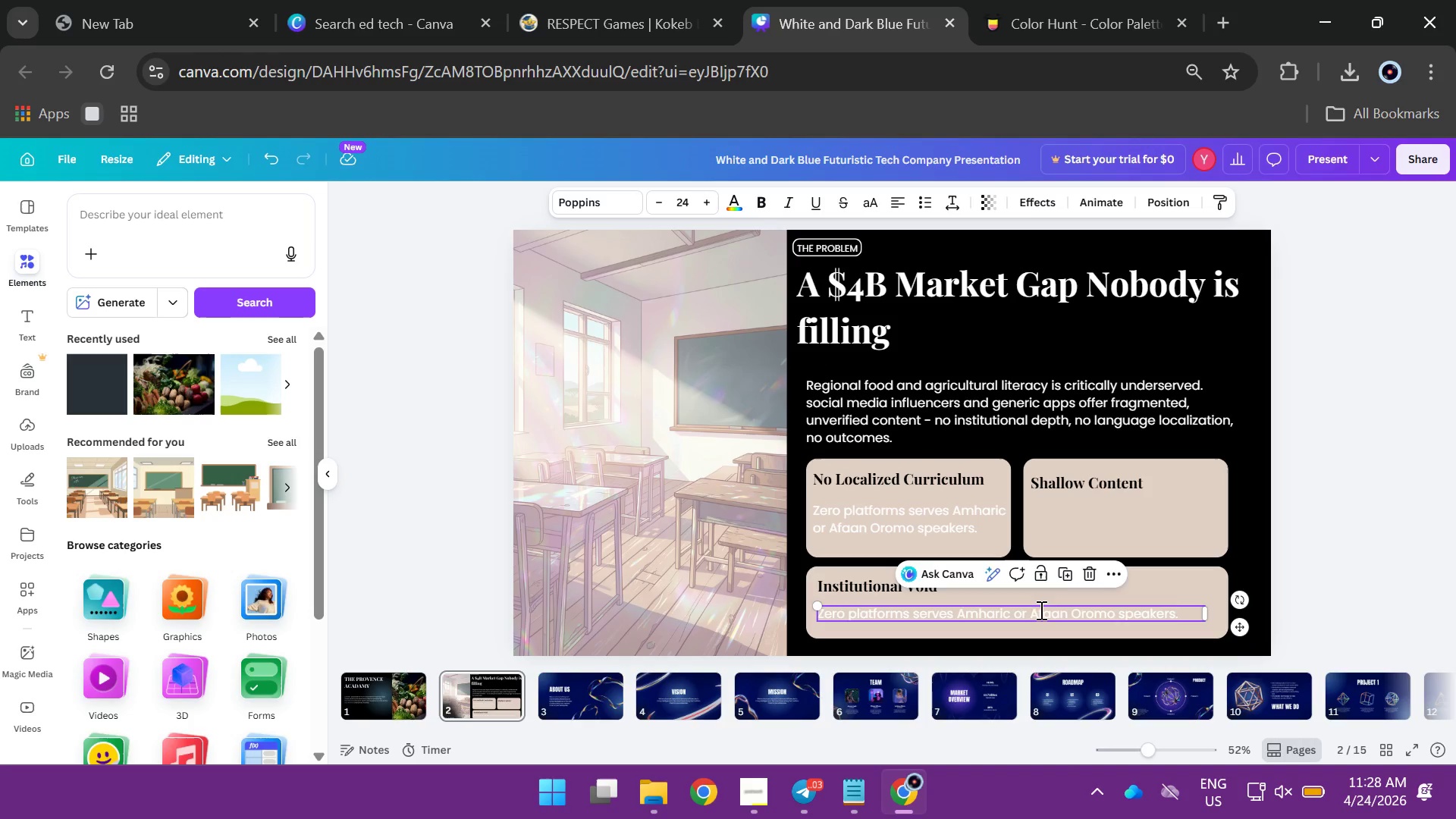 
double_click([1040, 610])
 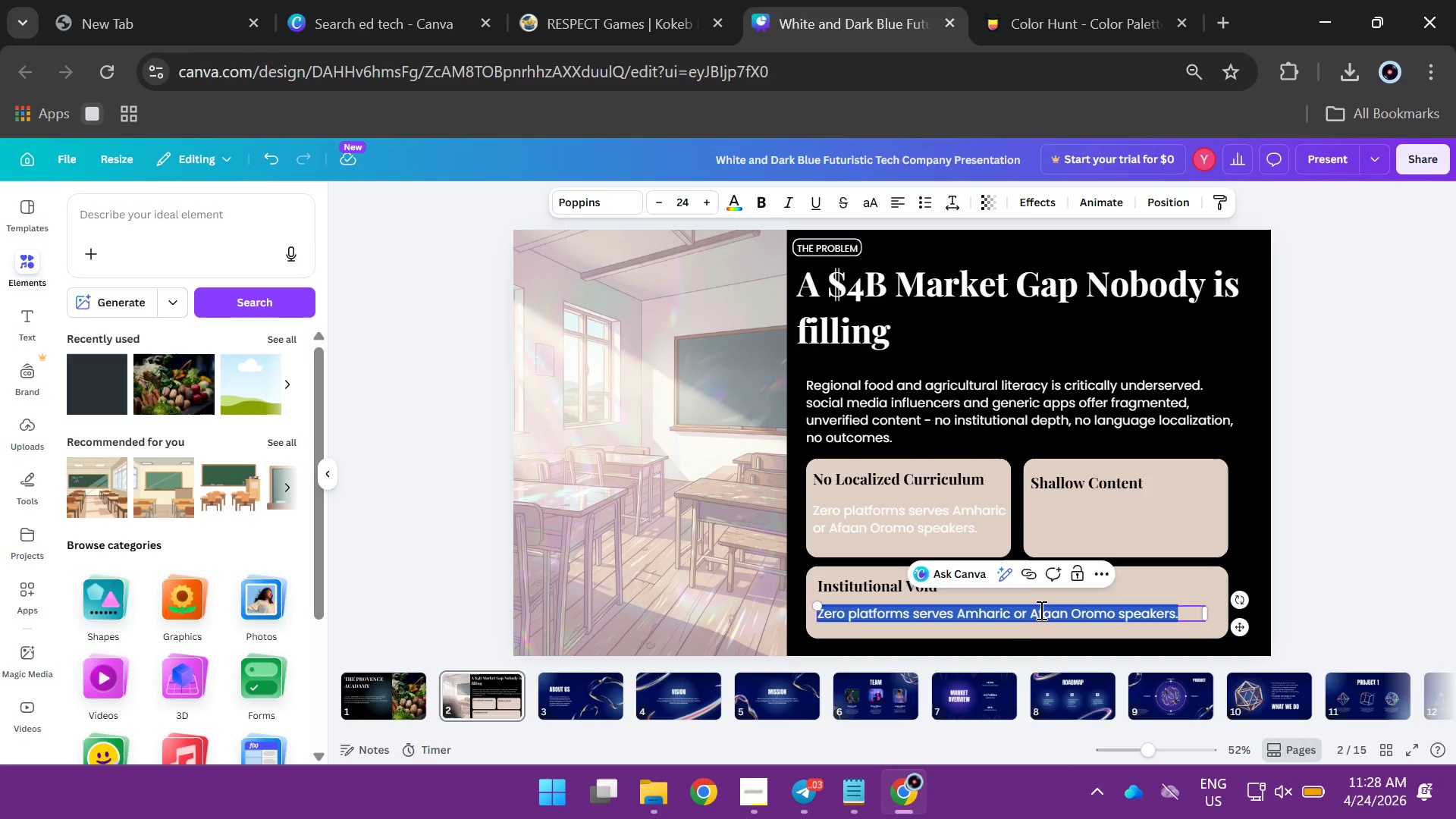 
type(Schools and corporates have no credible partner for sca)
 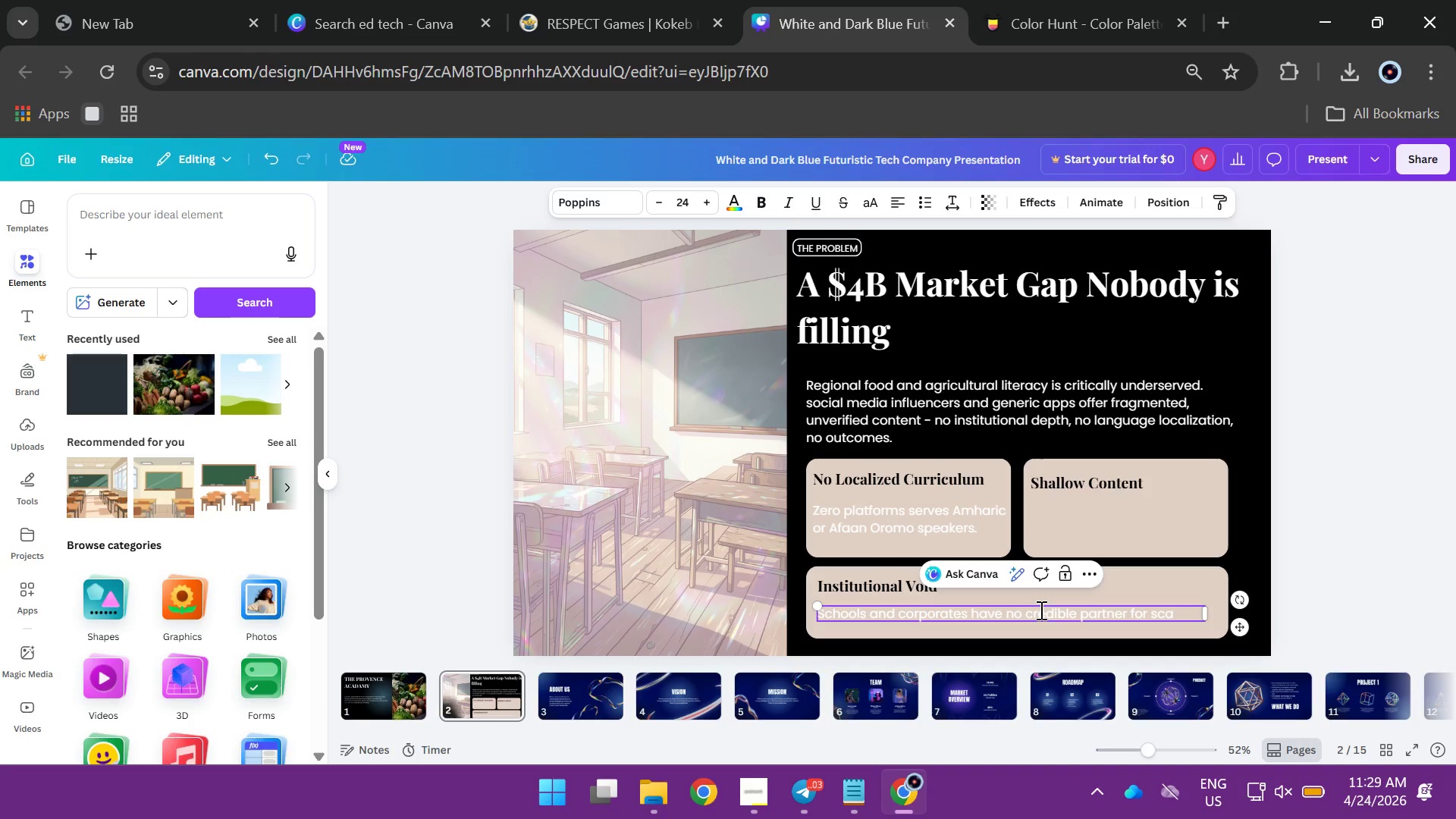 
wait(6.67)
 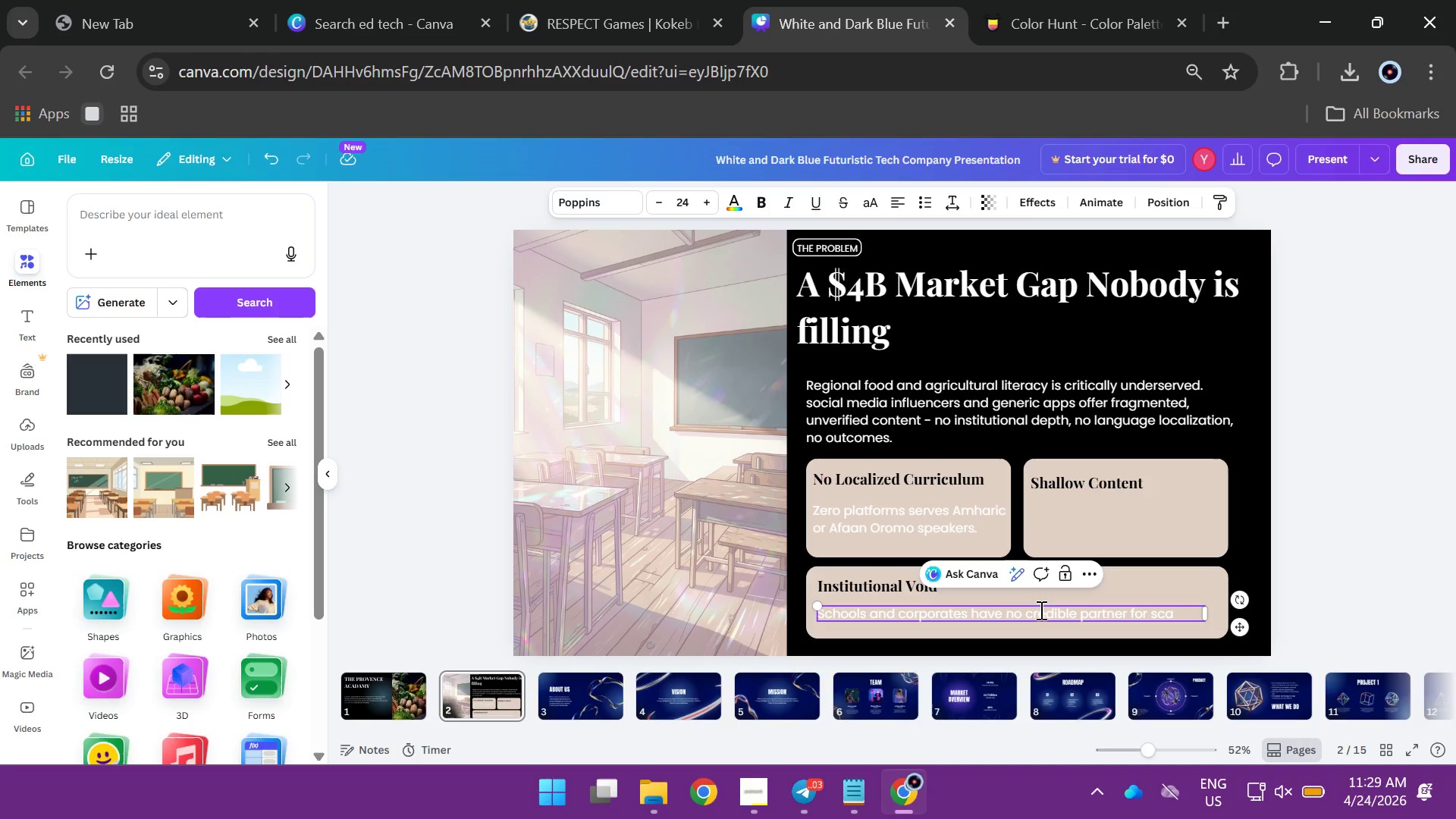 
key(Backspace)
key(Backspace)
key(Backspace)
type(programming)
 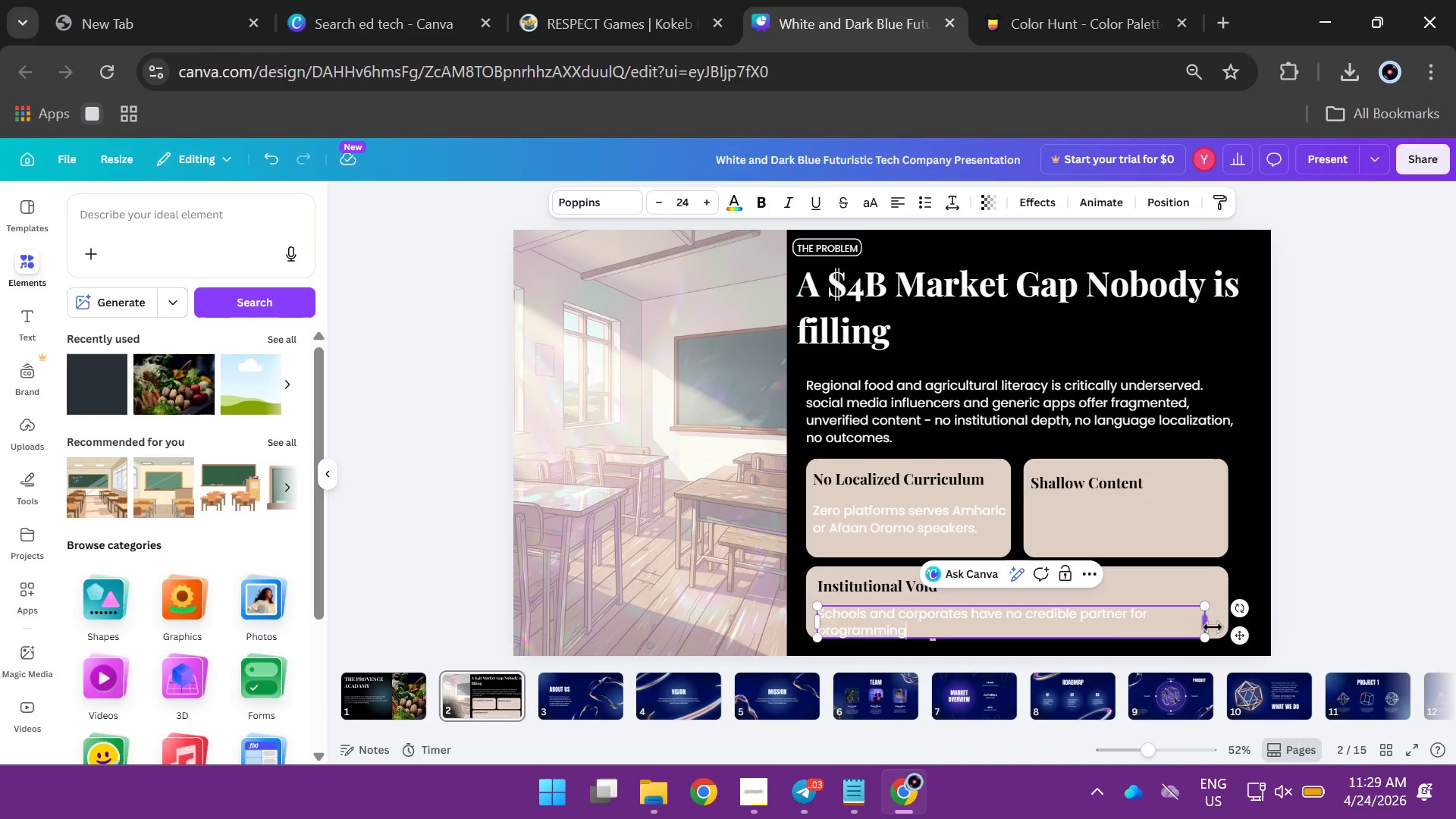 
left_click_drag(start_coordinate=[1206, 626], to_coordinate=[1226, 620])
 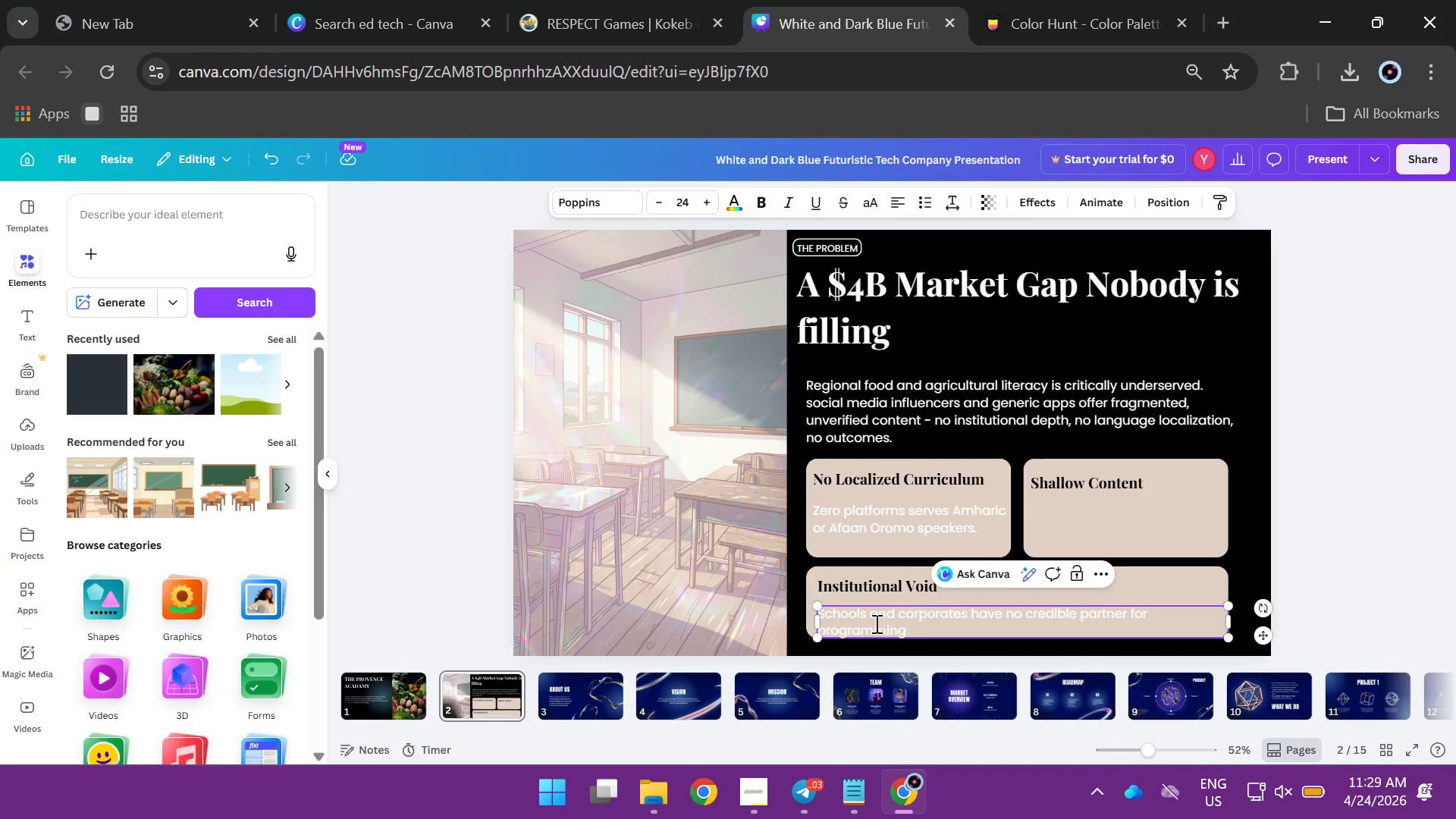 
left_click([875, 623])
 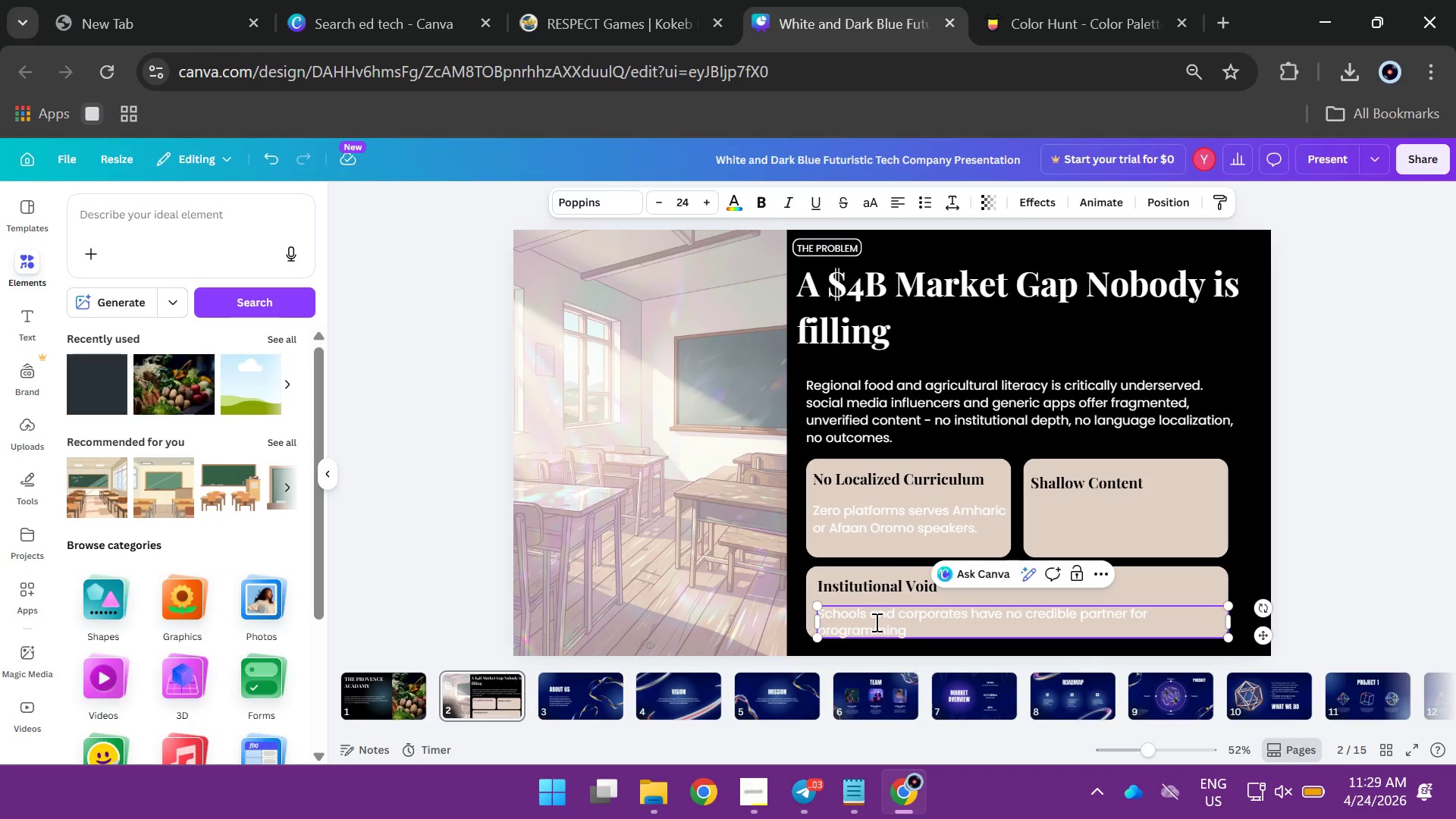 
key(Control+A)
 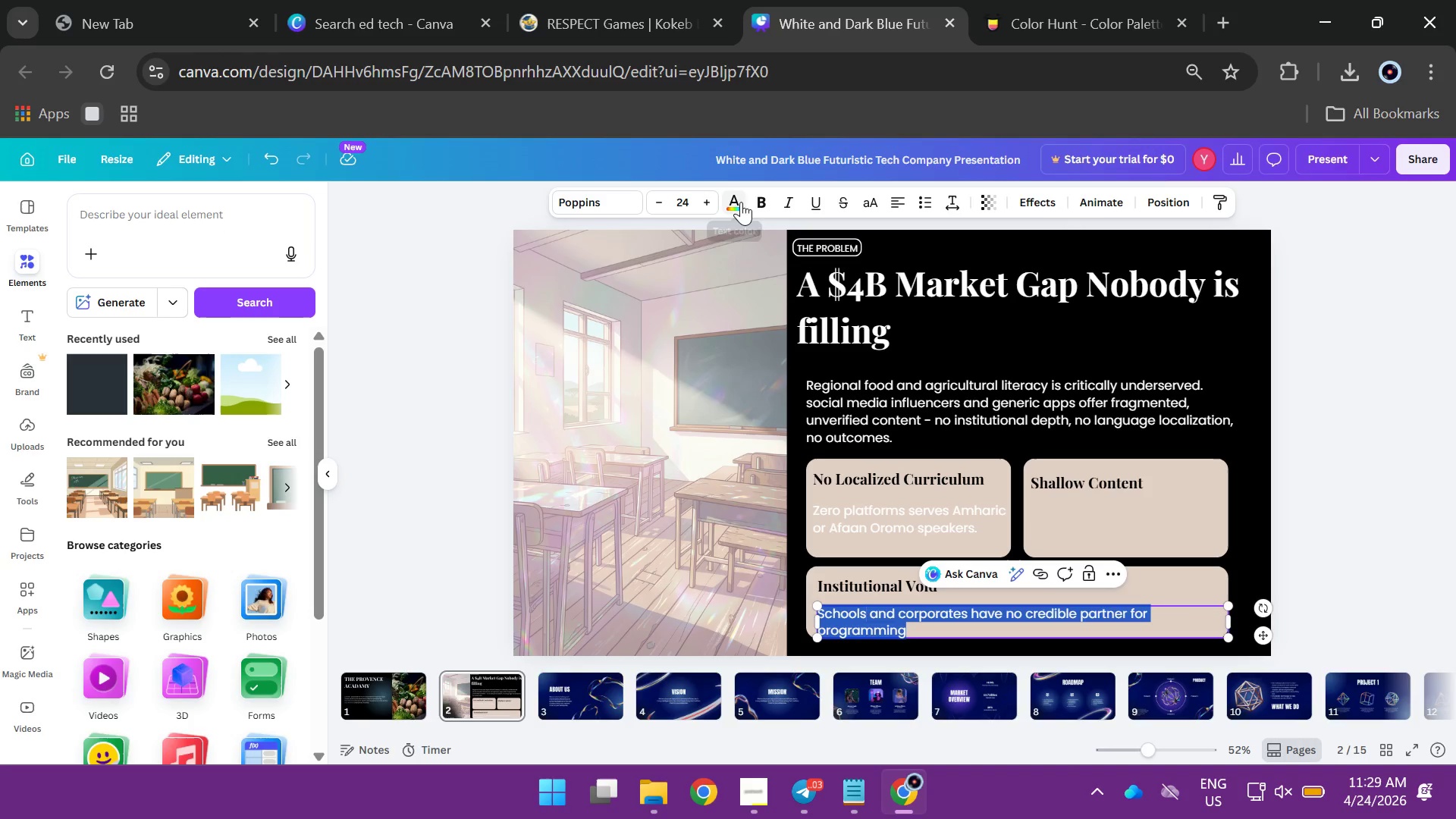 
left_click([730, 202])
 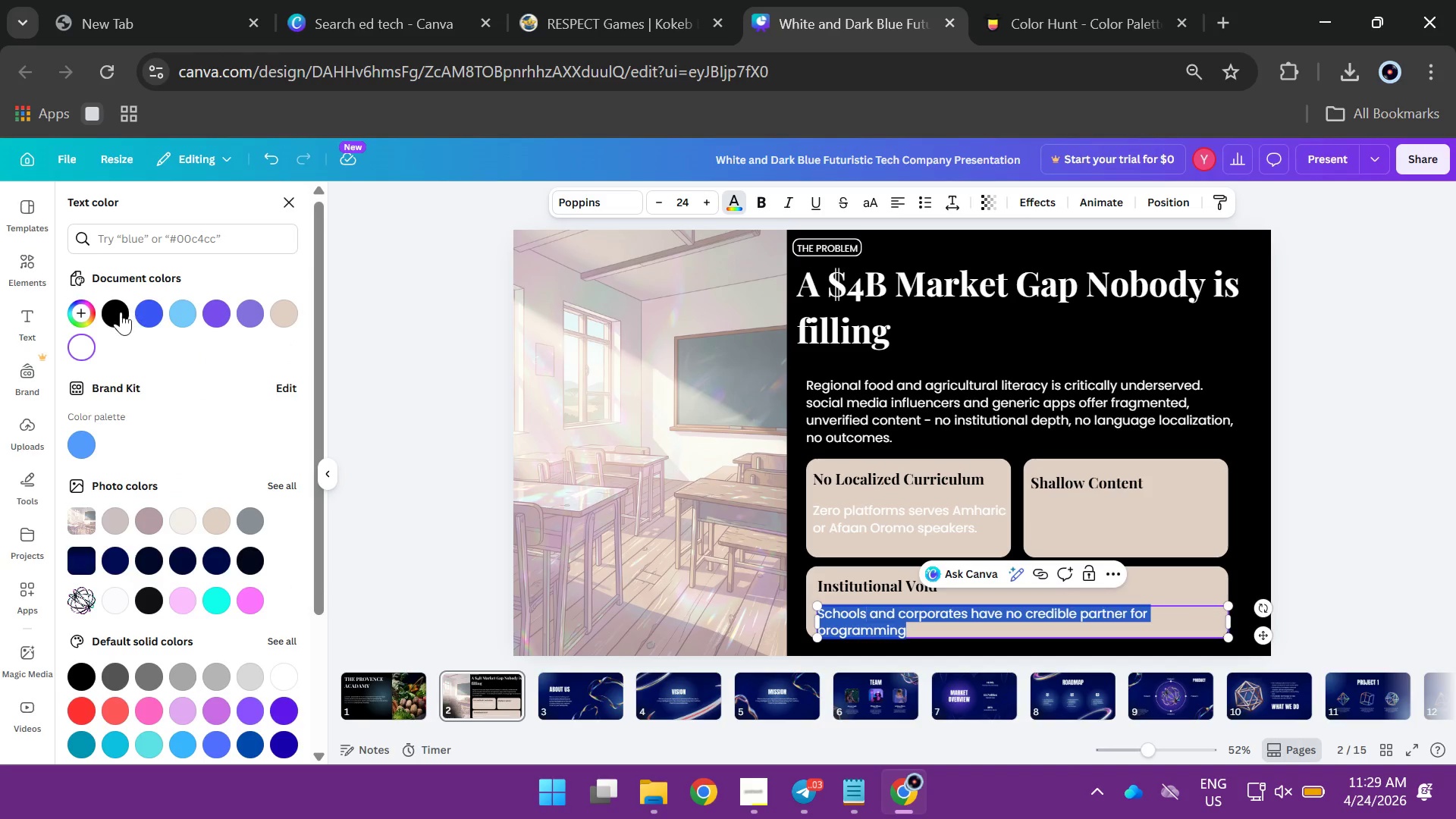 
left_click([120, 314])
 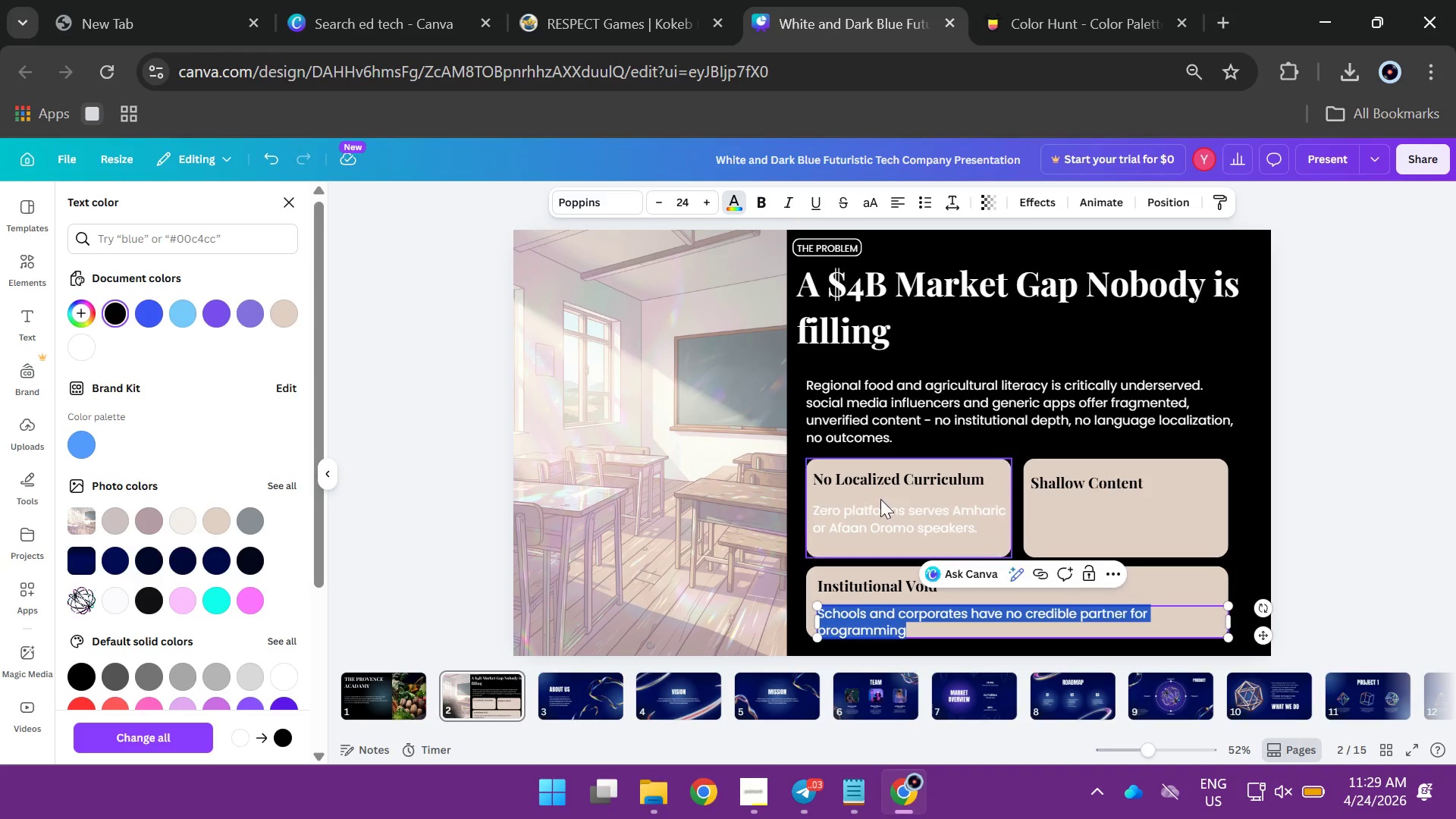 
left_click([871, 506])
 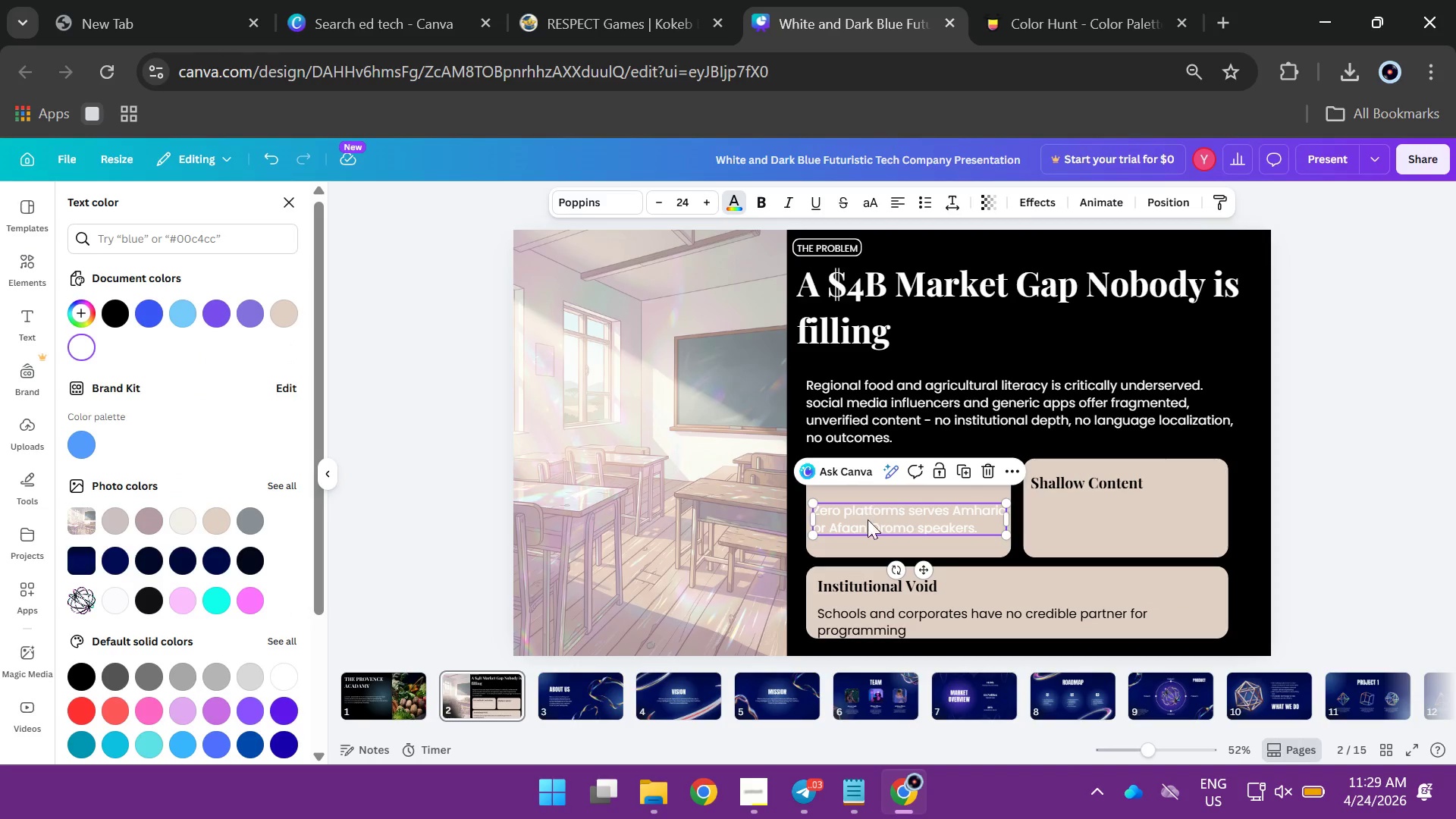 
key(Control+A)
 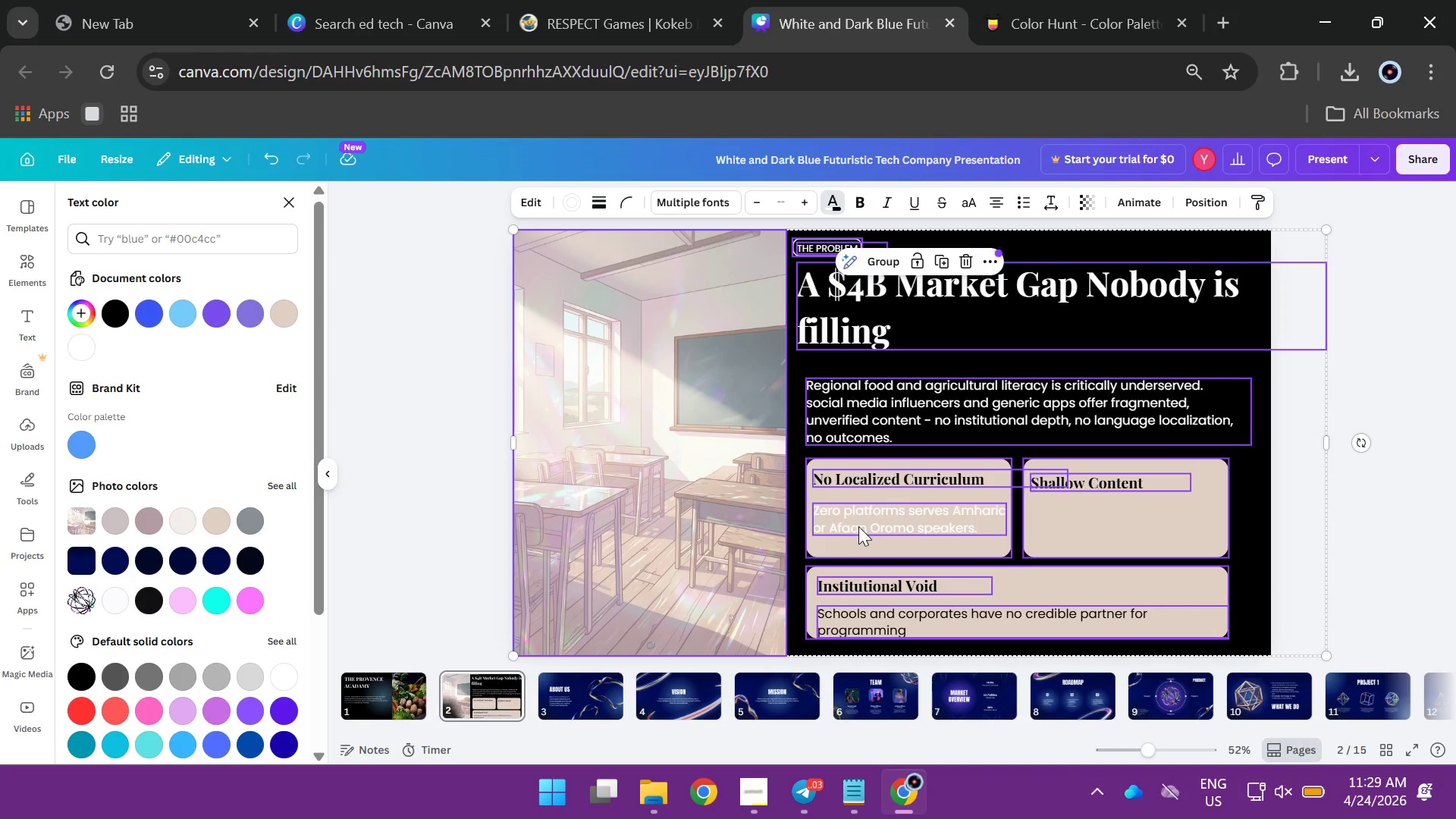 
double_click([857, 525])
 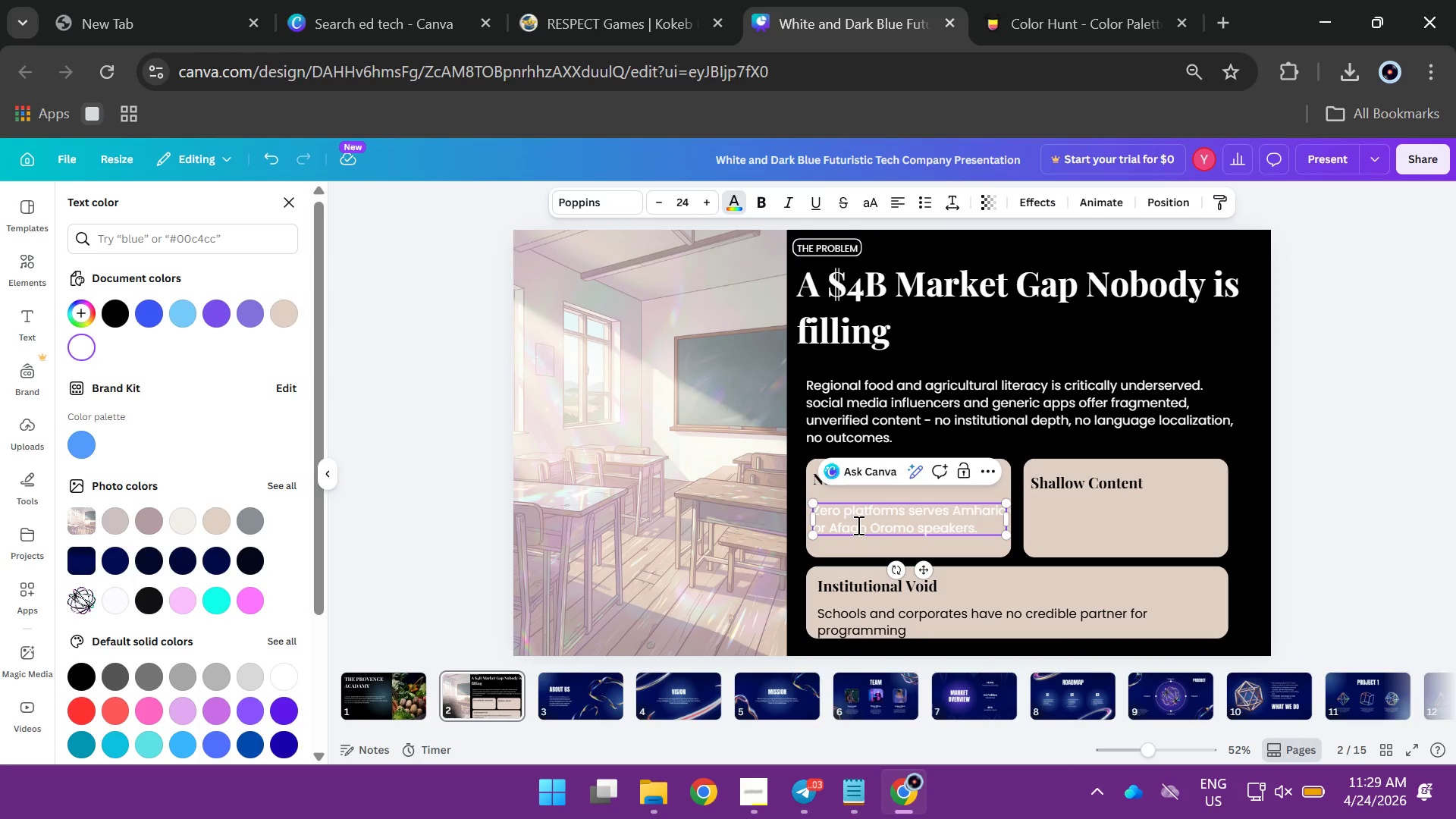 
left_click([857, 525])
 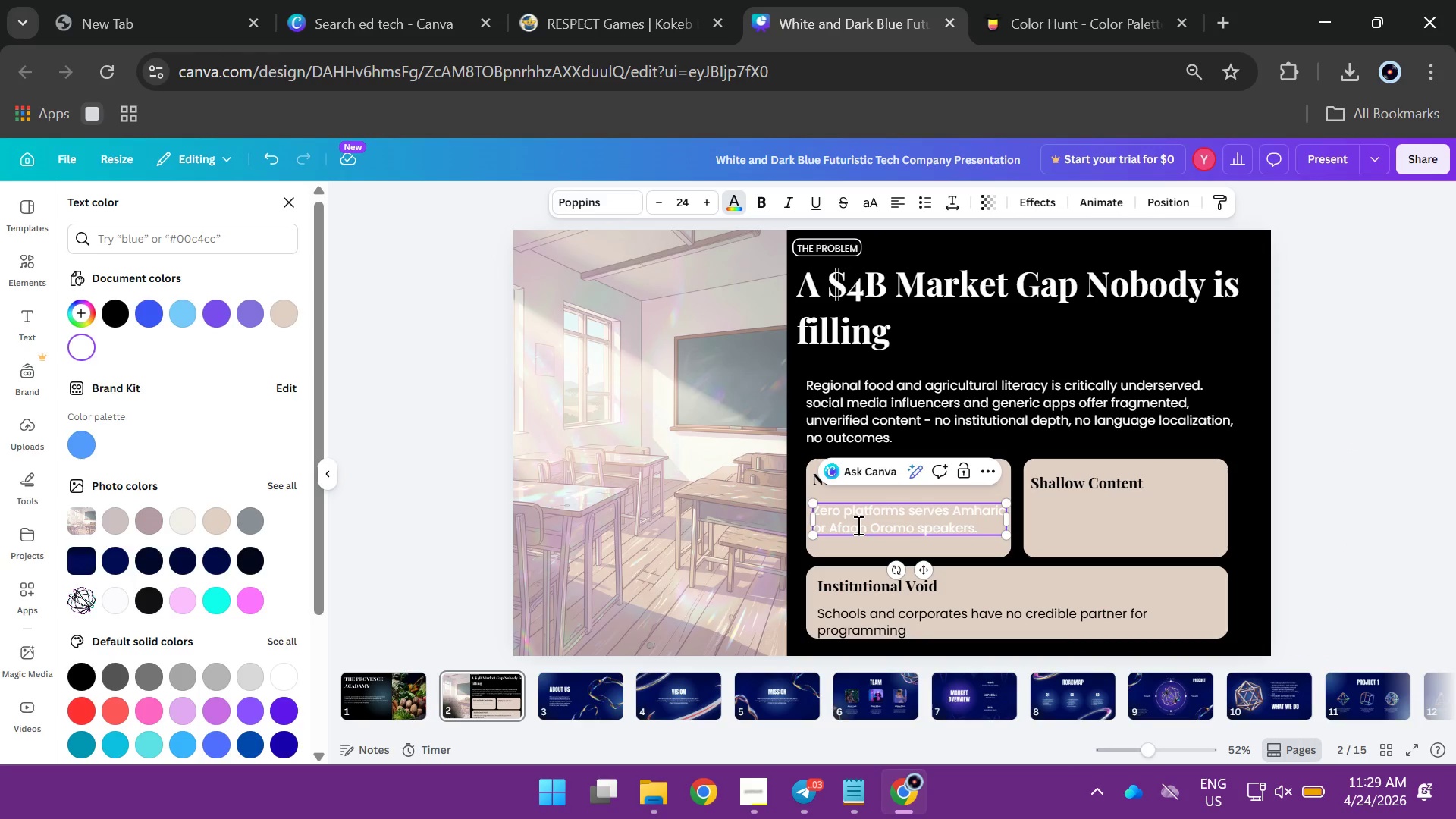 
key(Control+A)
 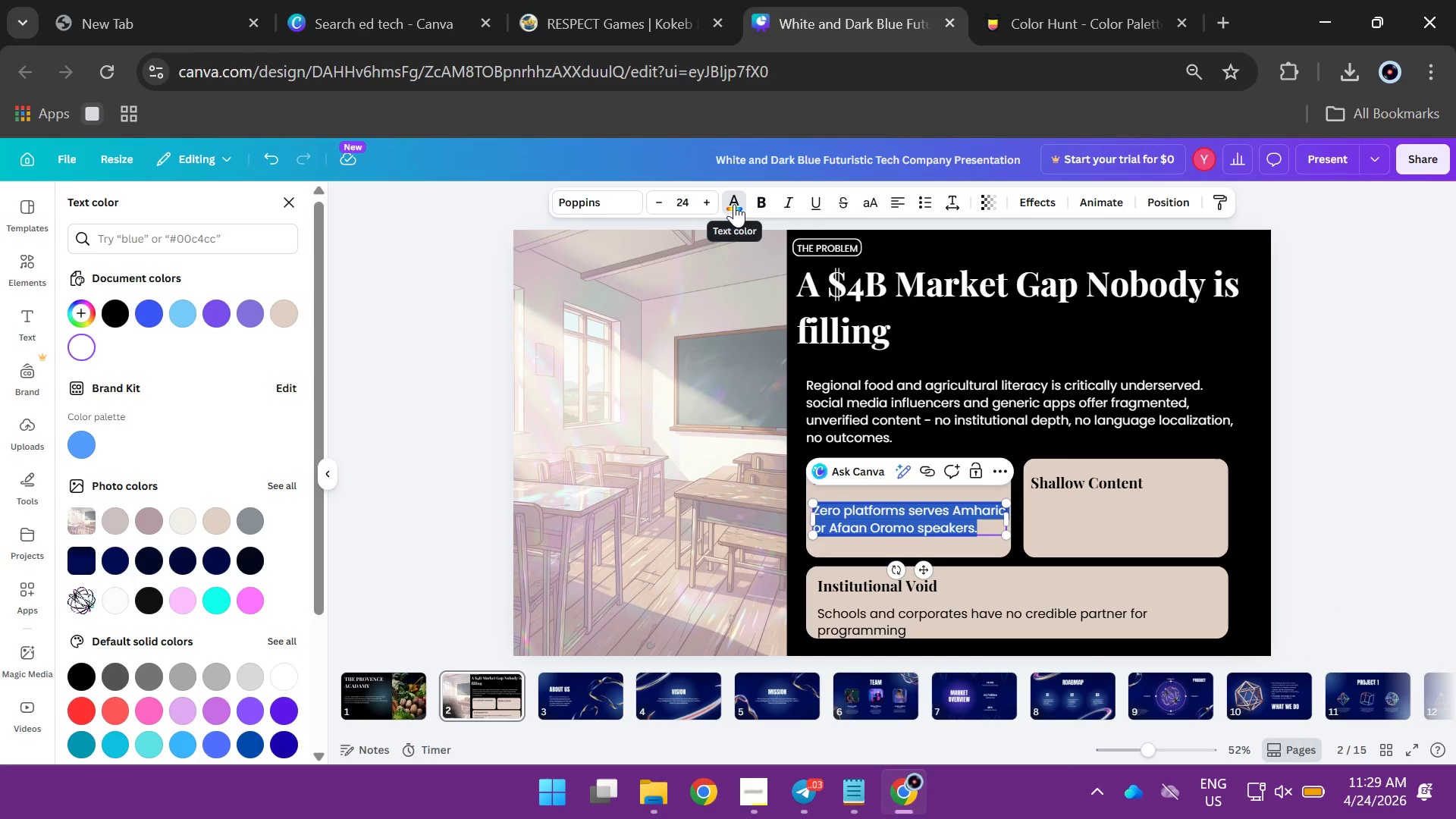 
left_click([734, 205])
 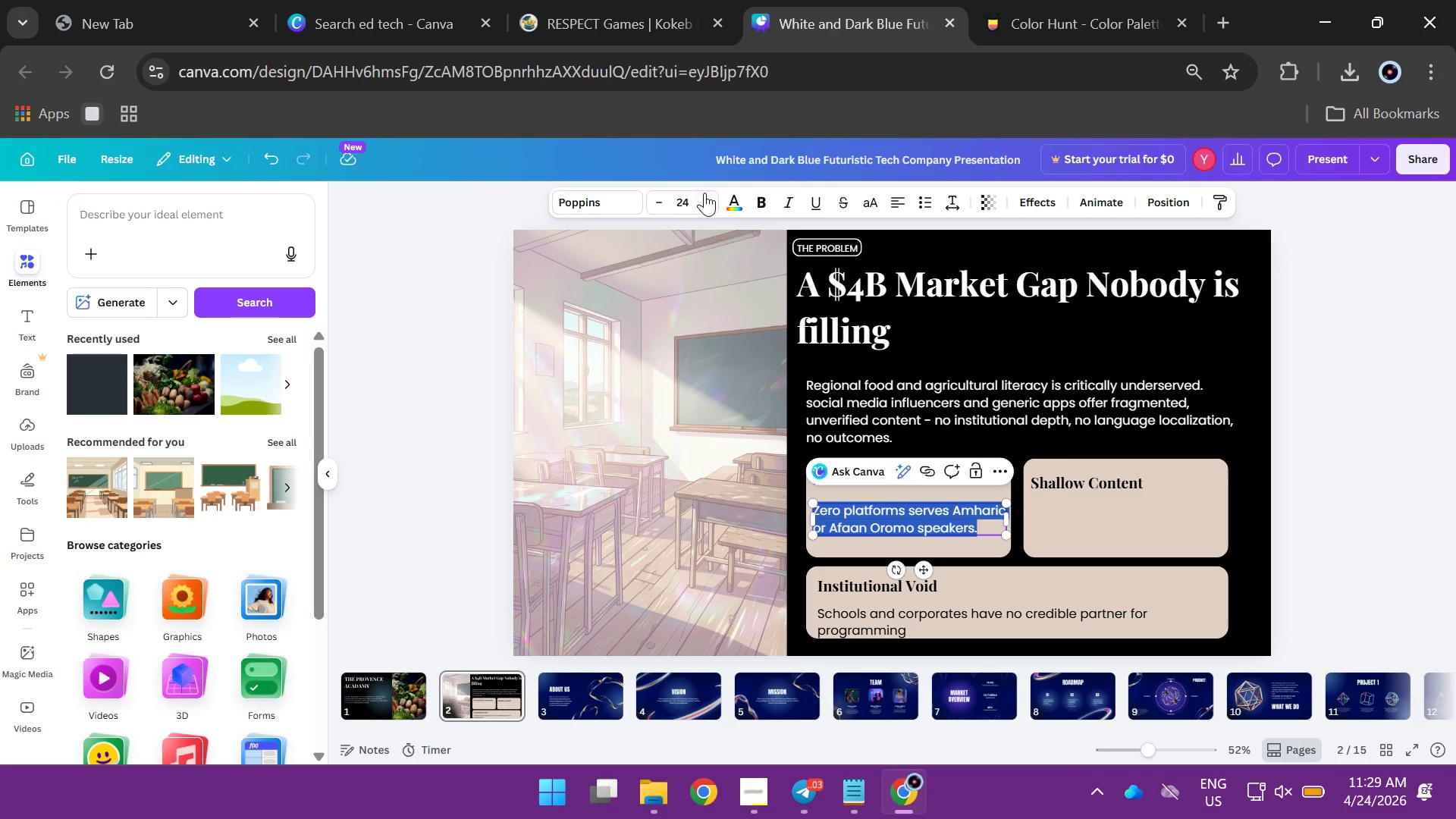 
left_click([726, 194])
 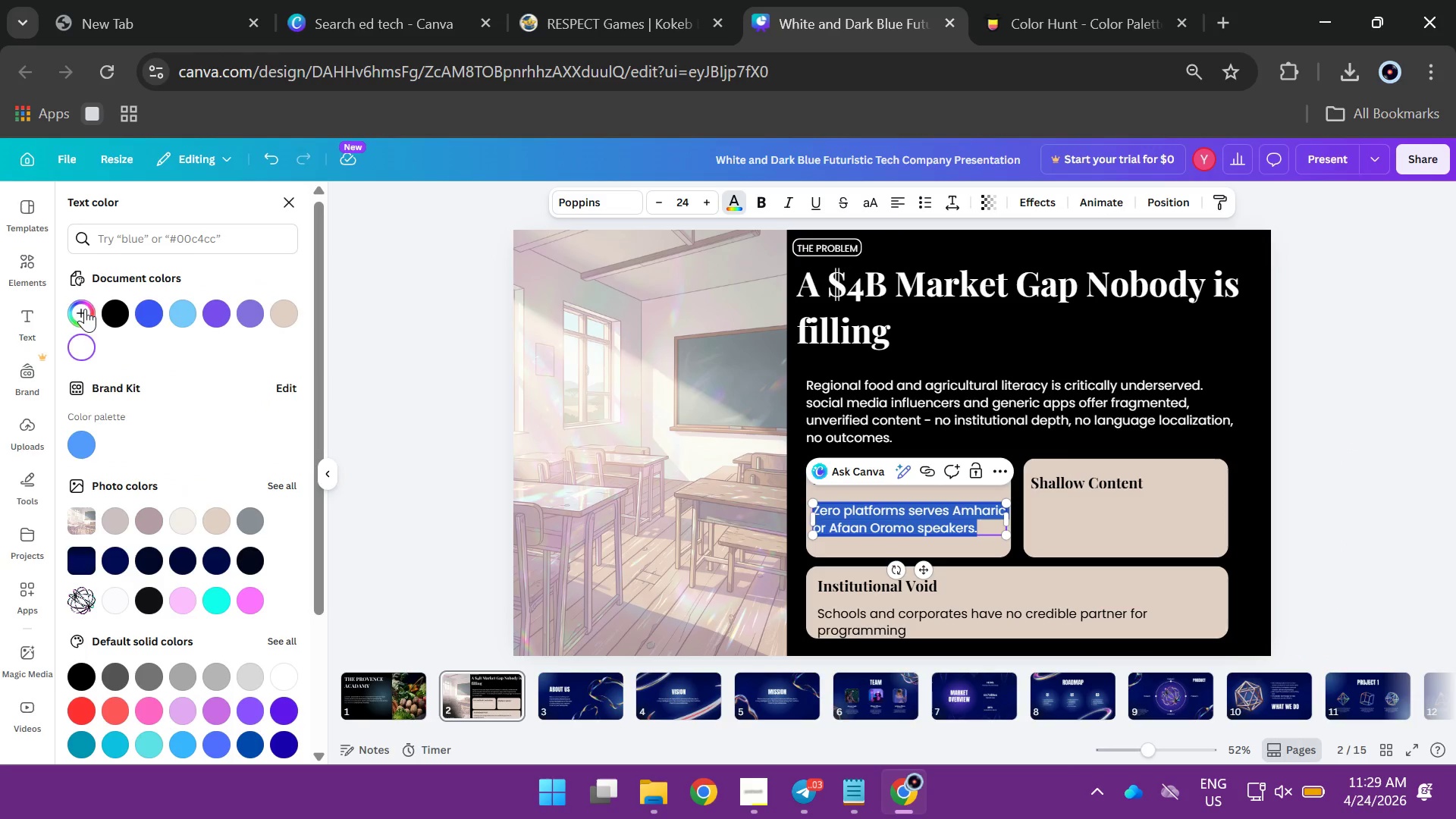 
left_click([108, 312])
 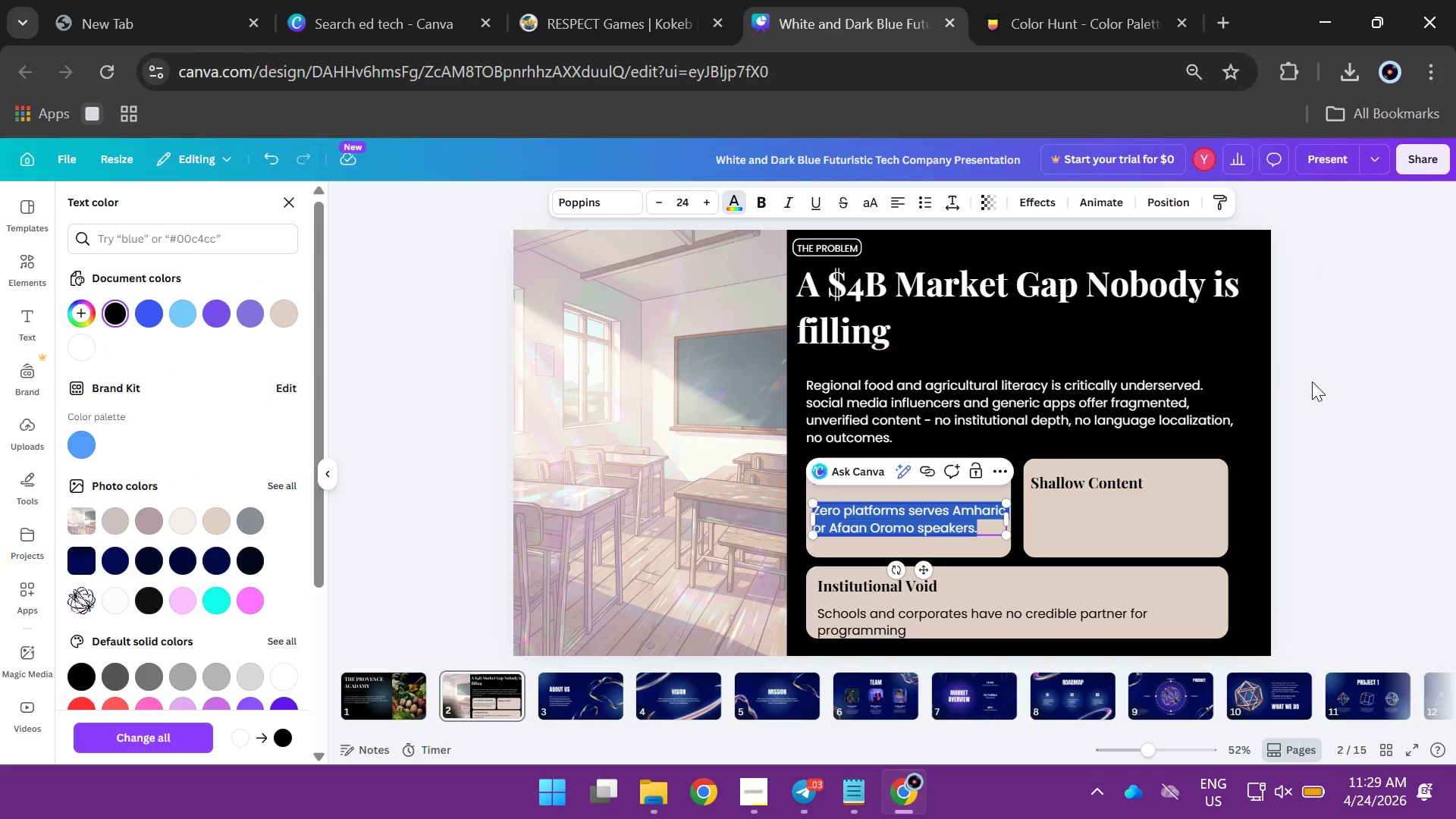 
left_click([1341, 397])
 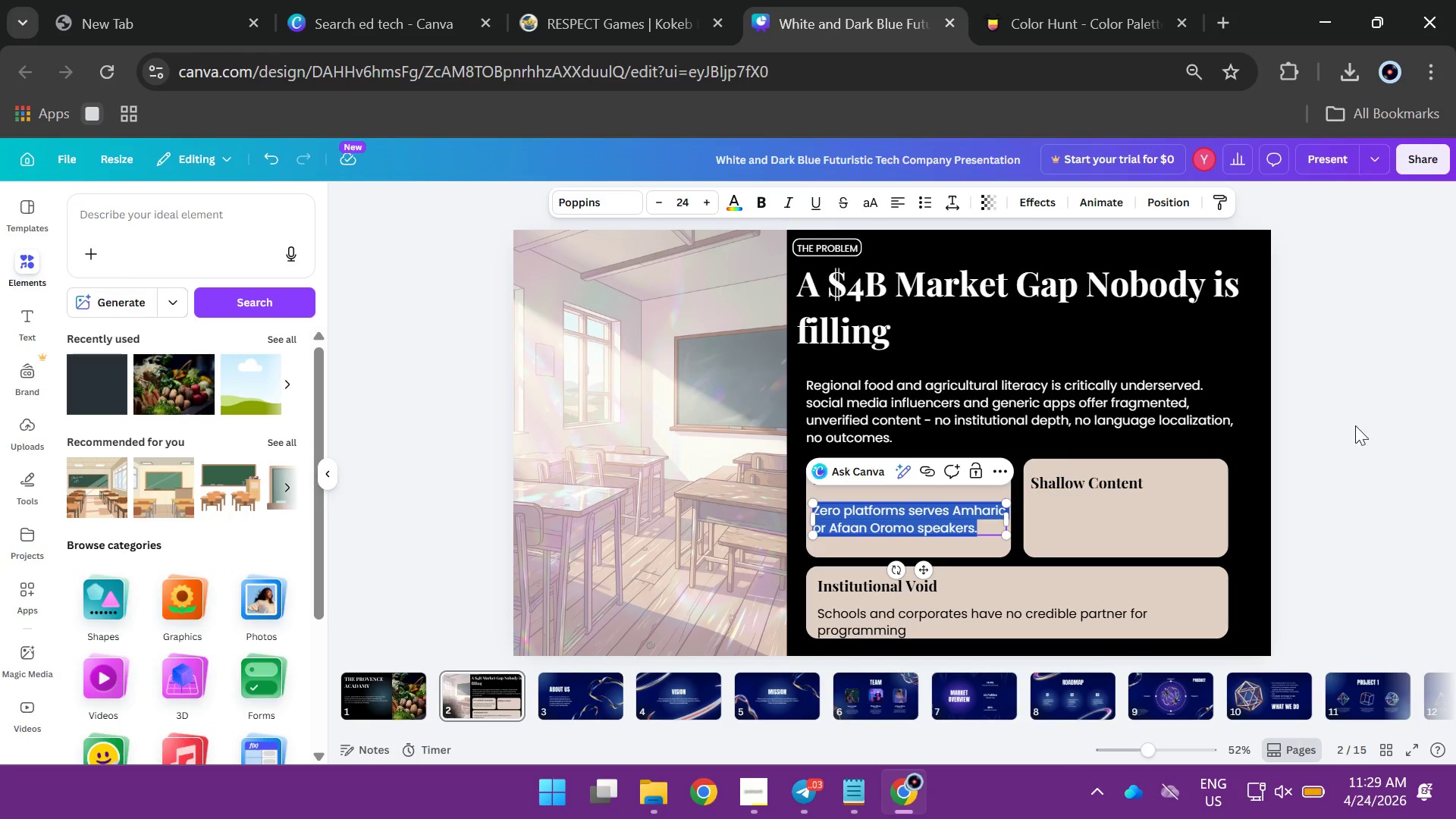 
left_click([1455, 425])
 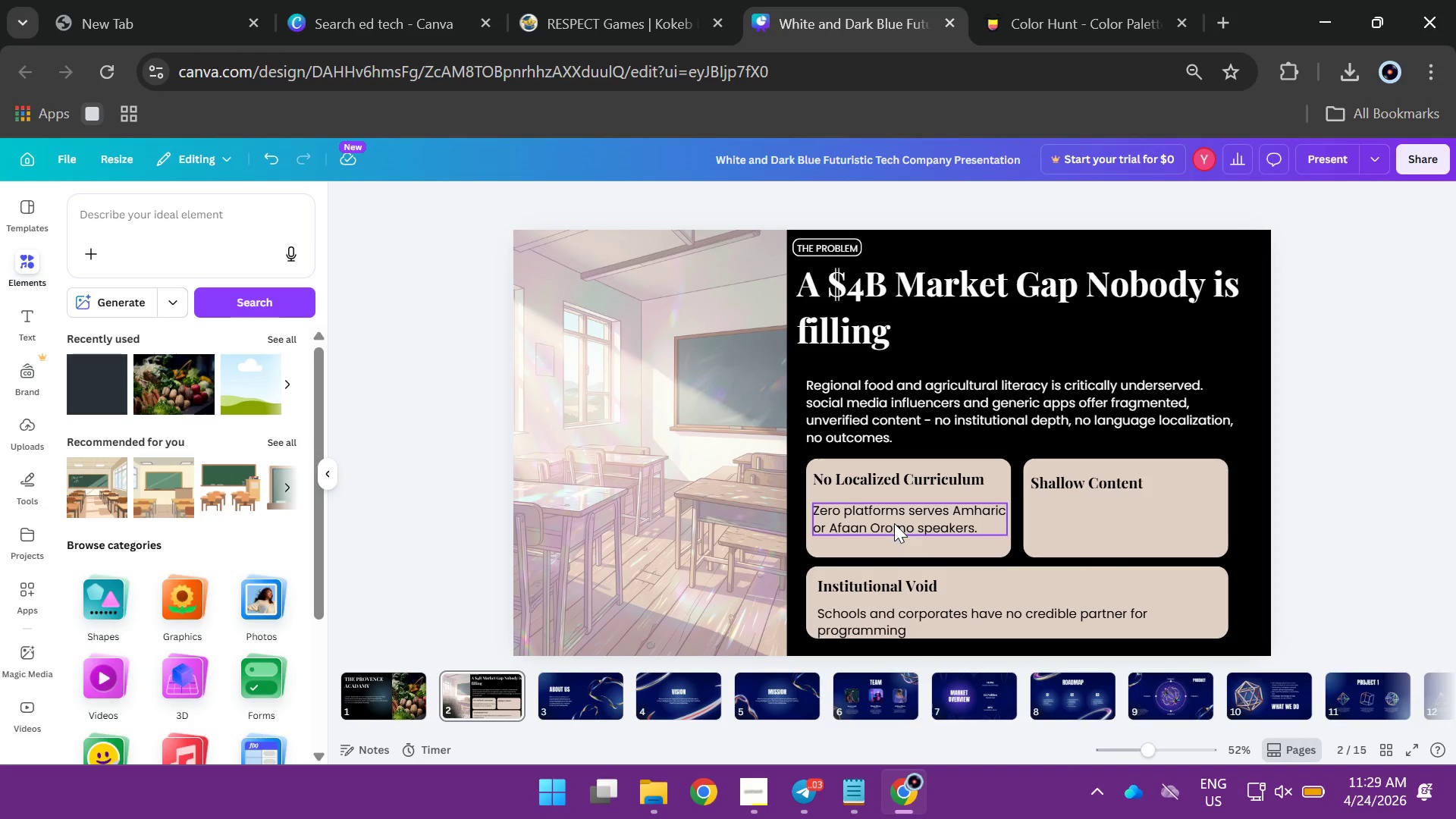 
hold_key(key=AltLeft, duration=1.28)
left_click_drag(start_coordinate=[894, 523], to_coordinate=[1125, 525])
 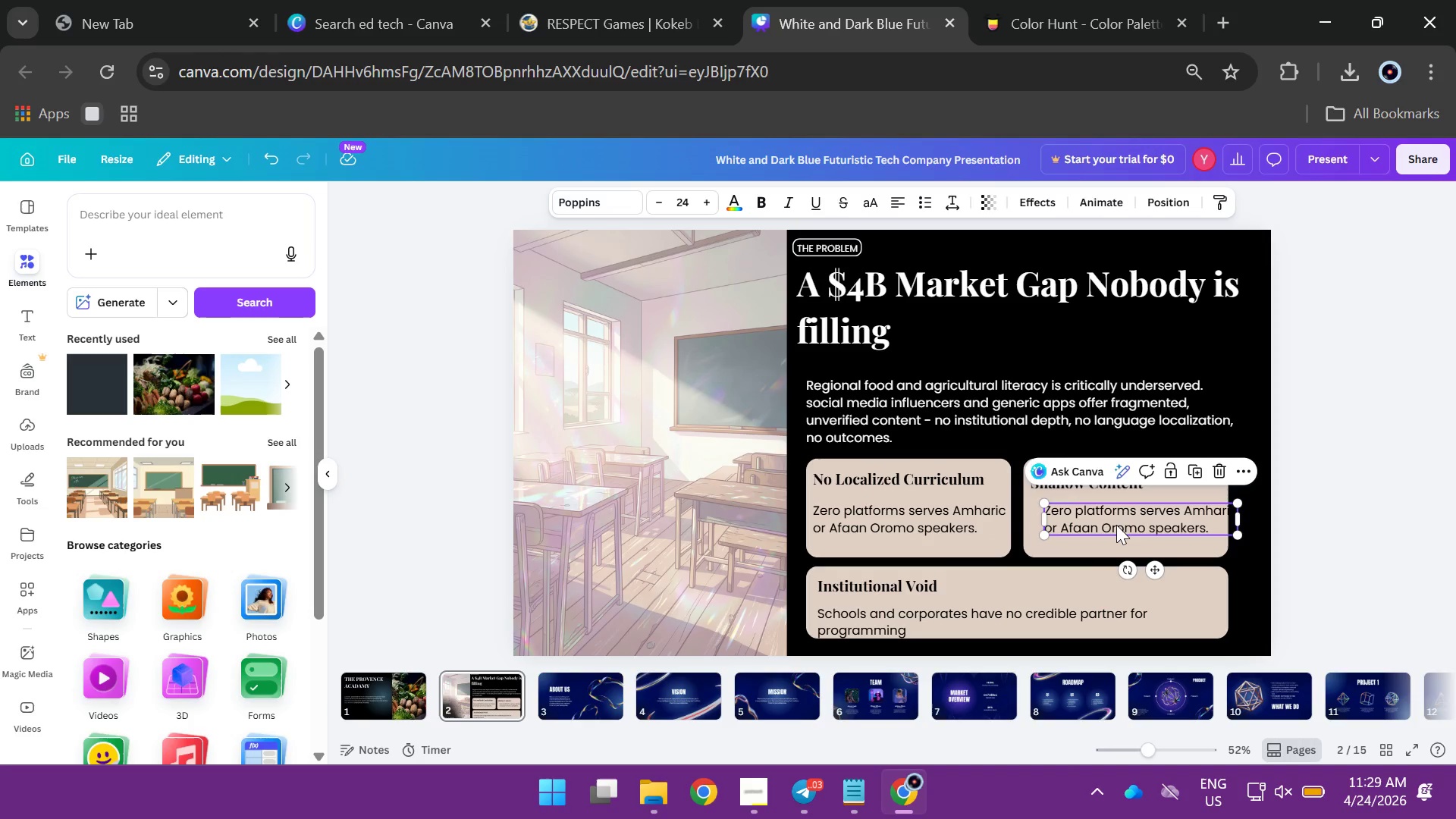 
double_click([1116, 525])
 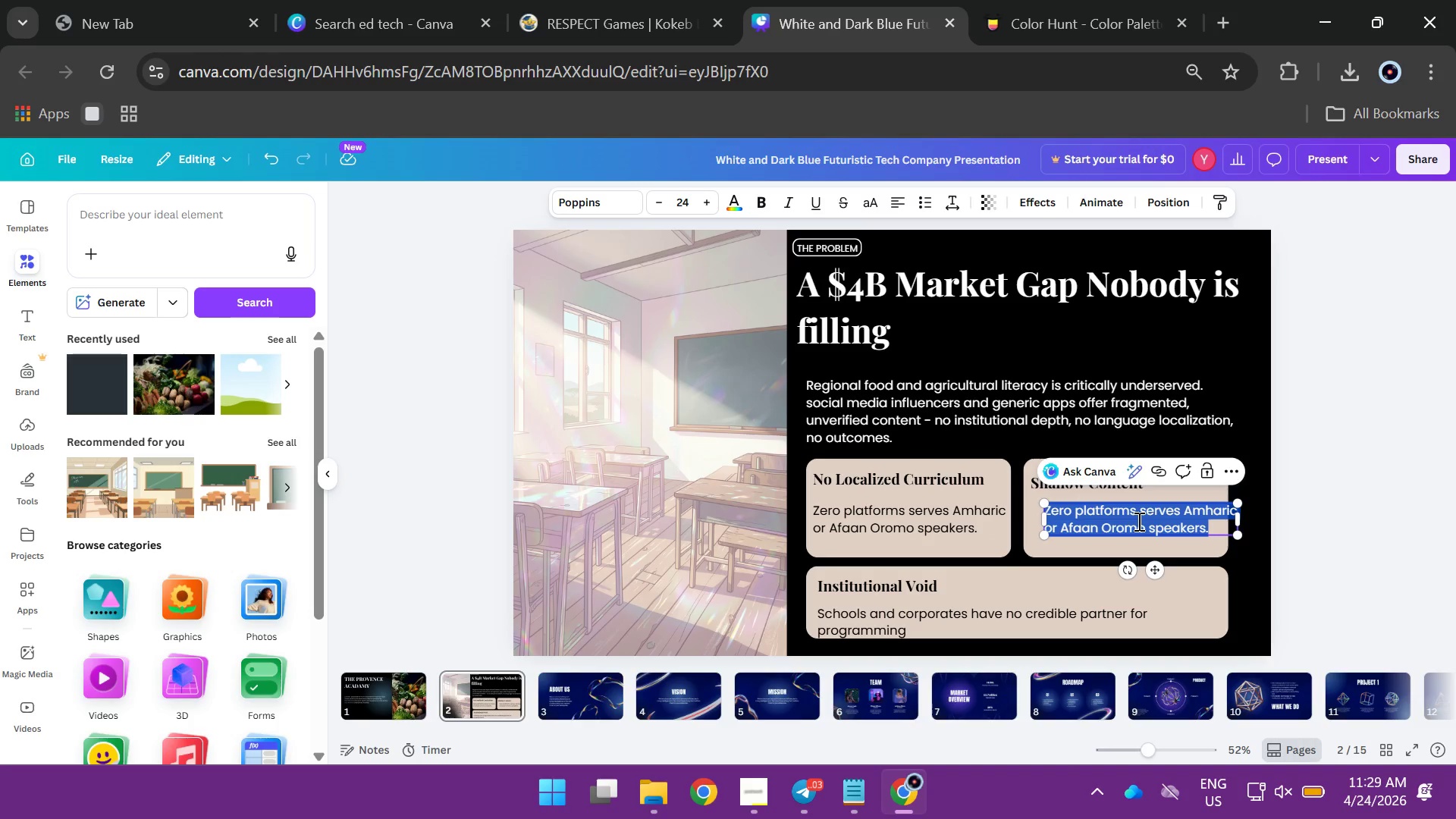 
type(Youtube tutorials and influncers posts lack )
 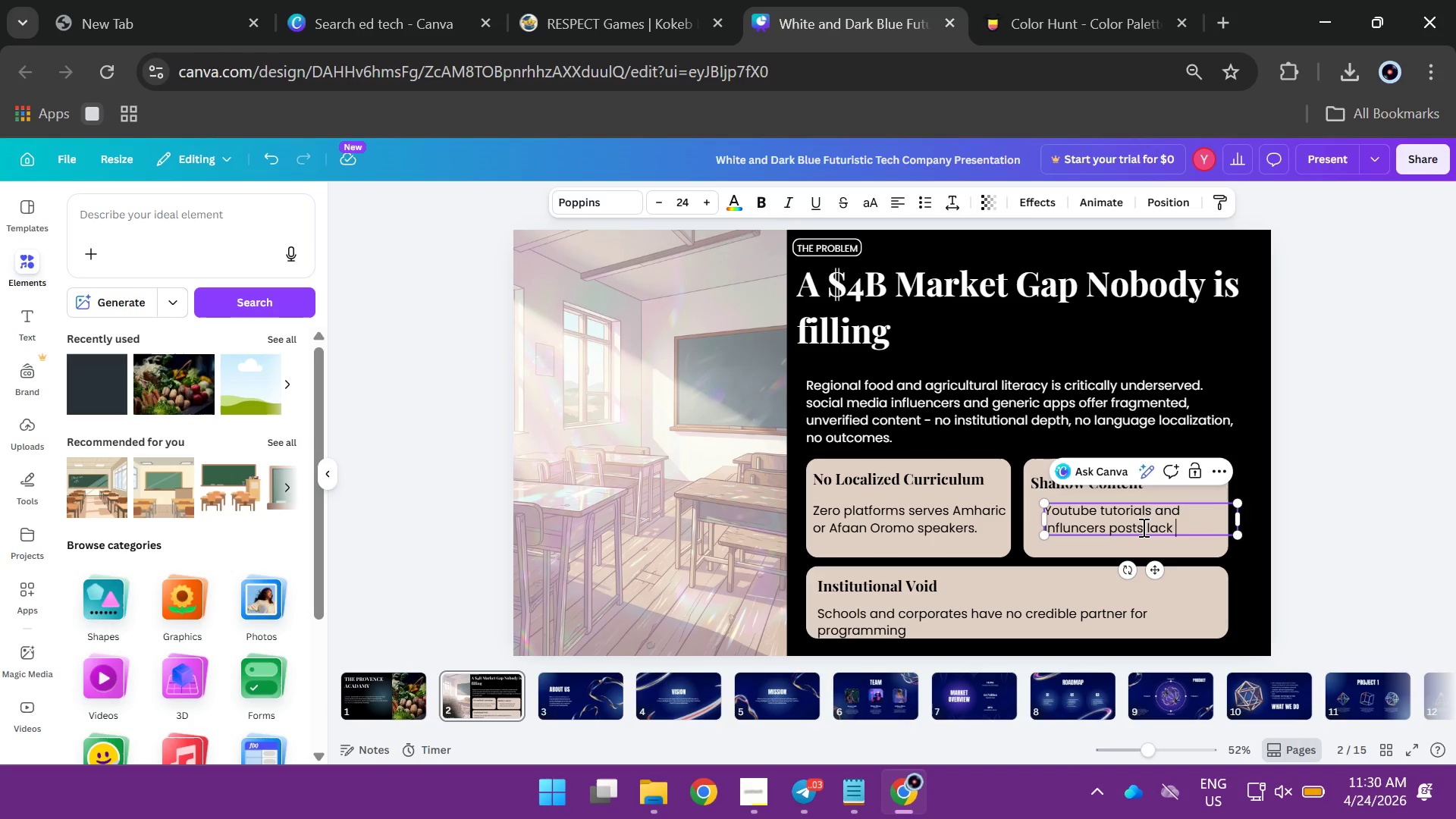 
key(C)
 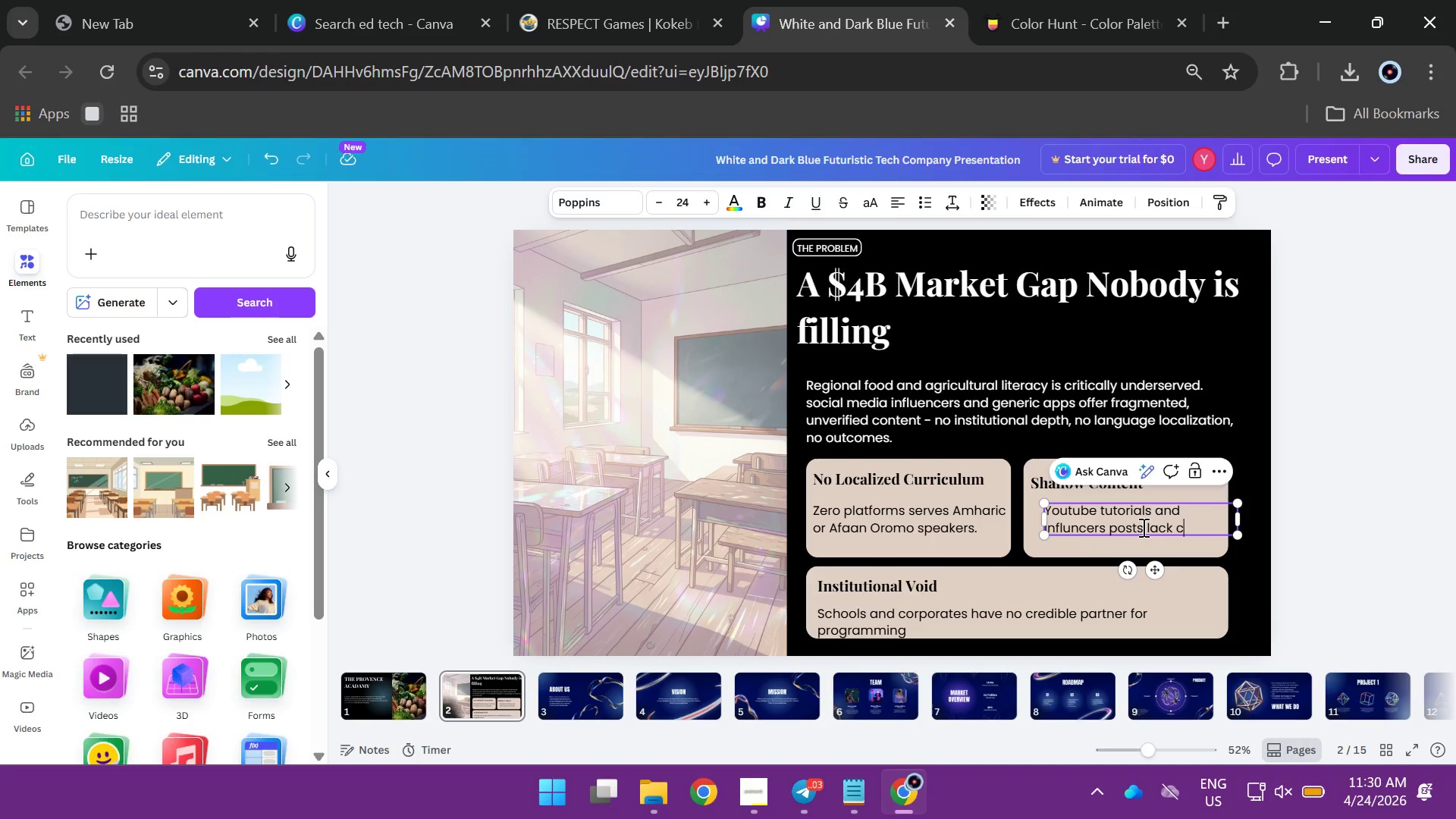 
key(Backspace)
type(pedago)
 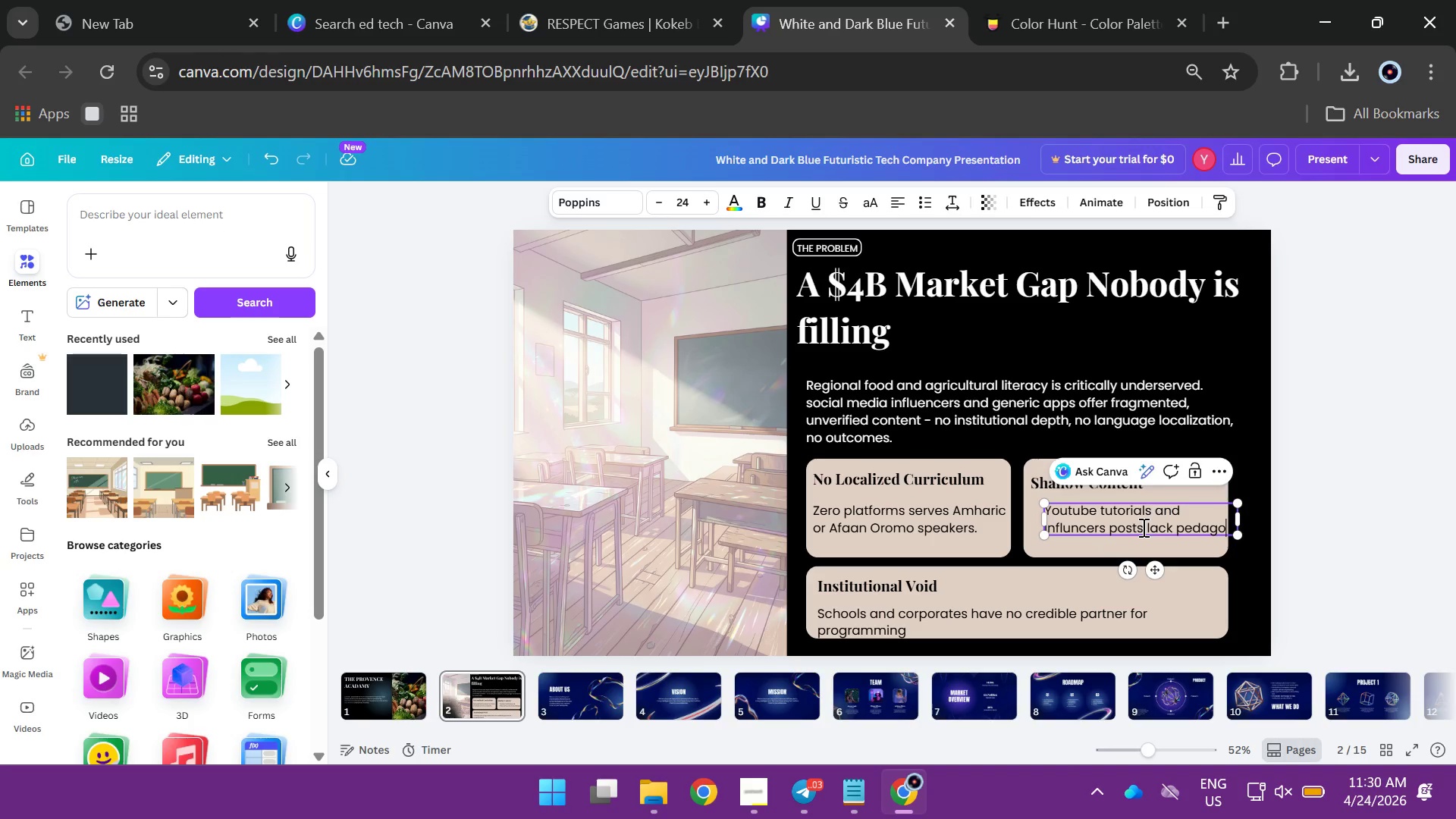 
type(gical rigor.)
 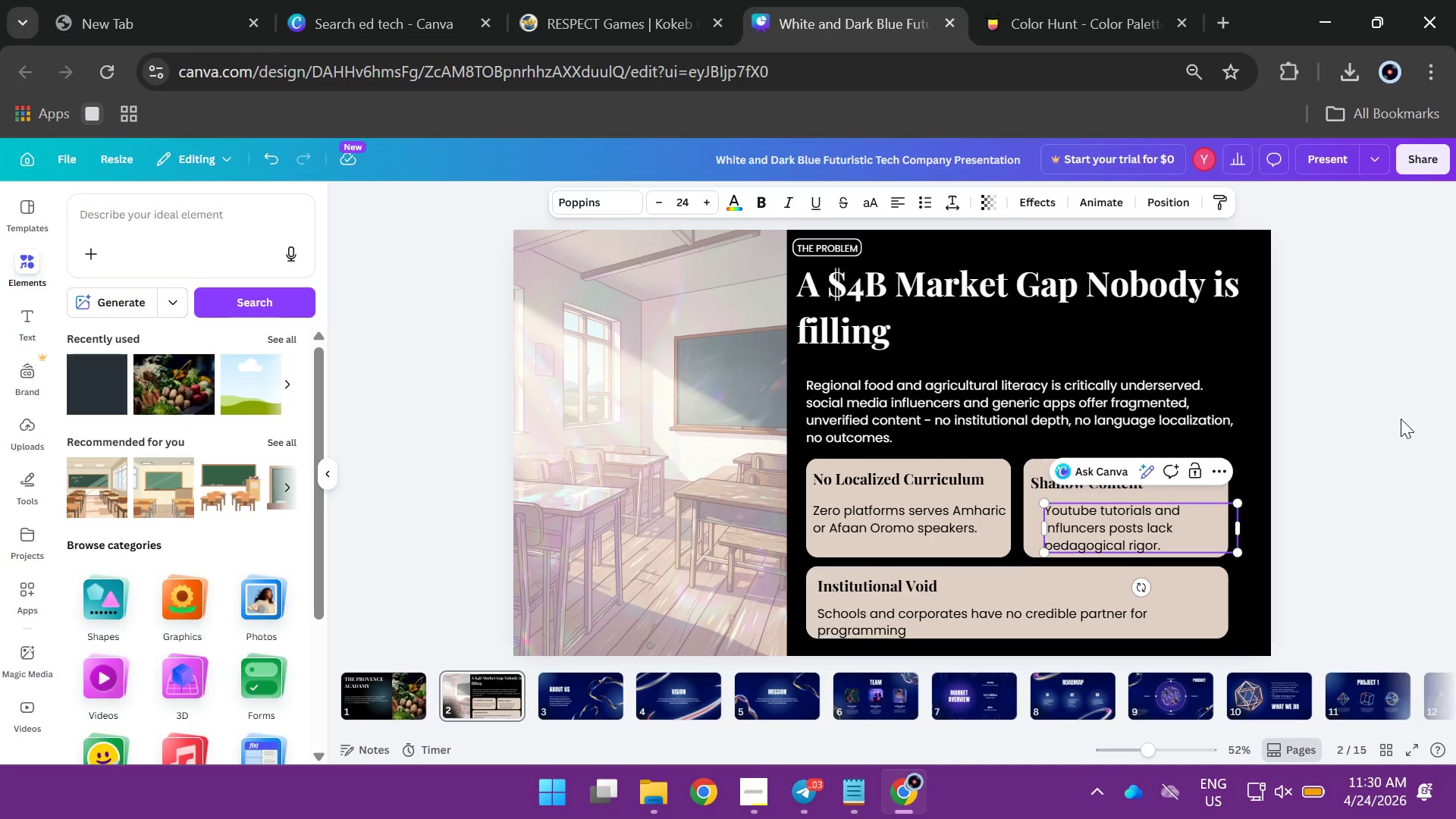 
left_click([1404, 416])
 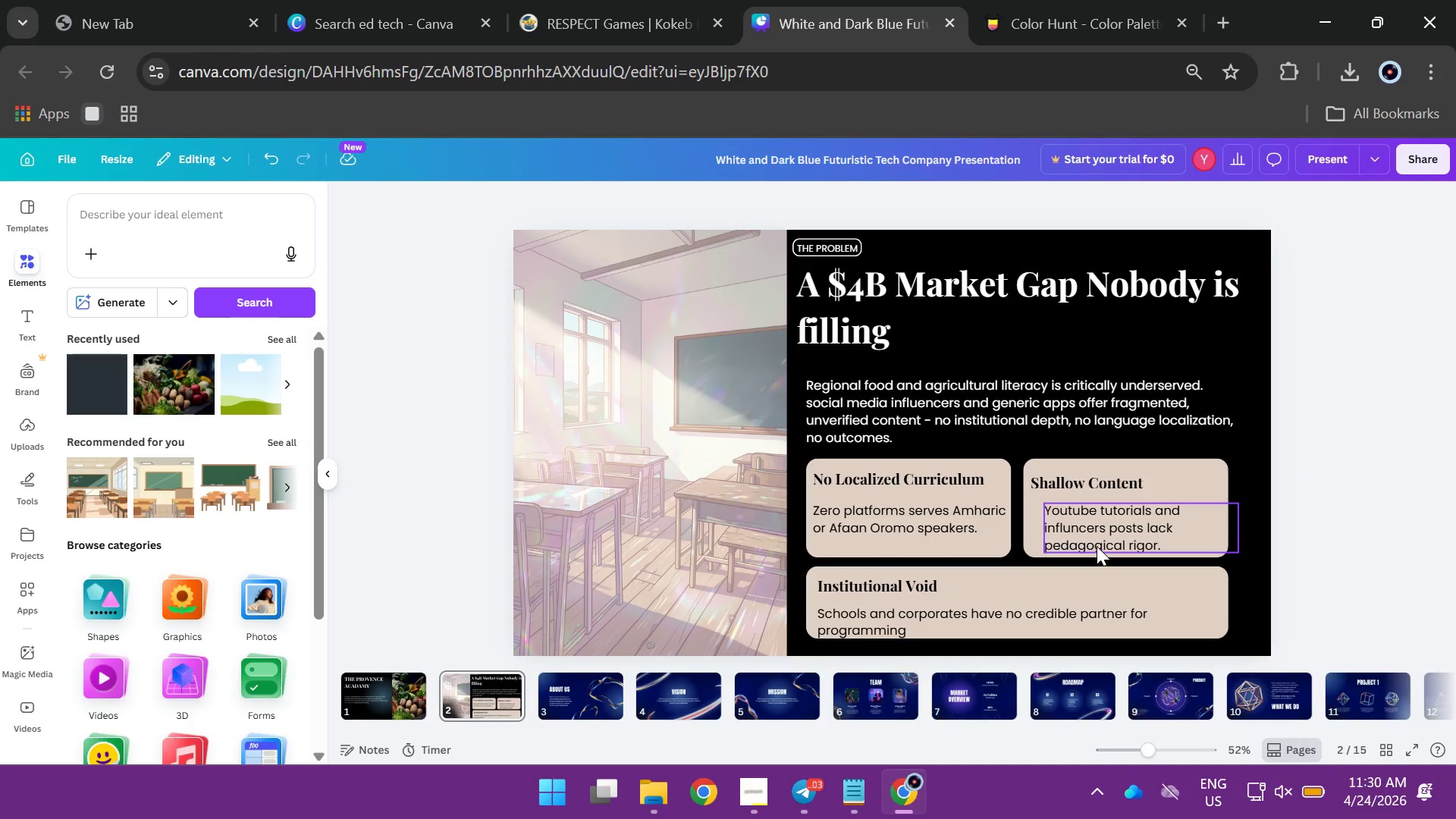 
left_click([1097, 545])
 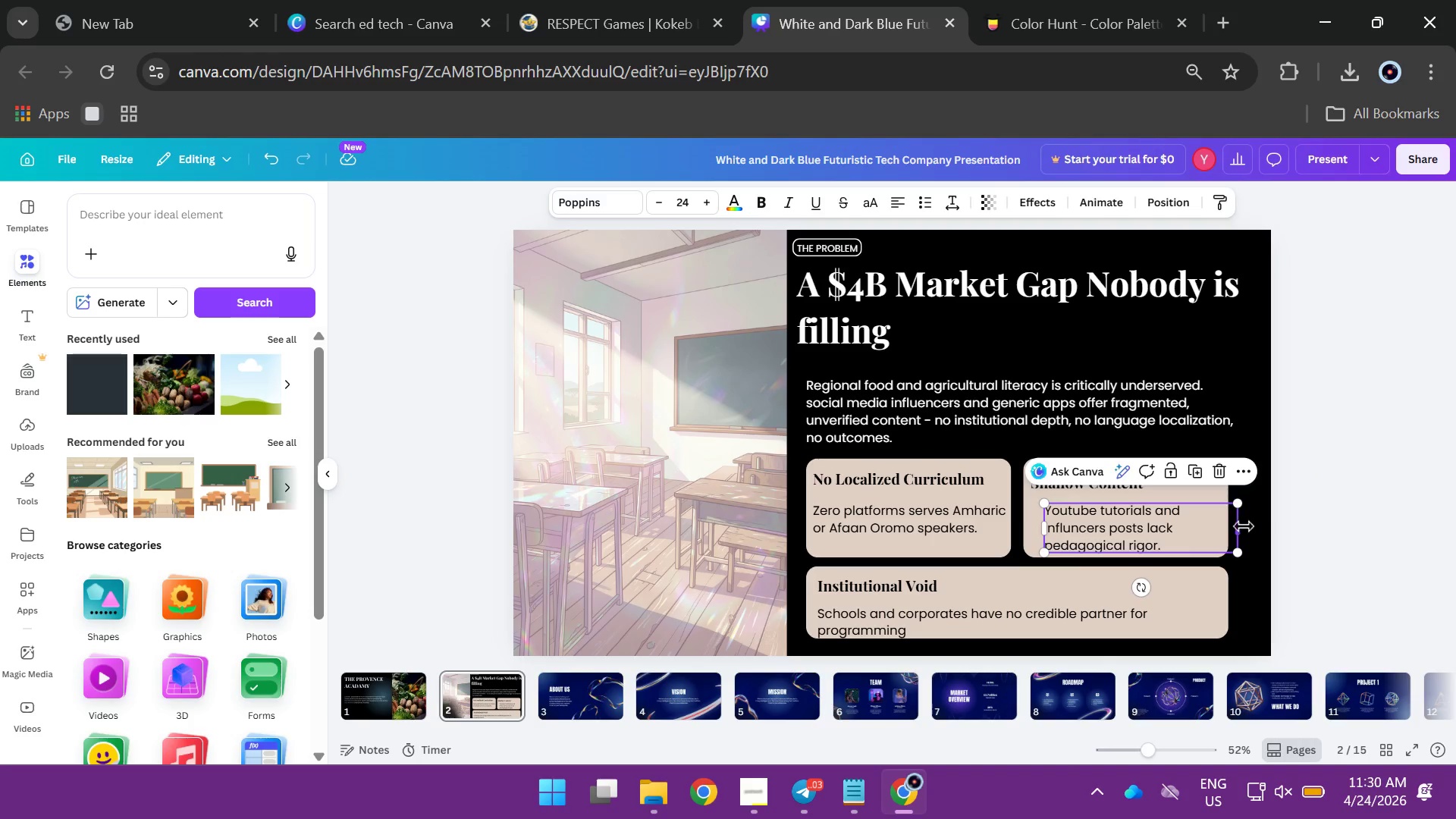 
left_click_drag(start_coordinate=[1243, 526], to_coordinate=[1269, 521])
 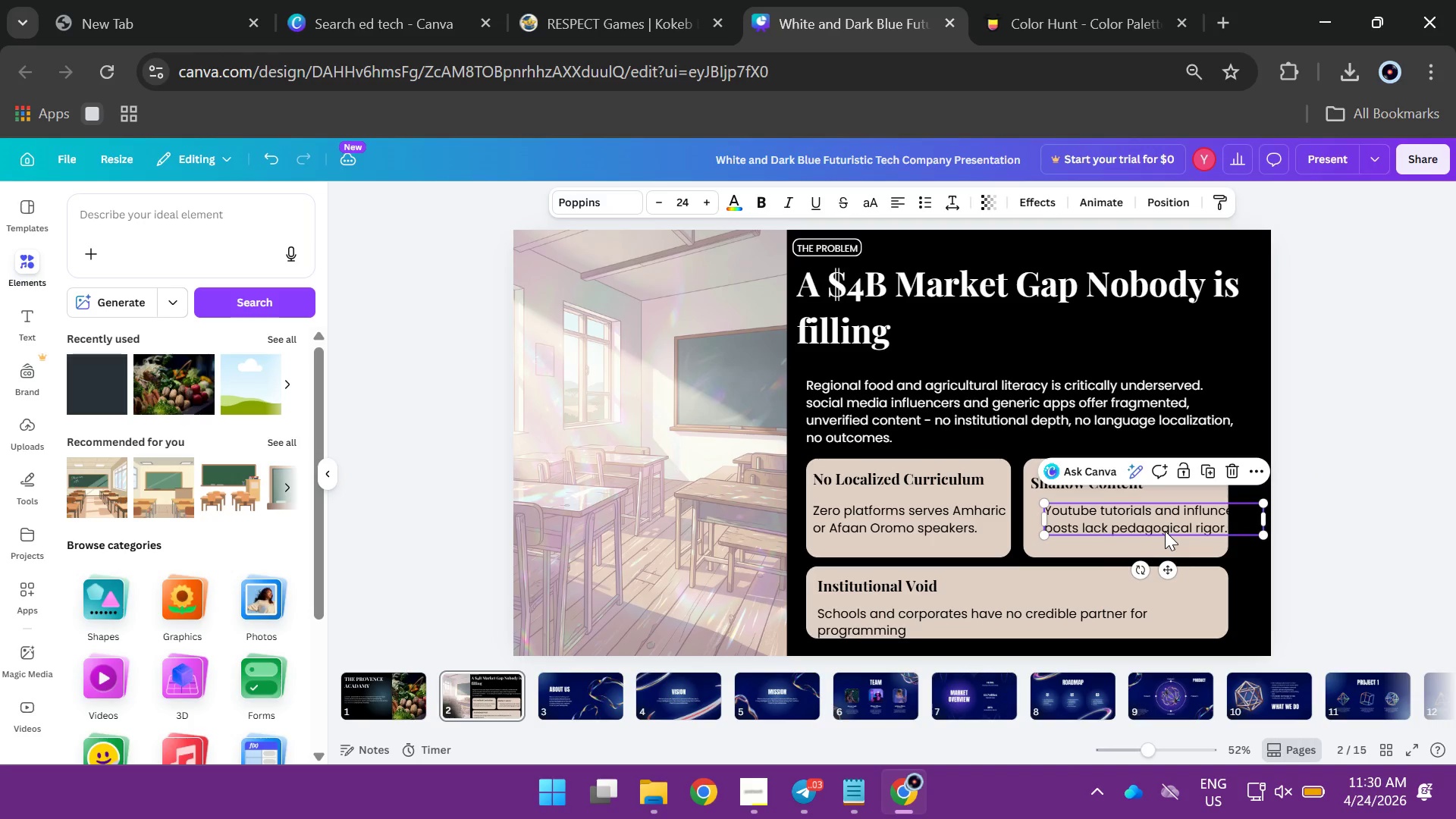 
left_click_drag(start_coordinate=[1165, 531], to_coordinate=[1147, 529])
 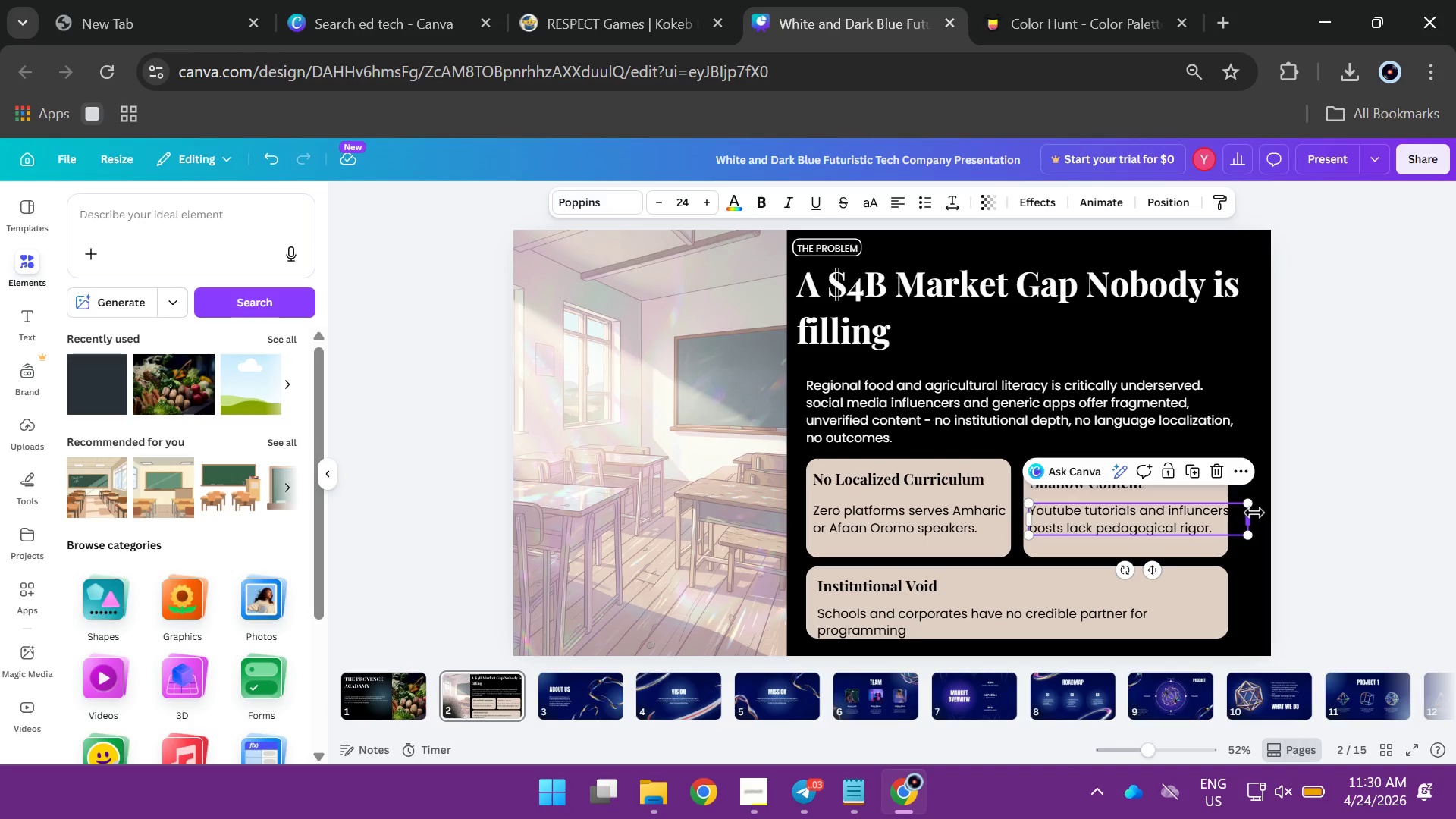 
left_click_drag(start_coordinate=[1254, 513], to_coordinate=[1233, 516])
 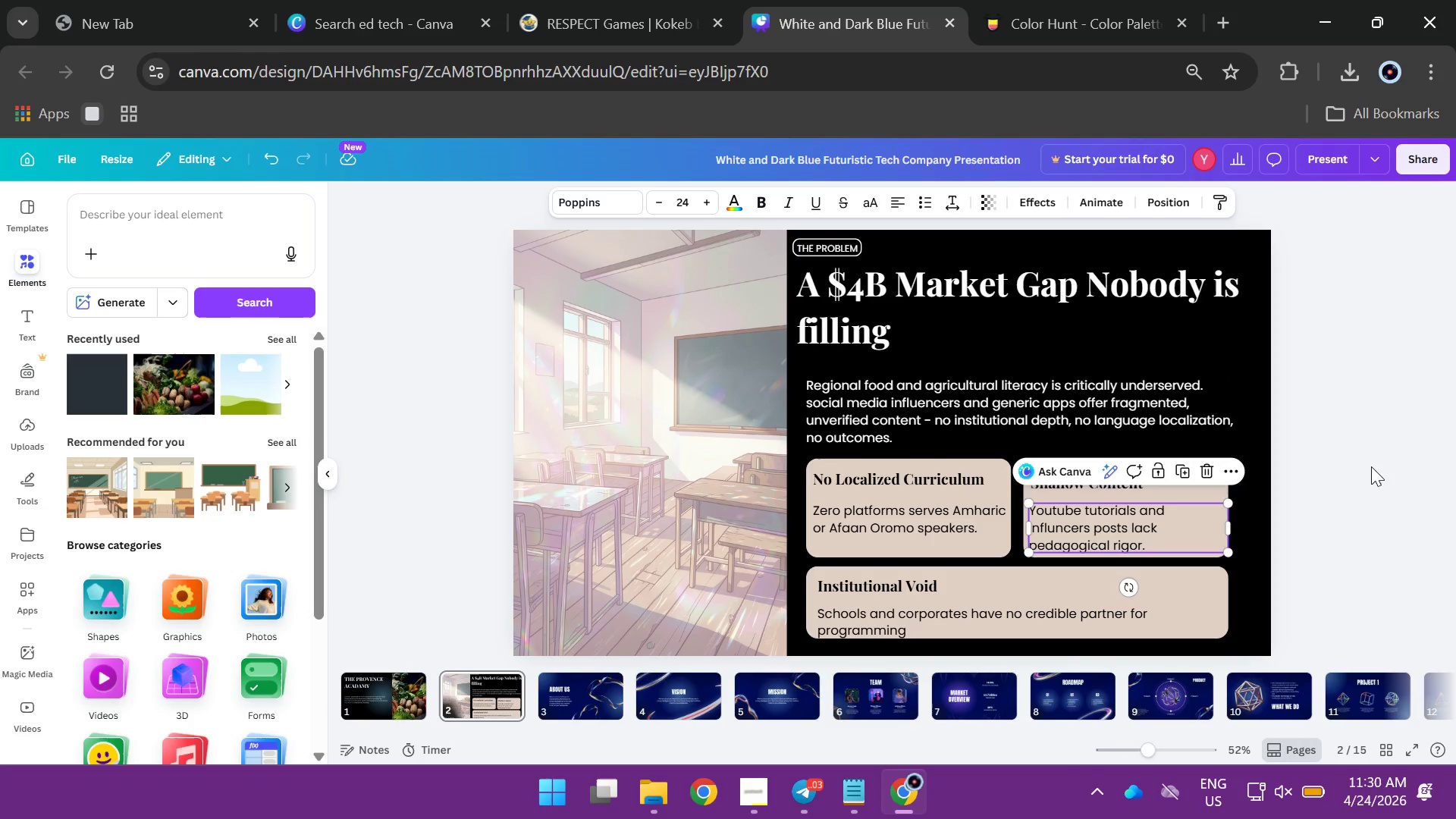 
left_click([1398, 460])
 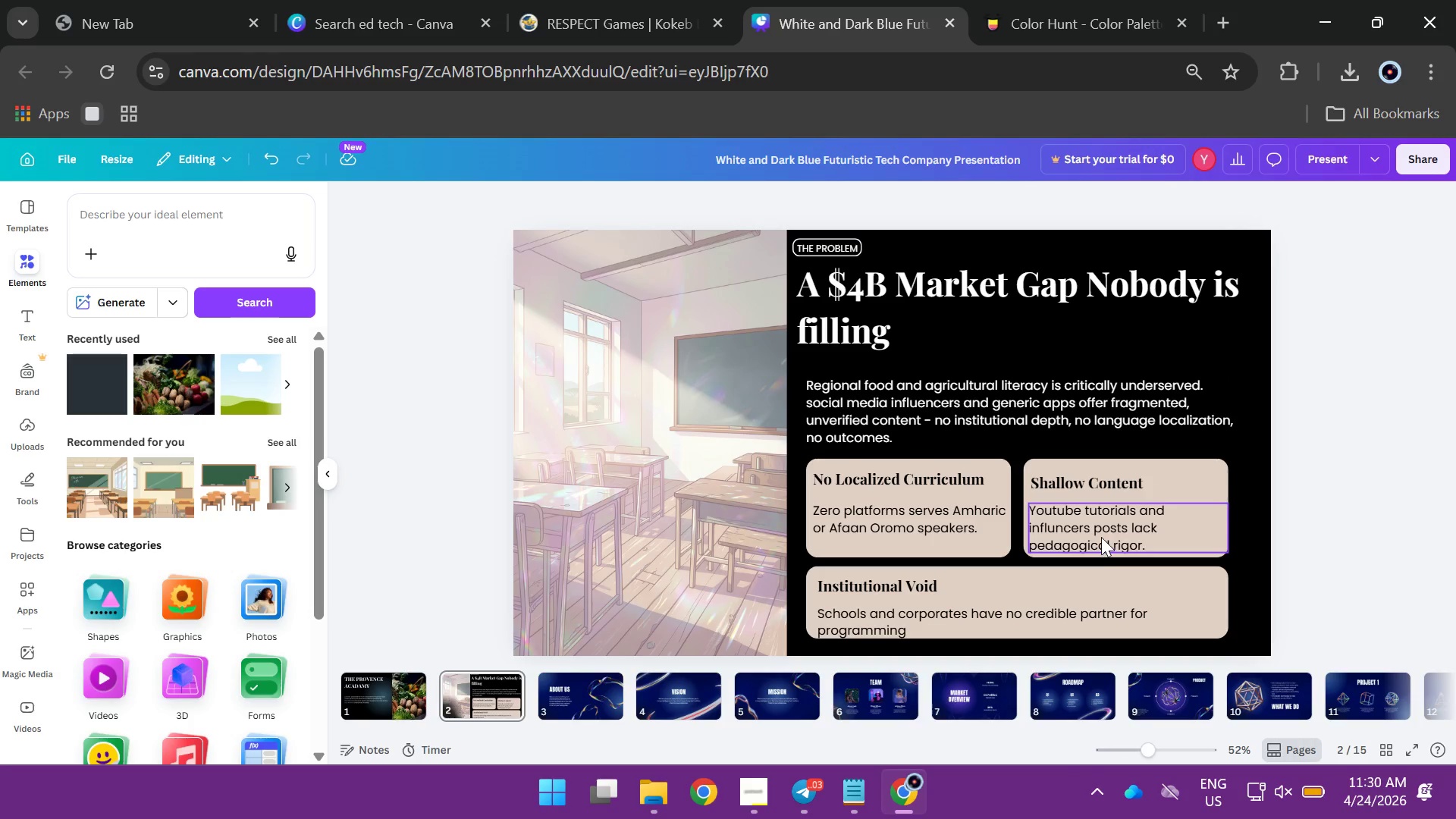 
left_click_drag(start_coordinate=[1101, 537], to_coordinate=[1109, 533])
 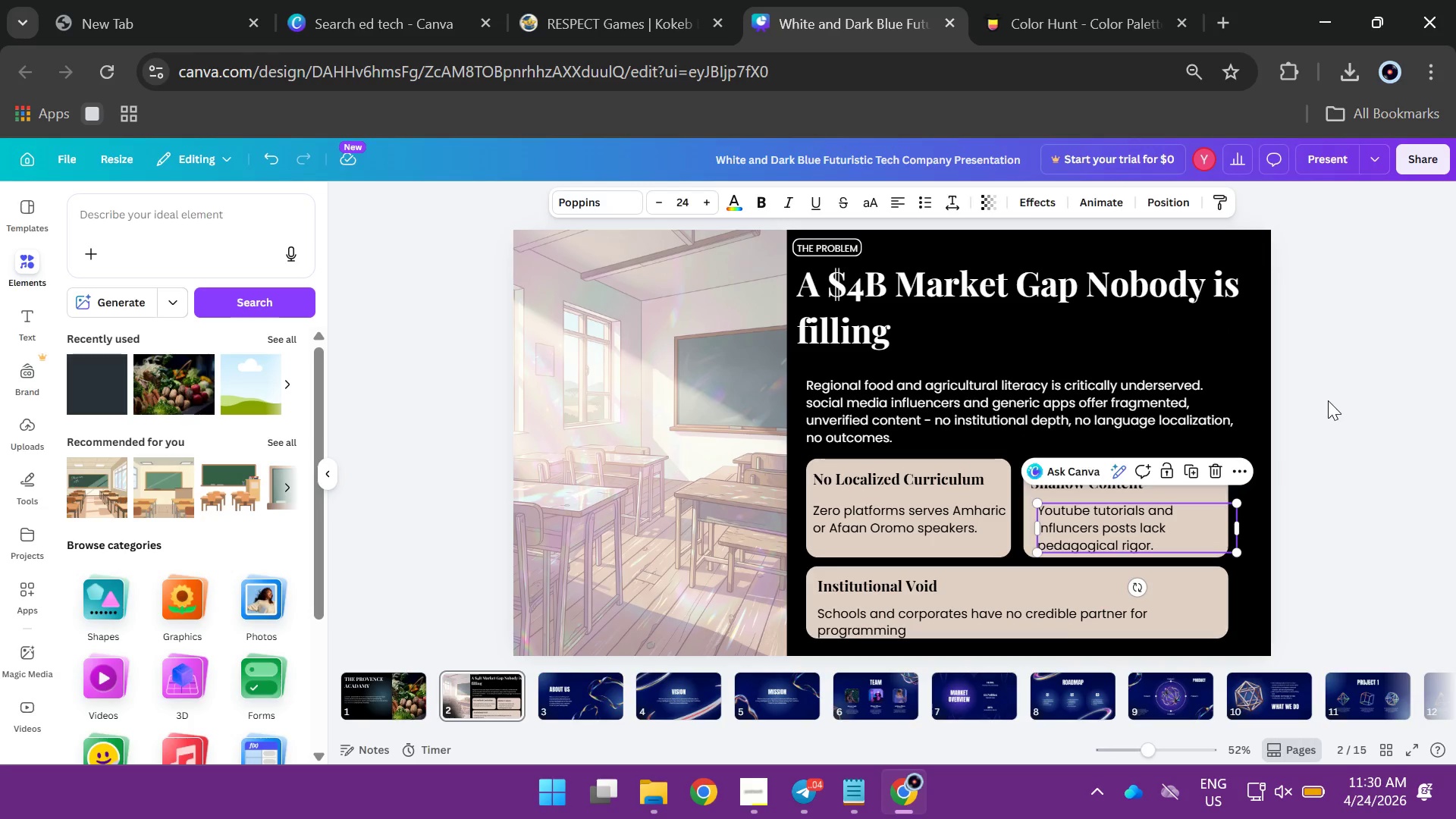 
left_click([1328, 400])
 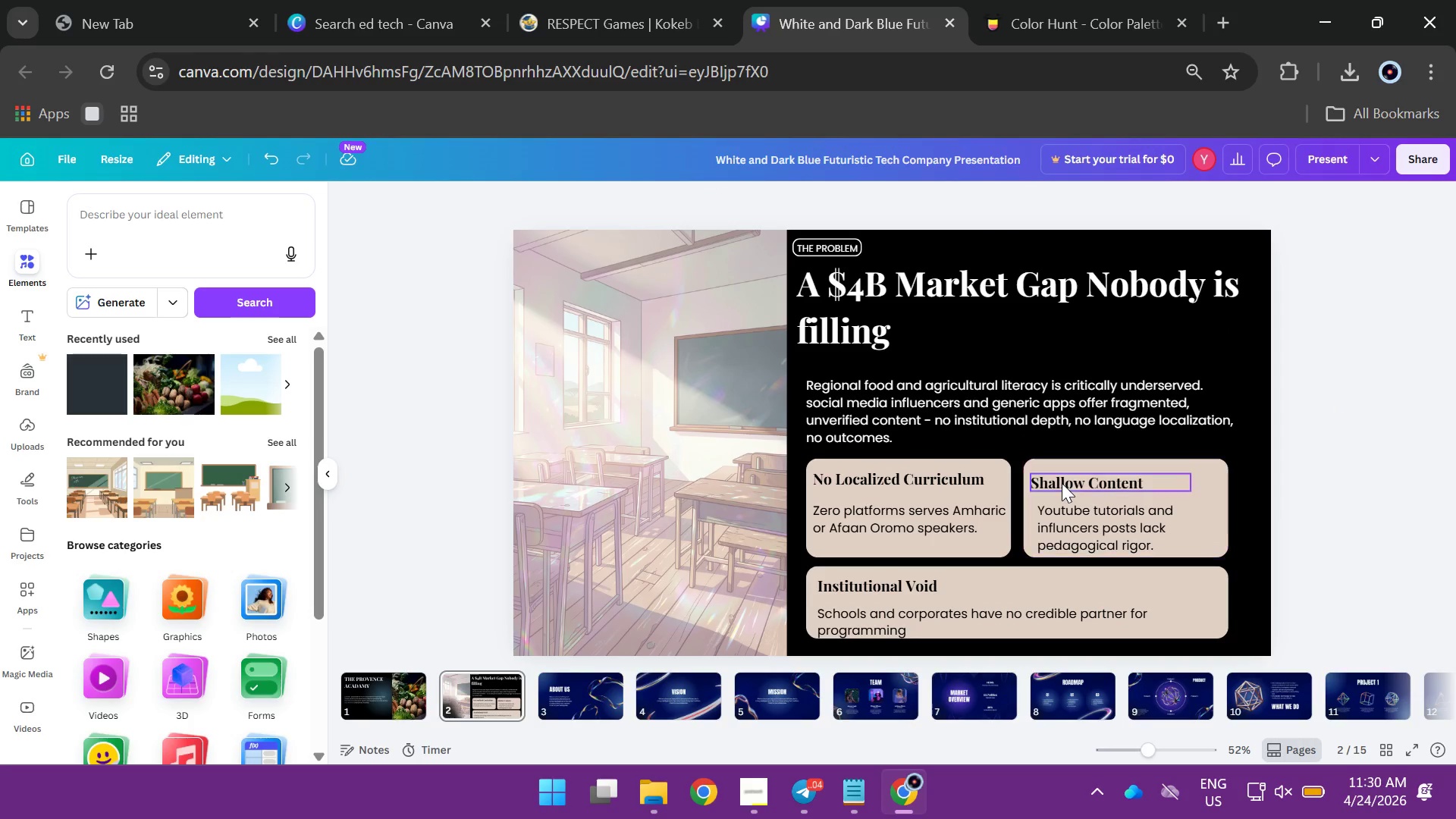 
left_click_drag(start_coordinate=[1062, 483], to_coordinate=[1072, 481])
 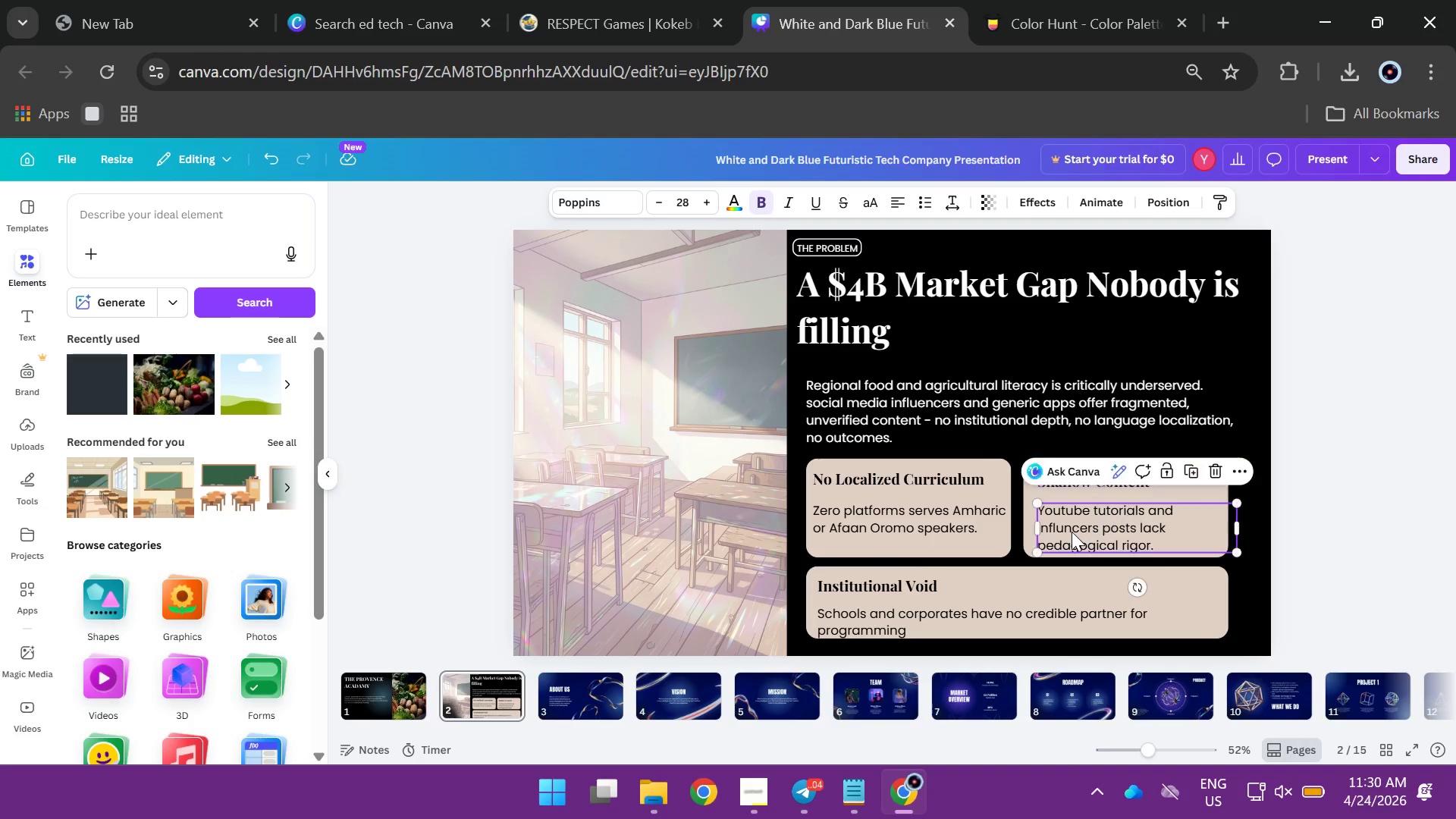 
left_click_drag(start_coordinate=[1072, 532], to_coordinate=[1072, 525])
 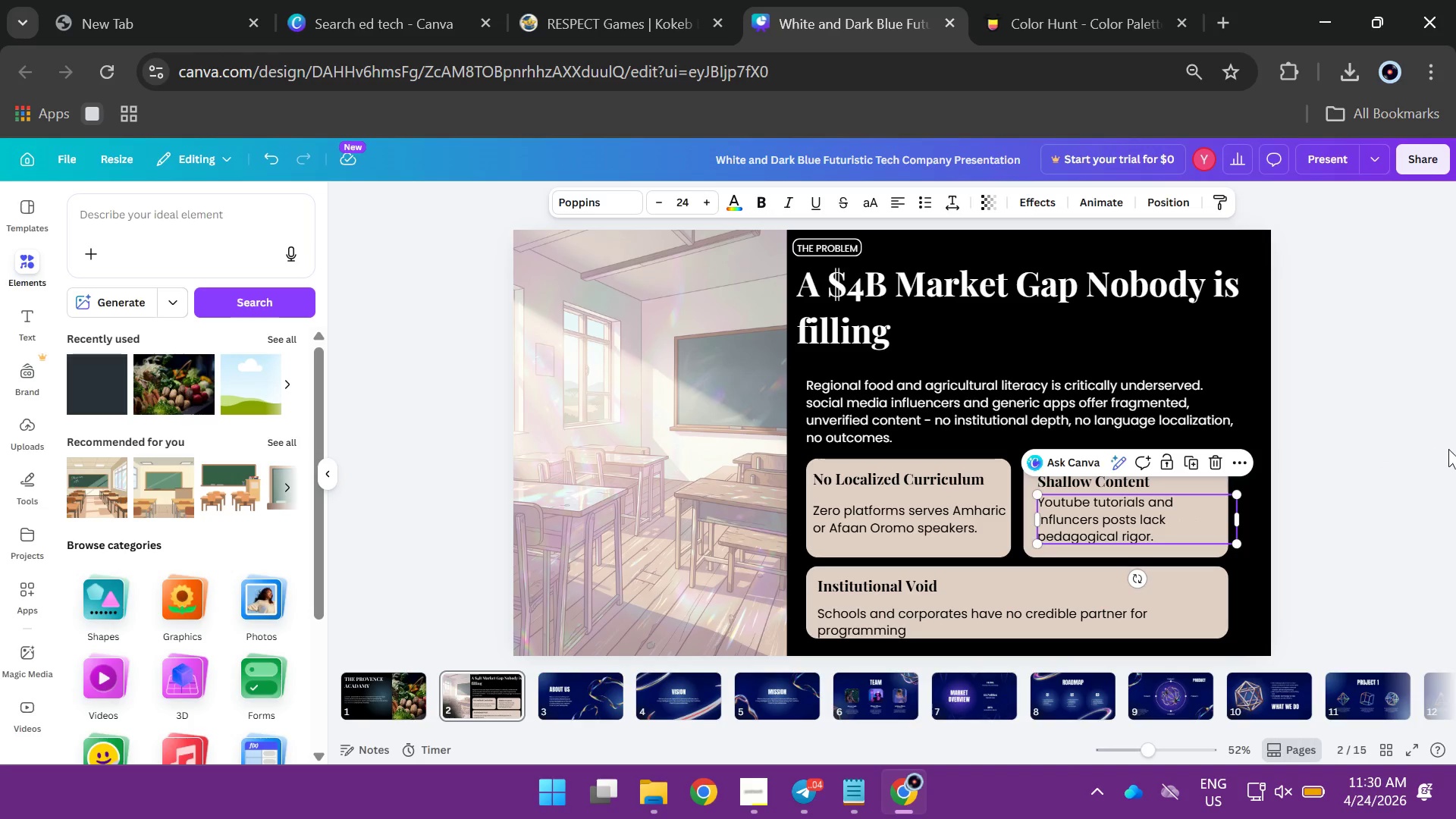 
left_click([1448, 449])
 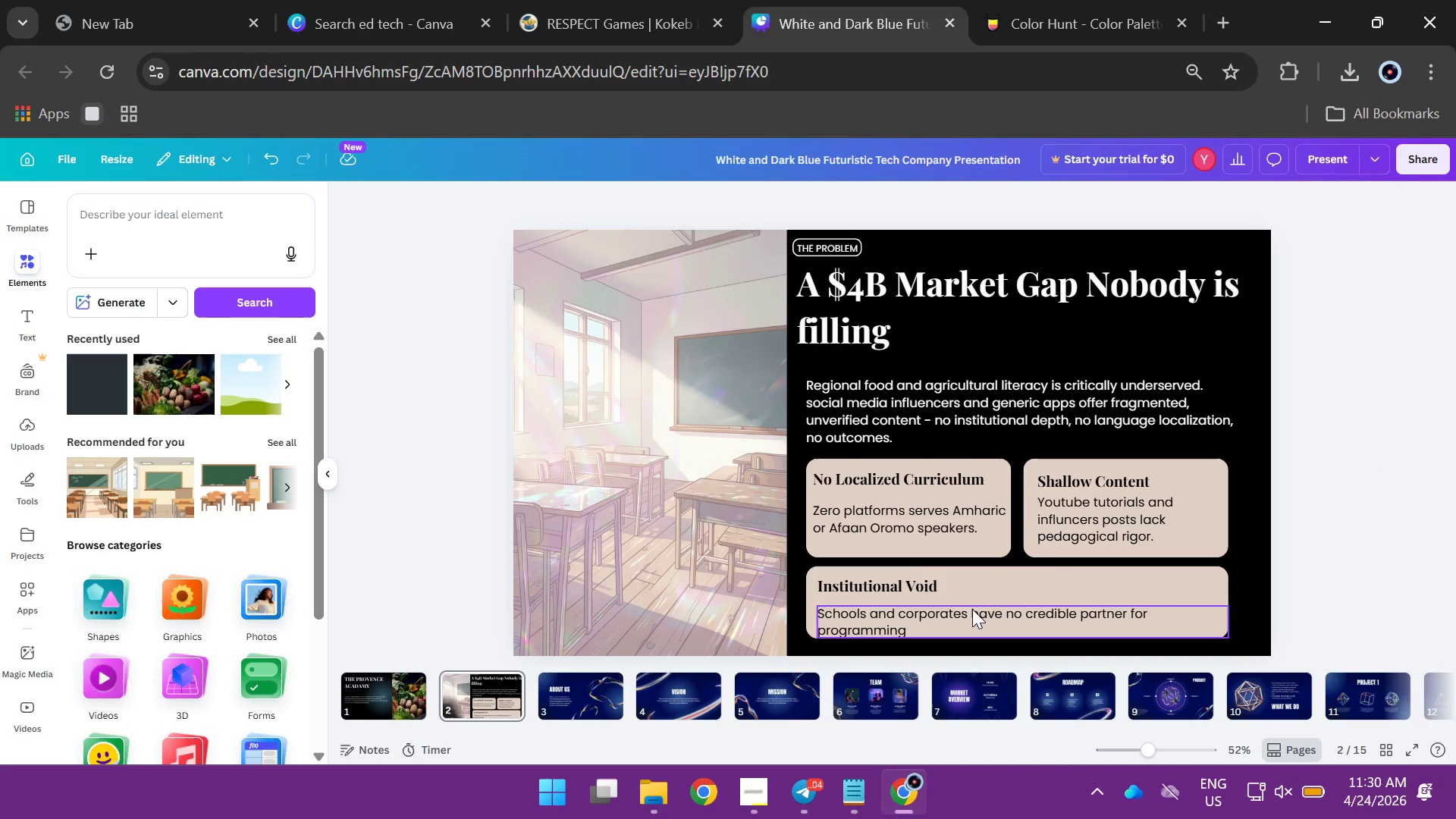 
left_click_drag(start_coordinate=[972, 609], to_coordinate=[973, 603])
 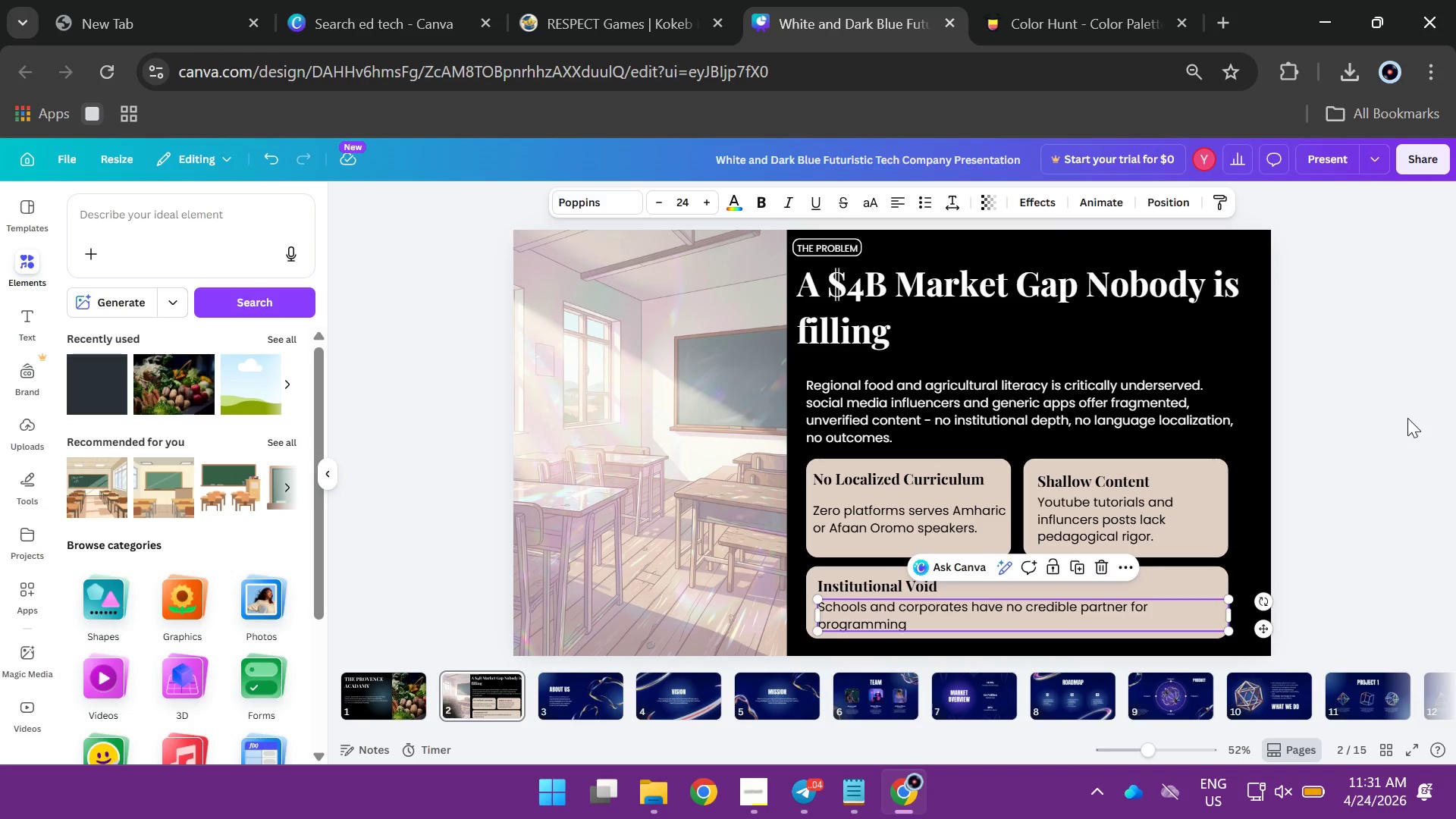 
left_click([1407, 418])
 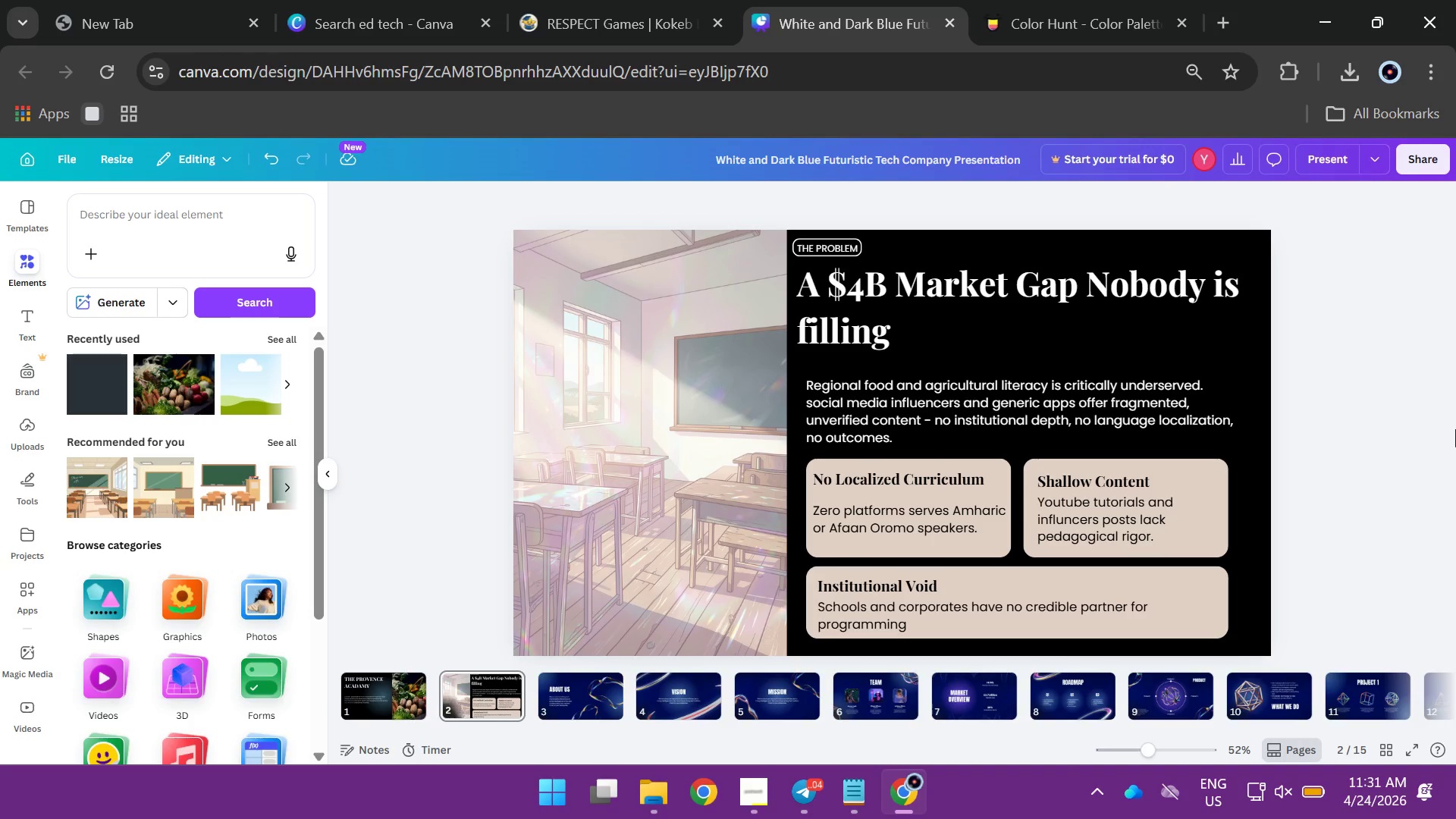 
wait(23.03)
 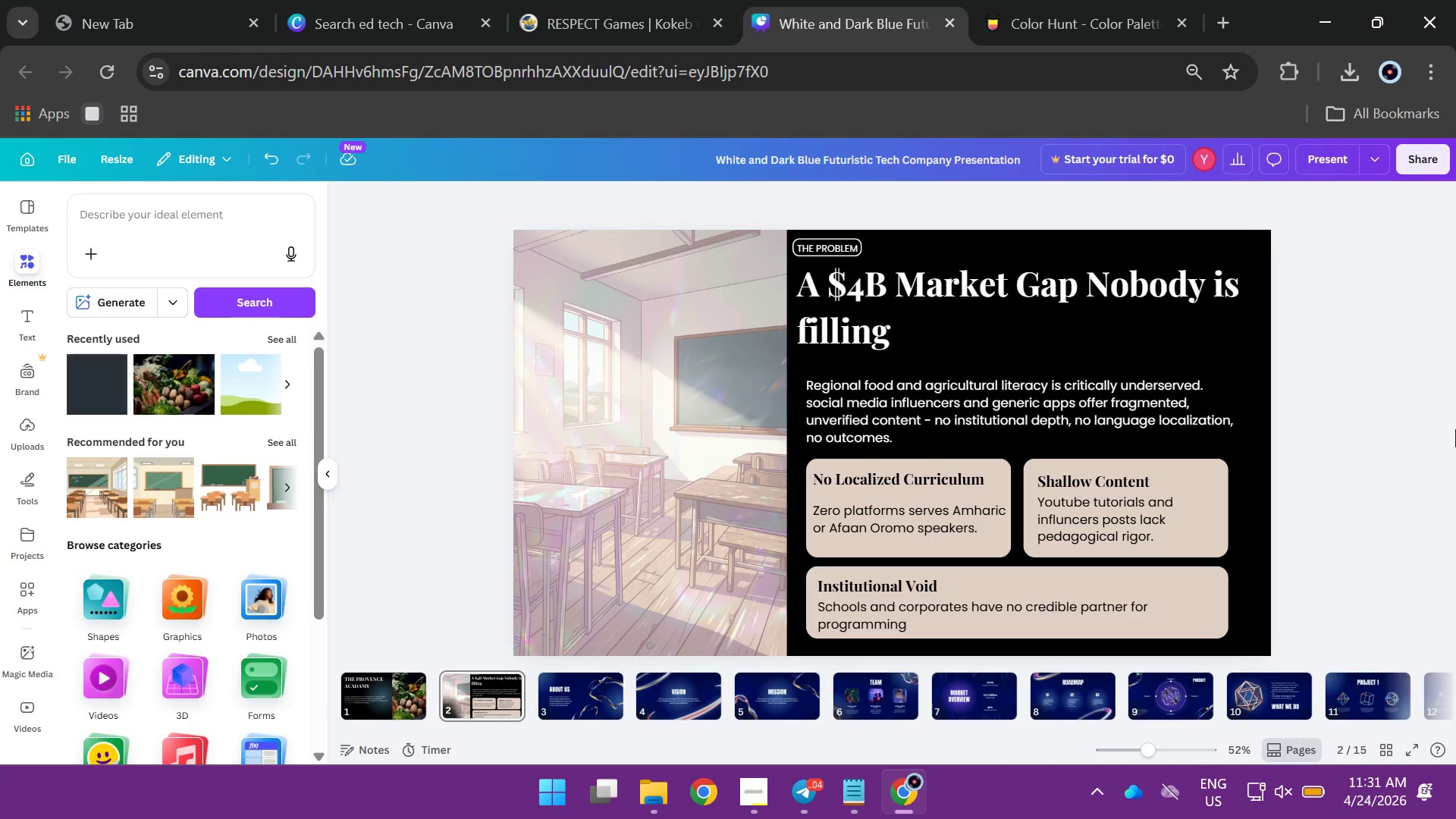 
left_click([401, 682])
 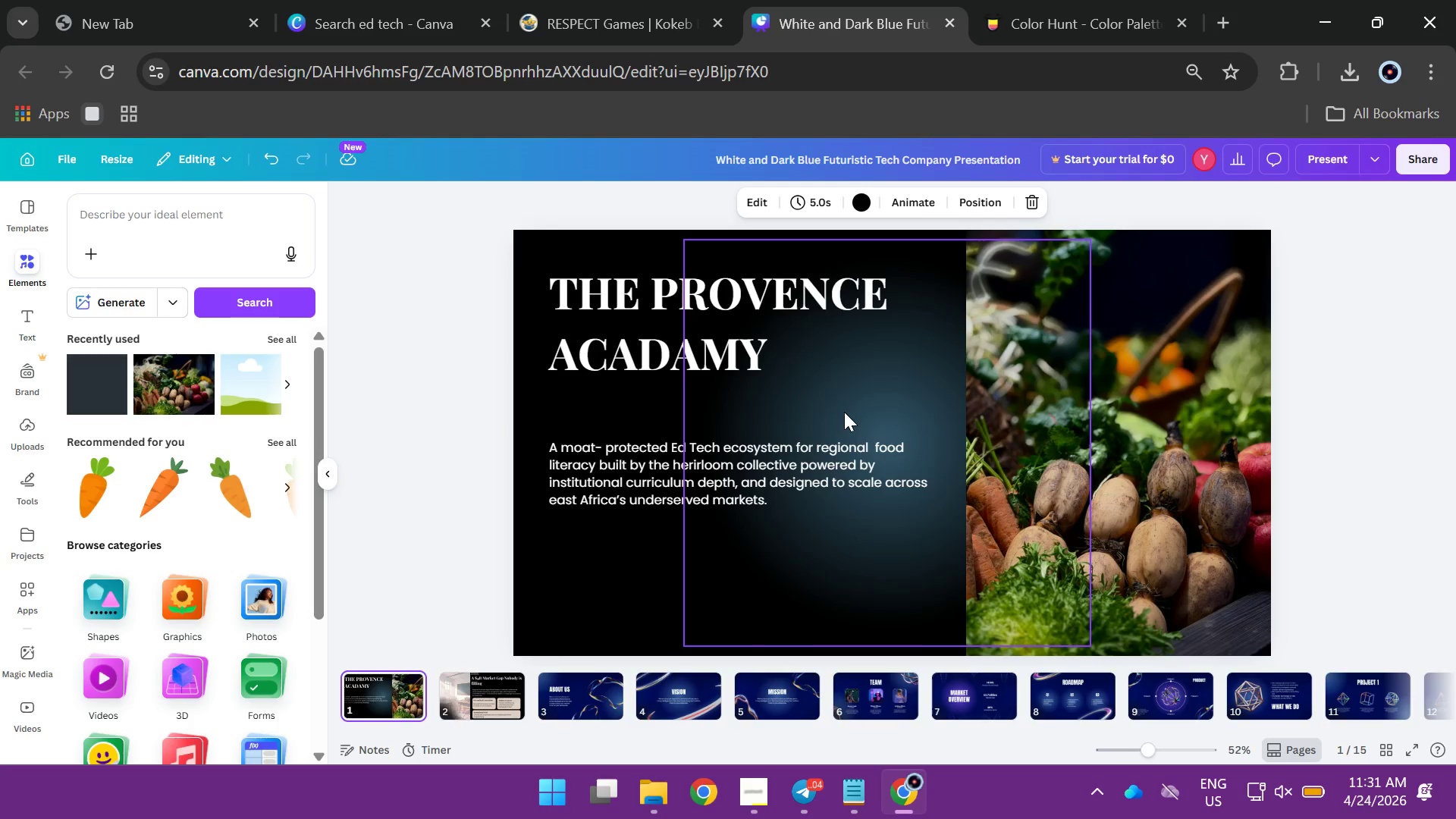 
left_click([868, 414])
 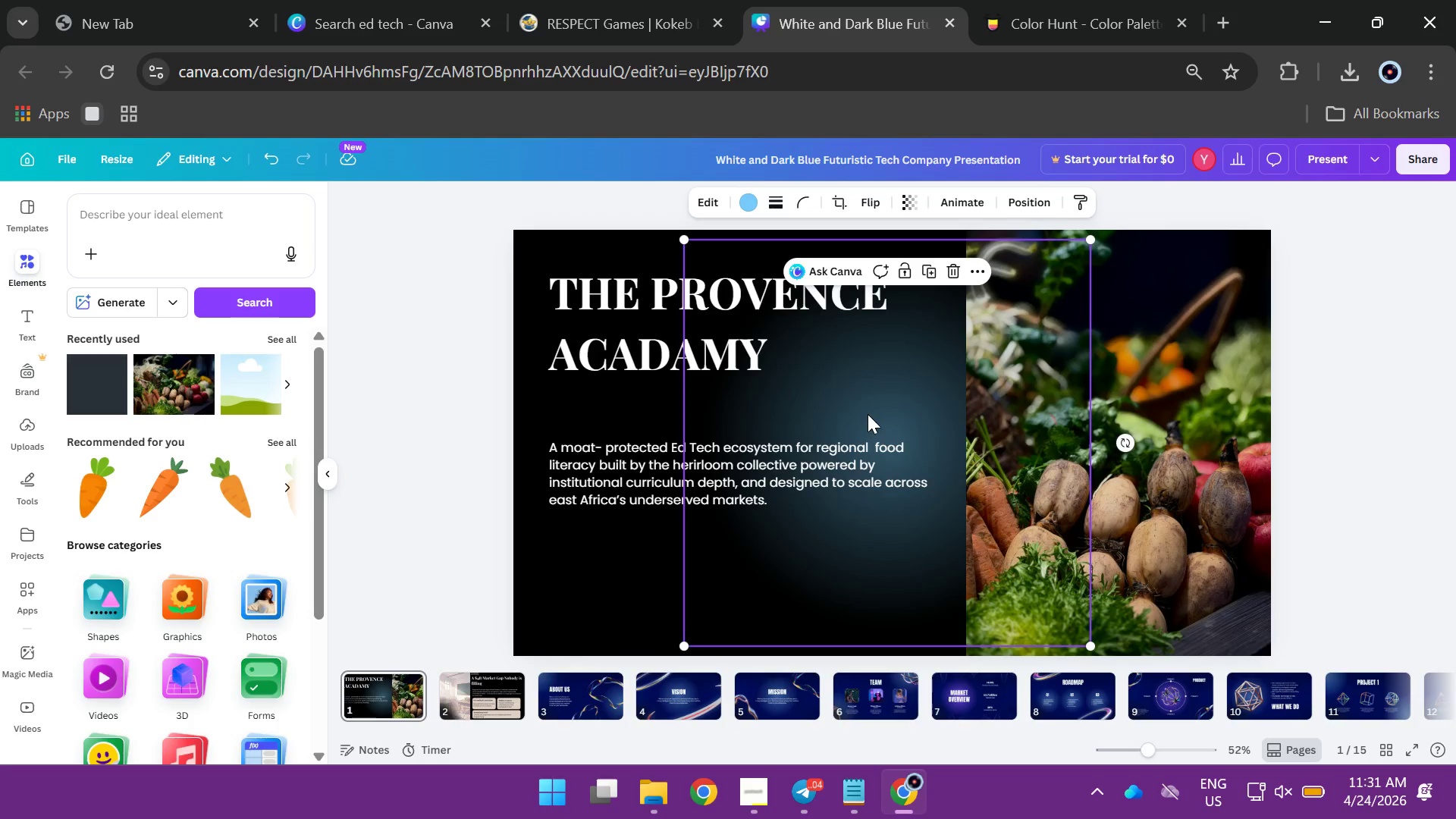 
hold_key(key=AltLeft, duration=2.7)
left_click_drag(start_coordinate=[868, 414], to_coordinate=[510, 703])
 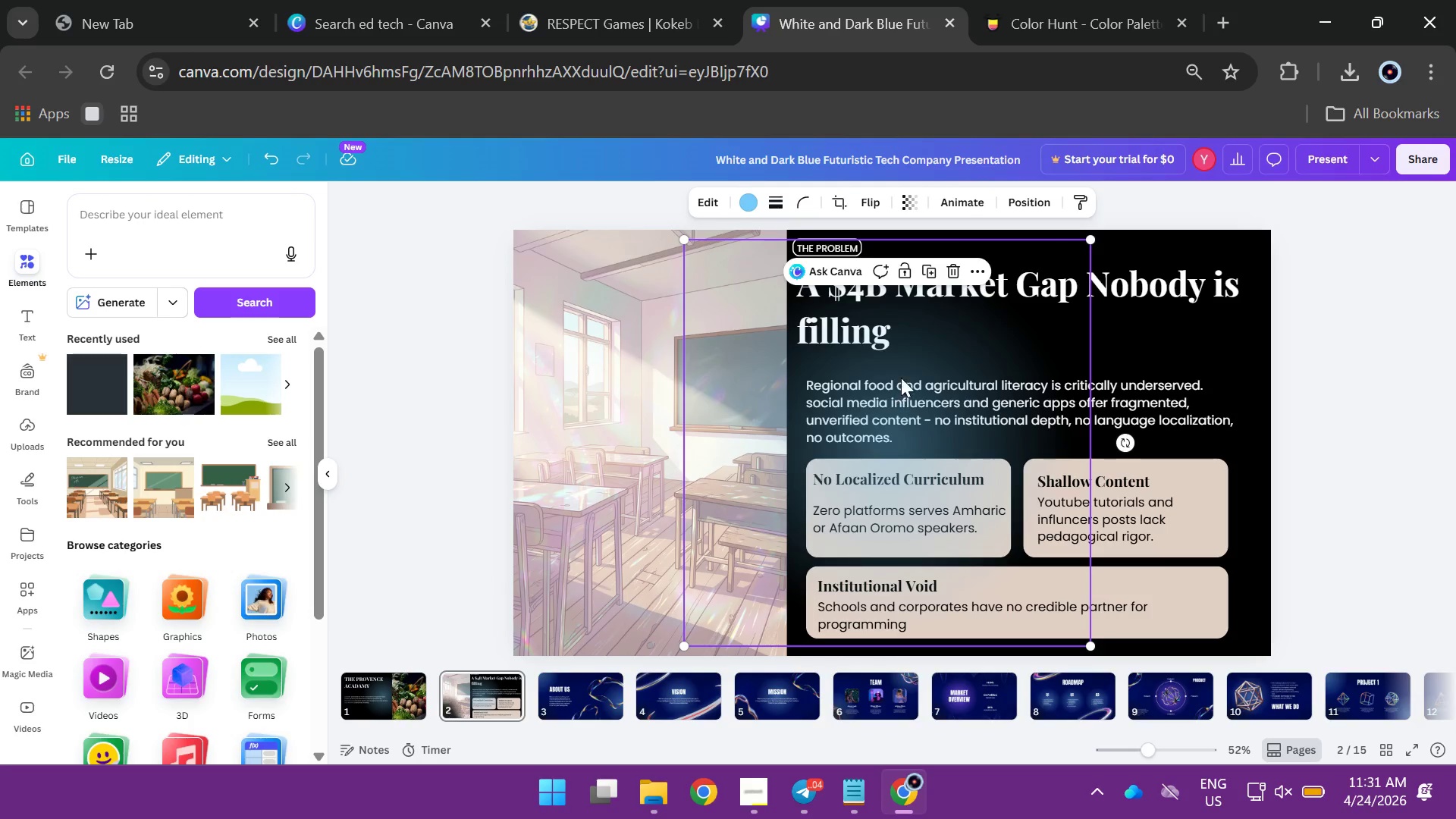 
left_click_drag(start_coordinate=[908, 360], to_coordinate=[985, 365])
 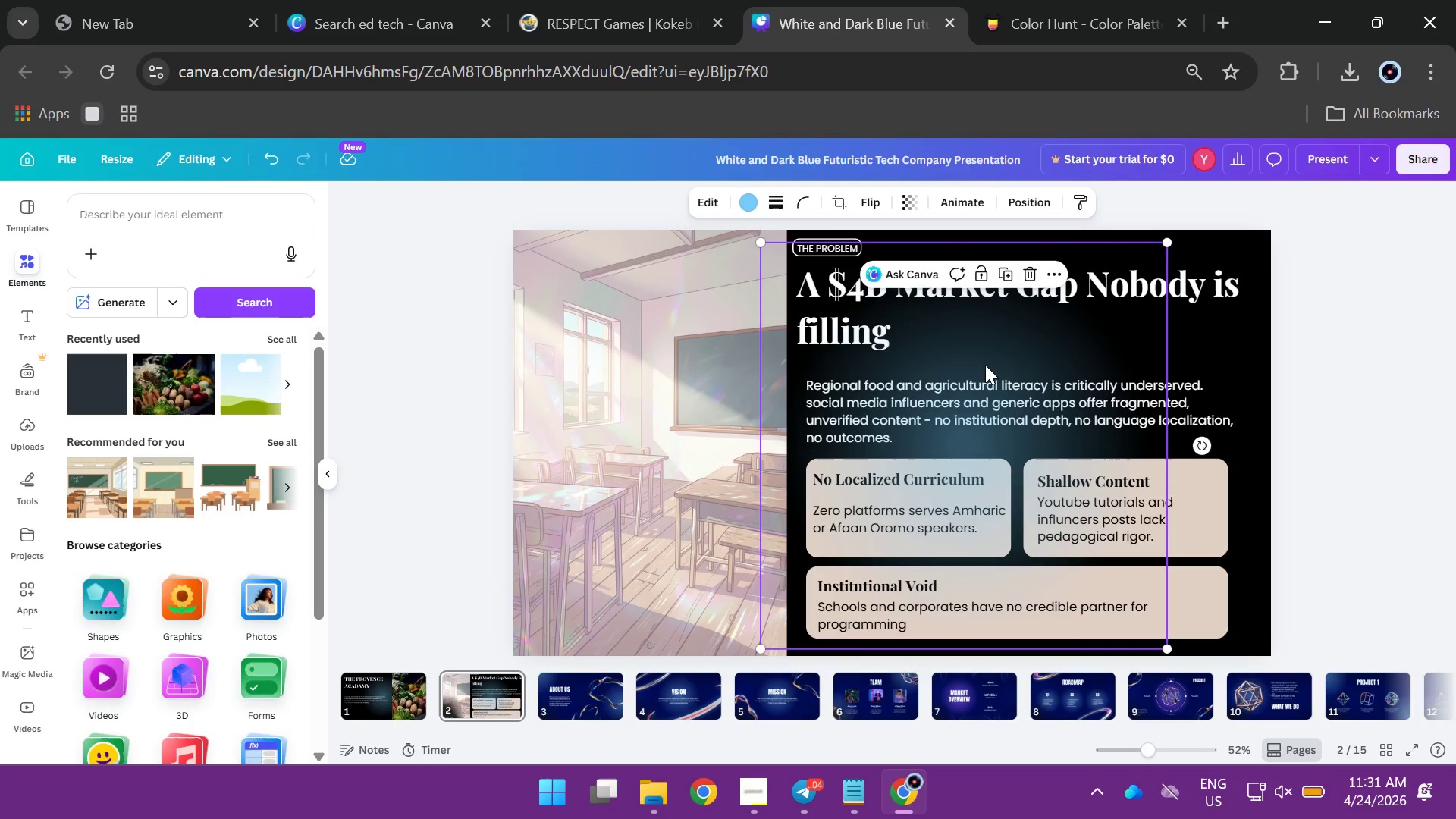 
right_click([985, 365])
 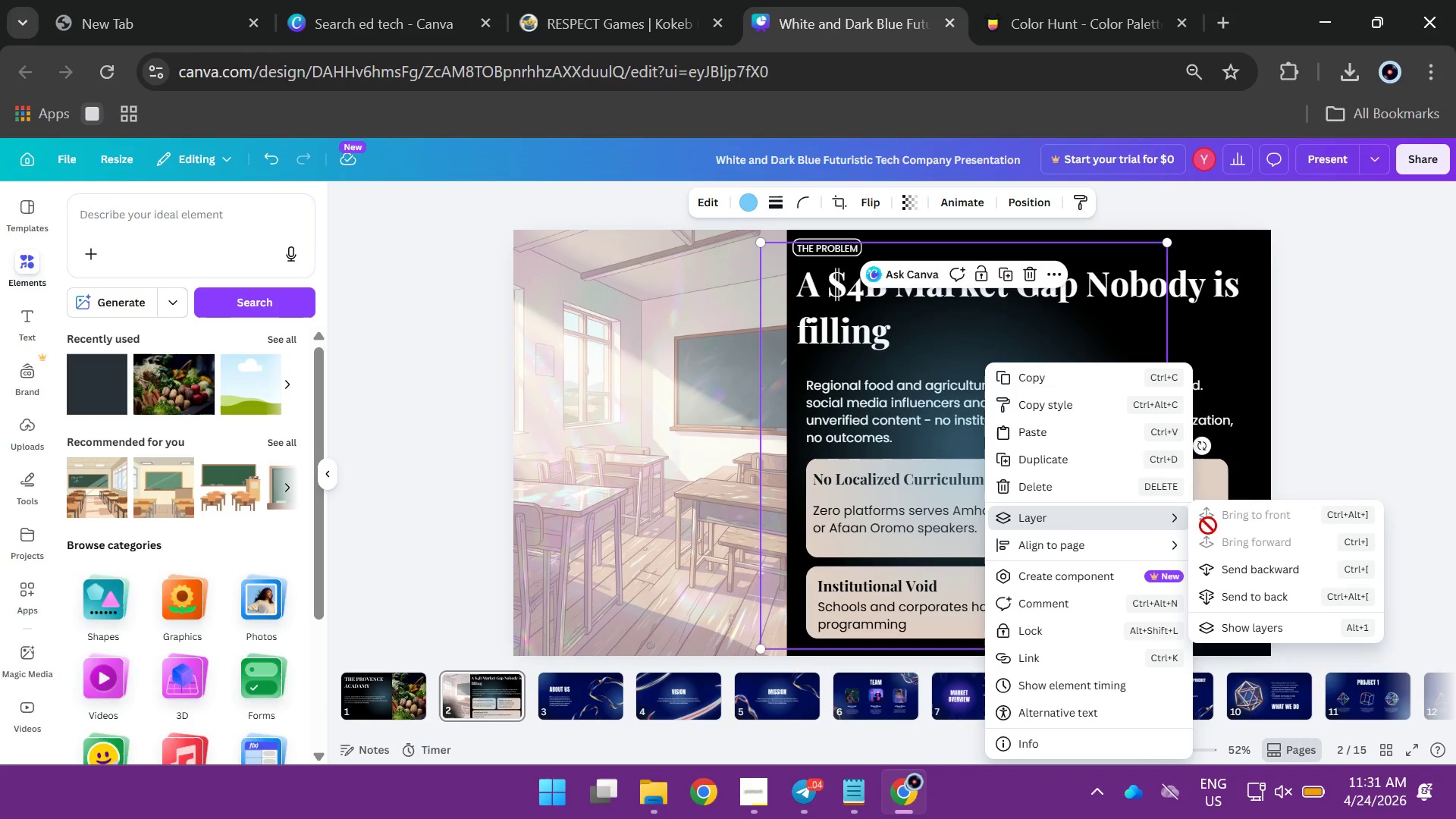 
left_click([1229, 578])
 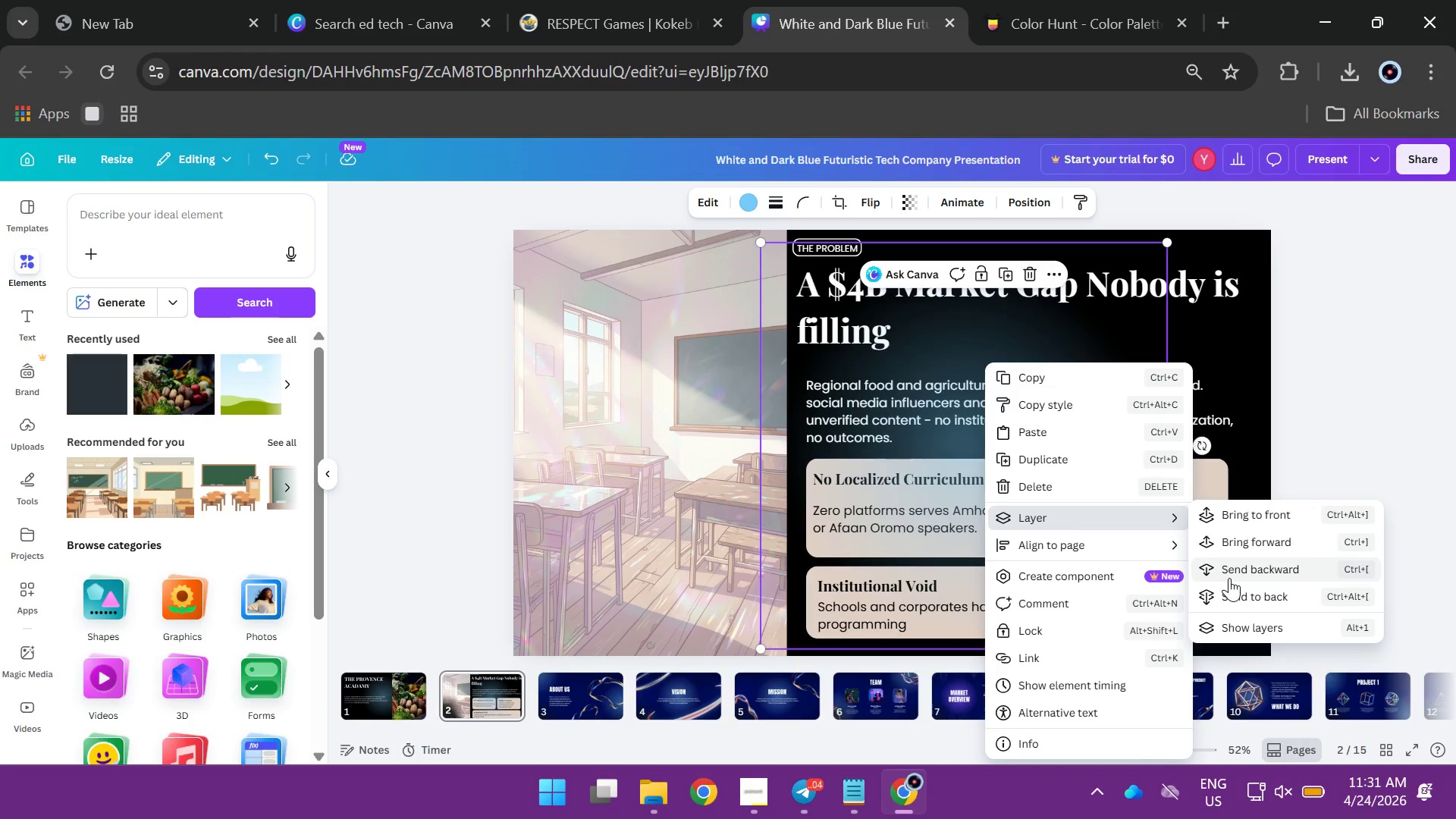 
left_click([1230, 576])
 